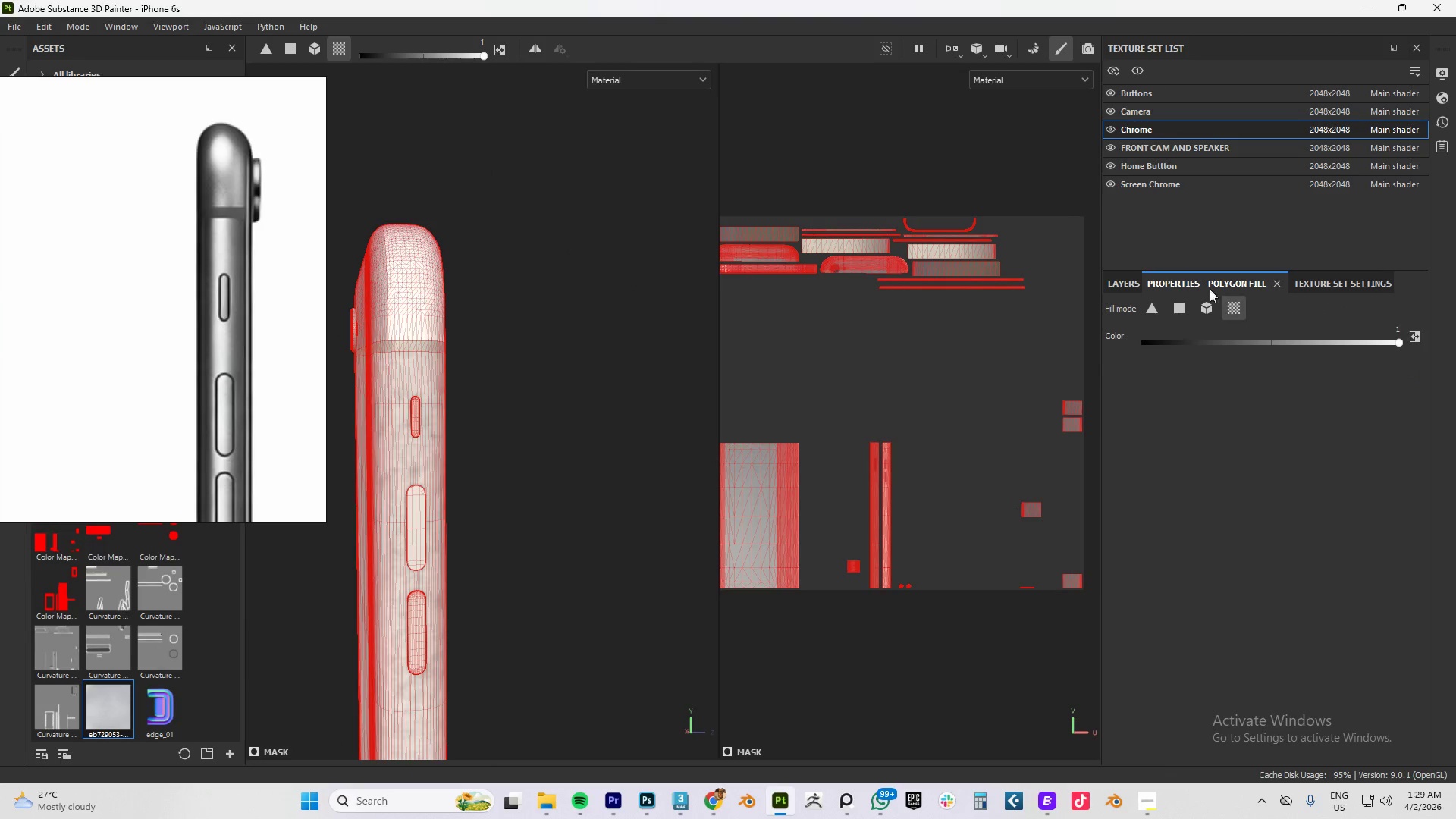 
left_click([1125, 286])
 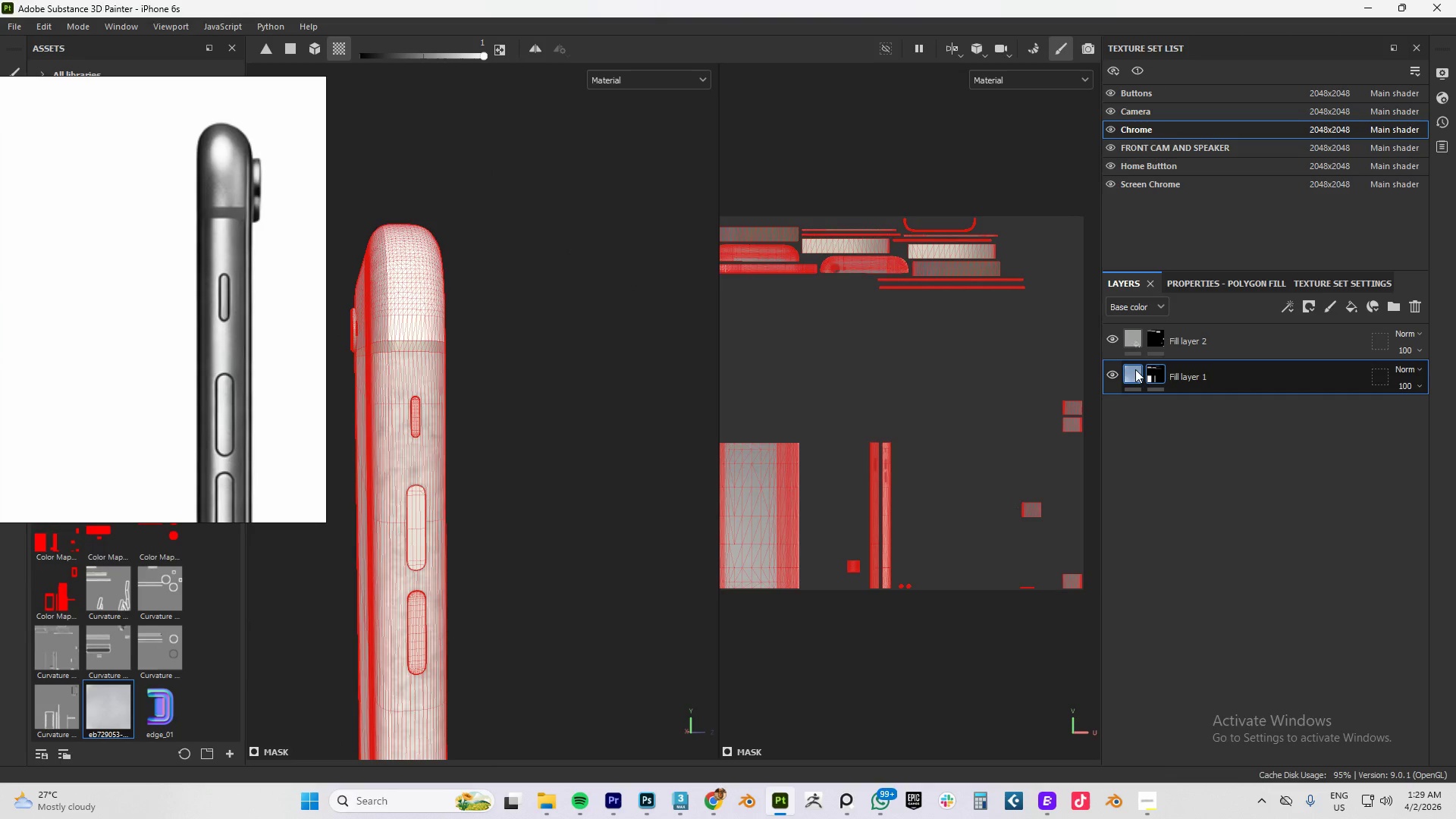 
left_click([1134, 370])
 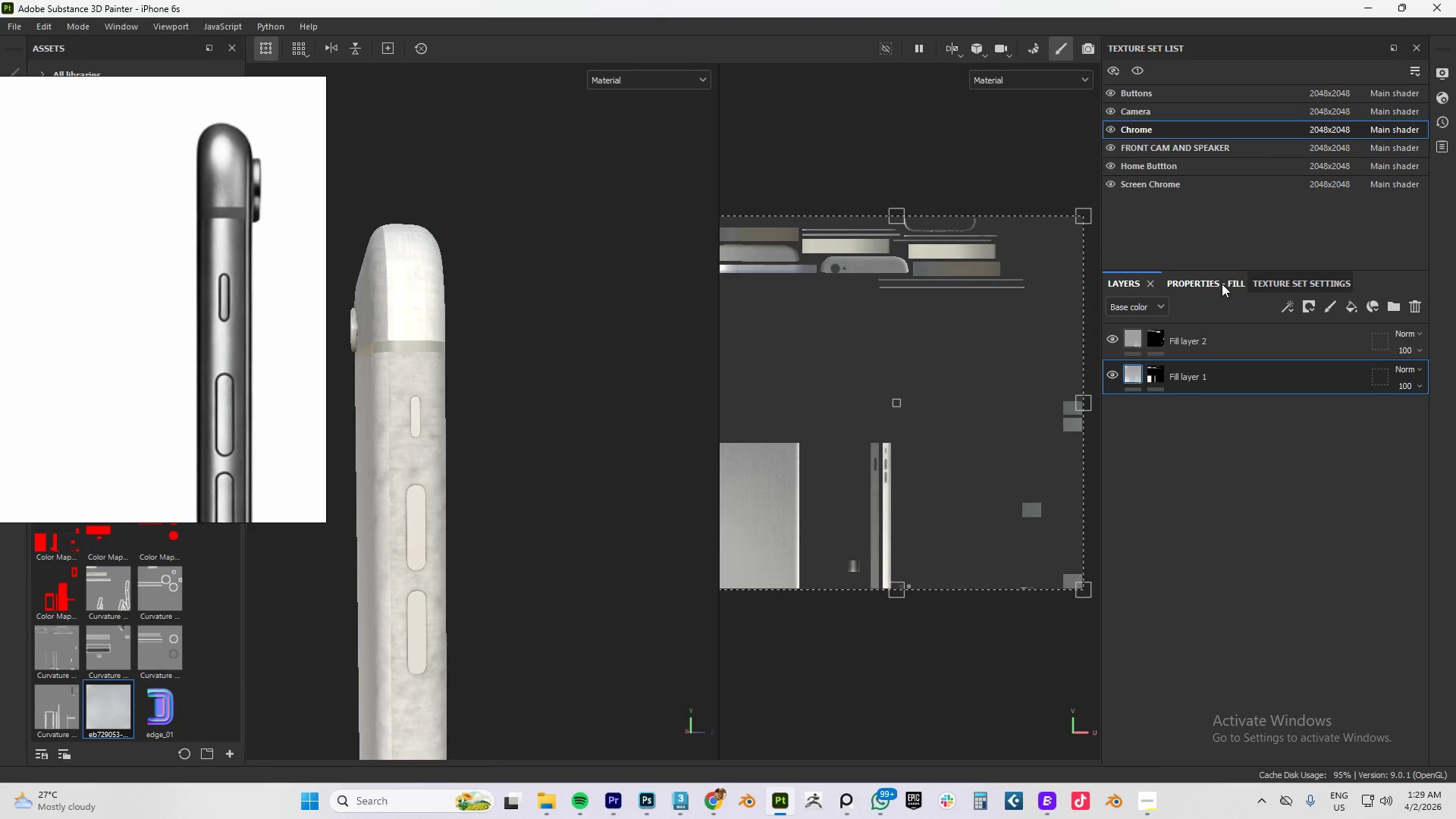 
left_click([1222, 283])
 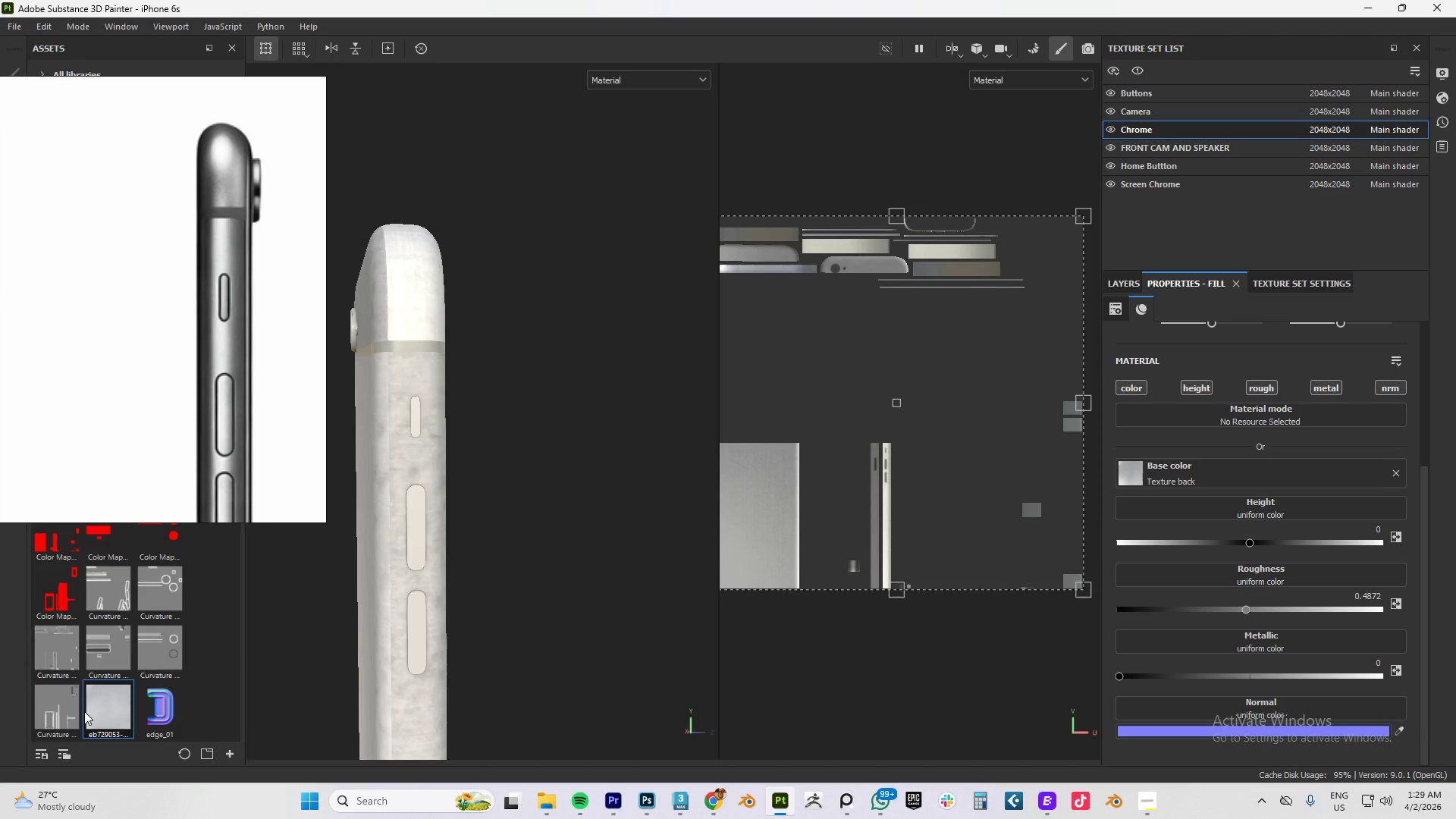 
left_click_drag(start_coordinate=[105, 701], to_coordinate=[1247, 569])
 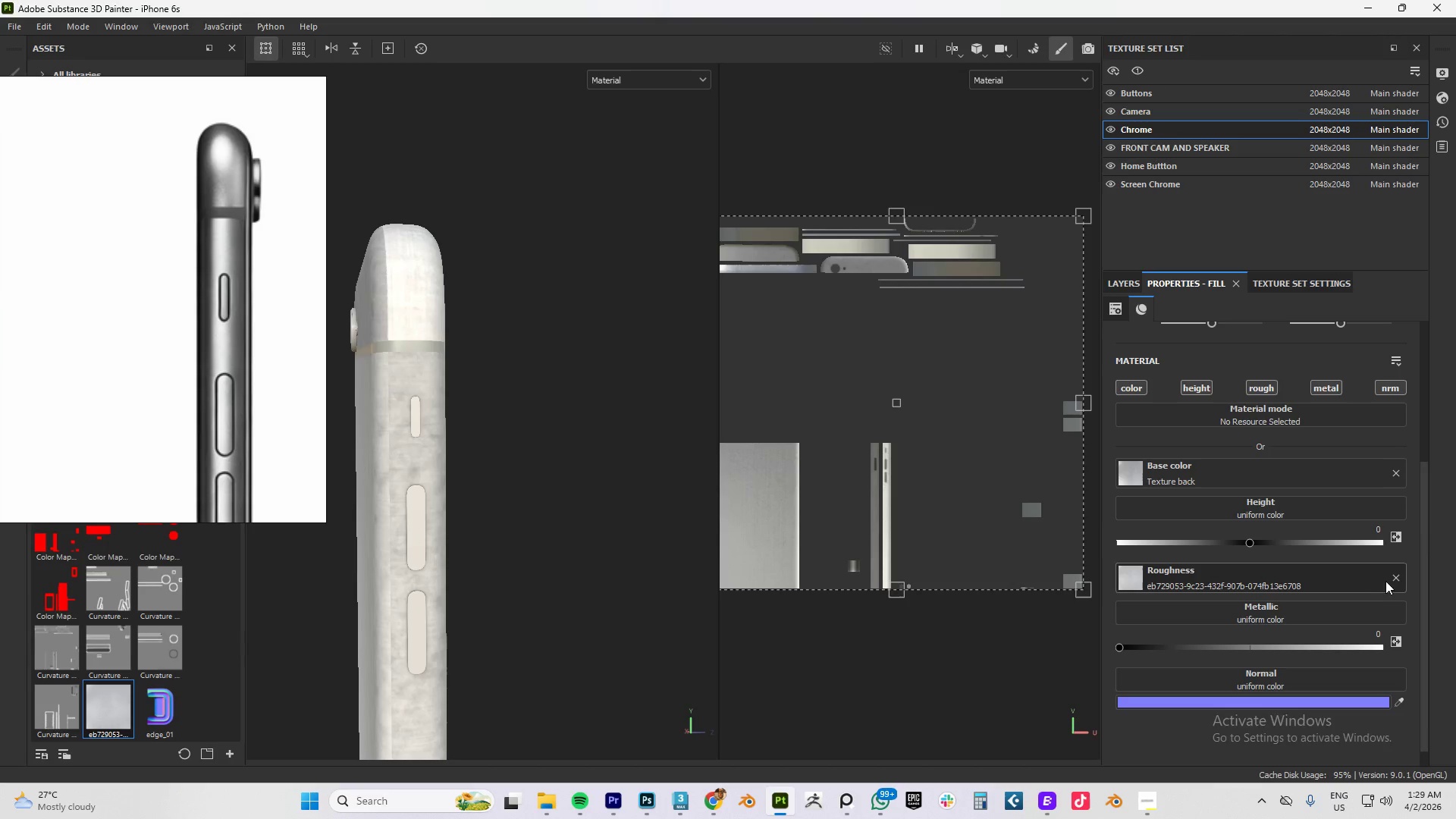 
left_click([1397, 576])
 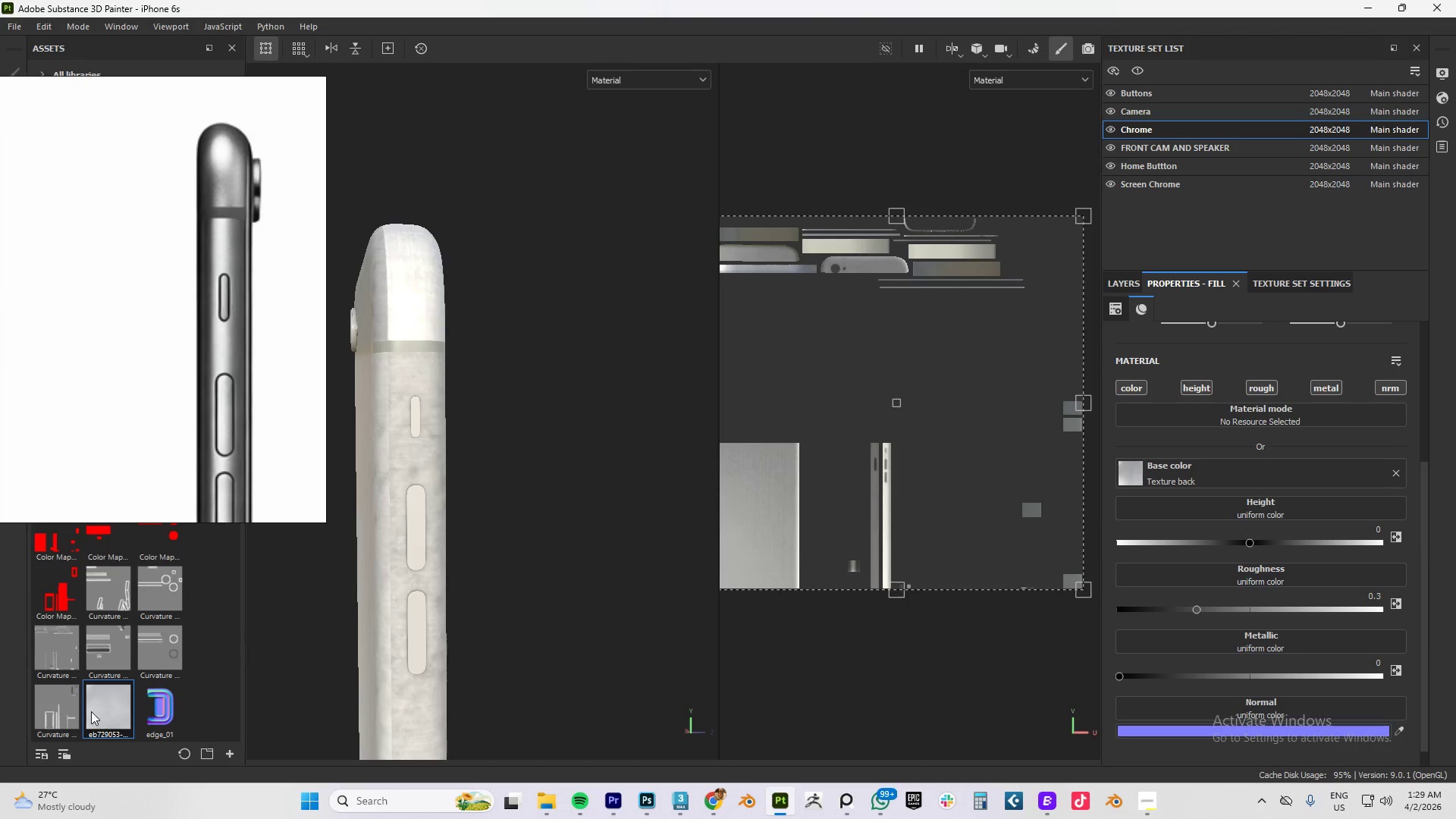 
left_click_drag(start_coordinate=[111, 706], to_coordinate=[1173, 475])
 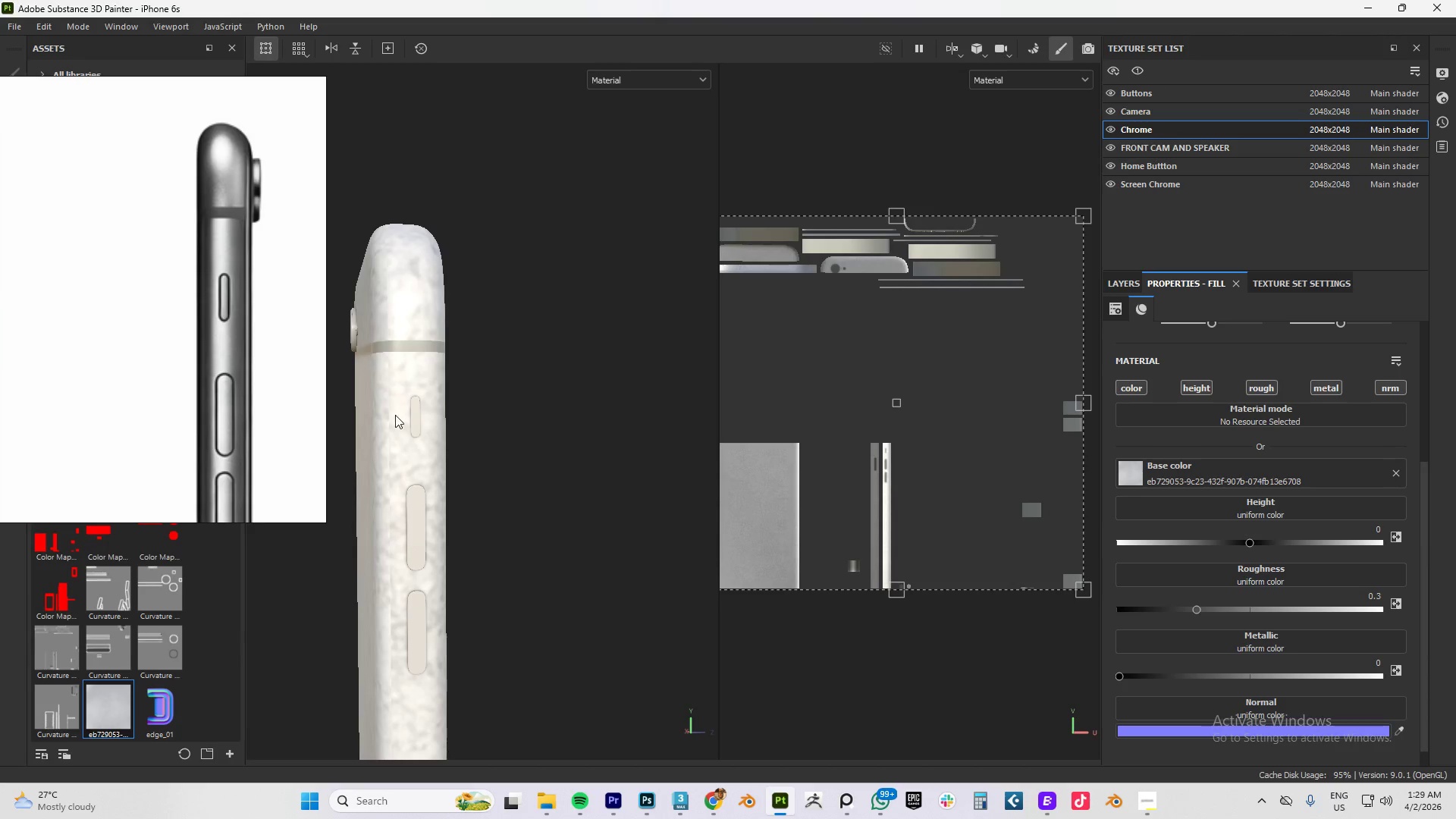 
hold_key(key=AltLeft, duration=1.5)
left_click_drag(start_coordinate=[454, 392], to_coordinate=[494, 373])
 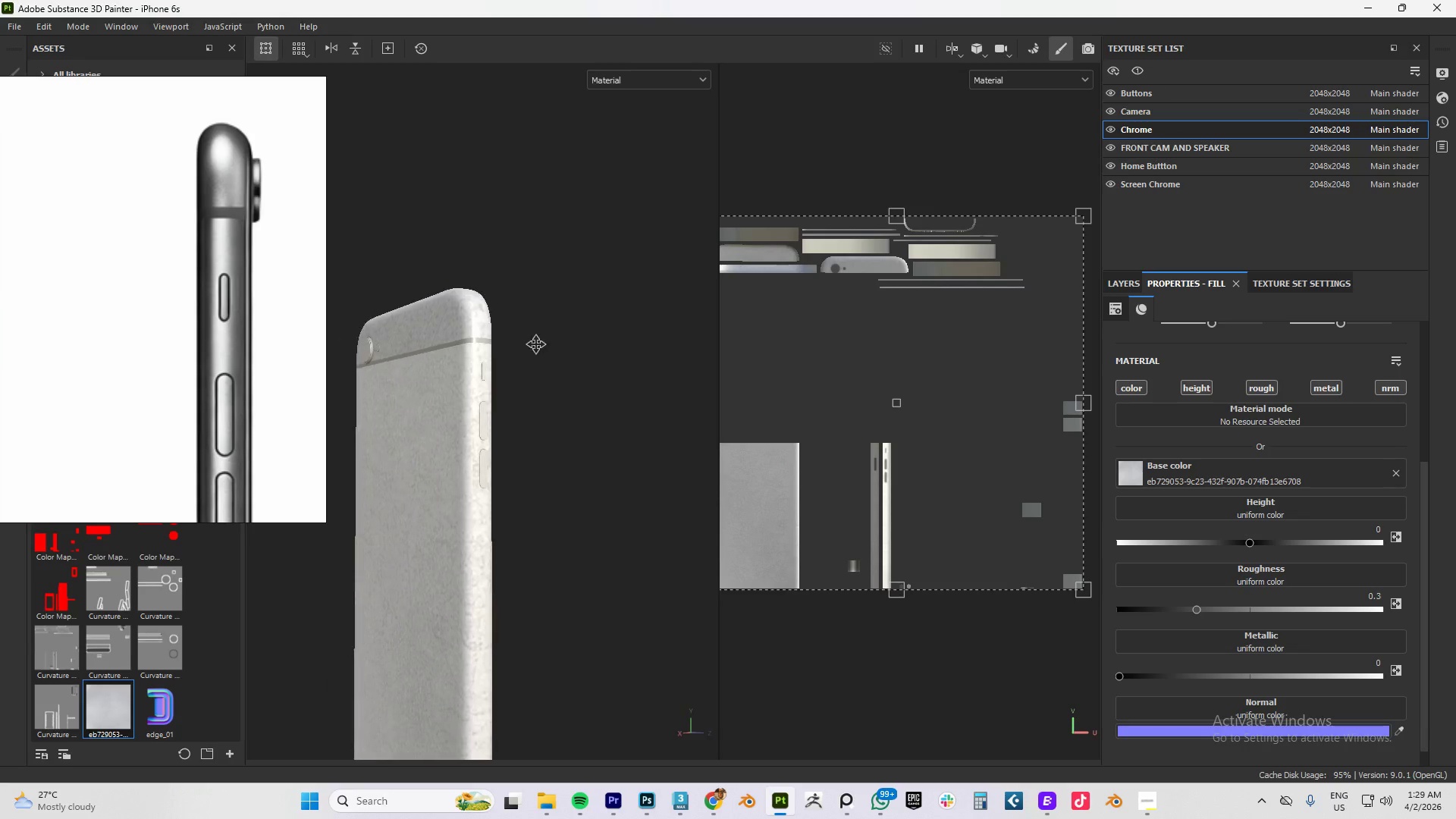 
scroll: coordinate [440, 401], scroll_direction: down, amount: 9.0
 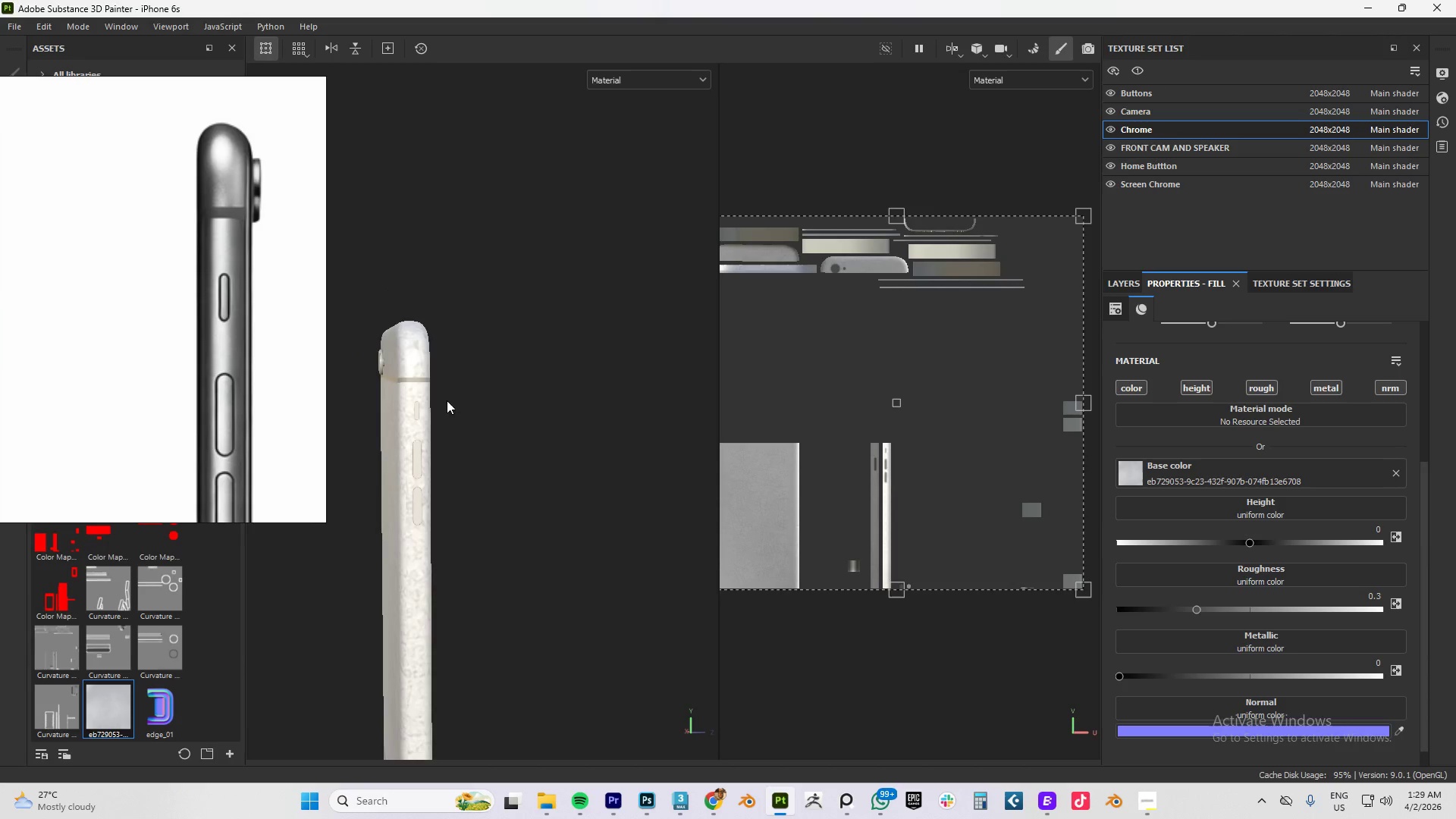 
hold_key(key=AltLeft, duration=1.16)
 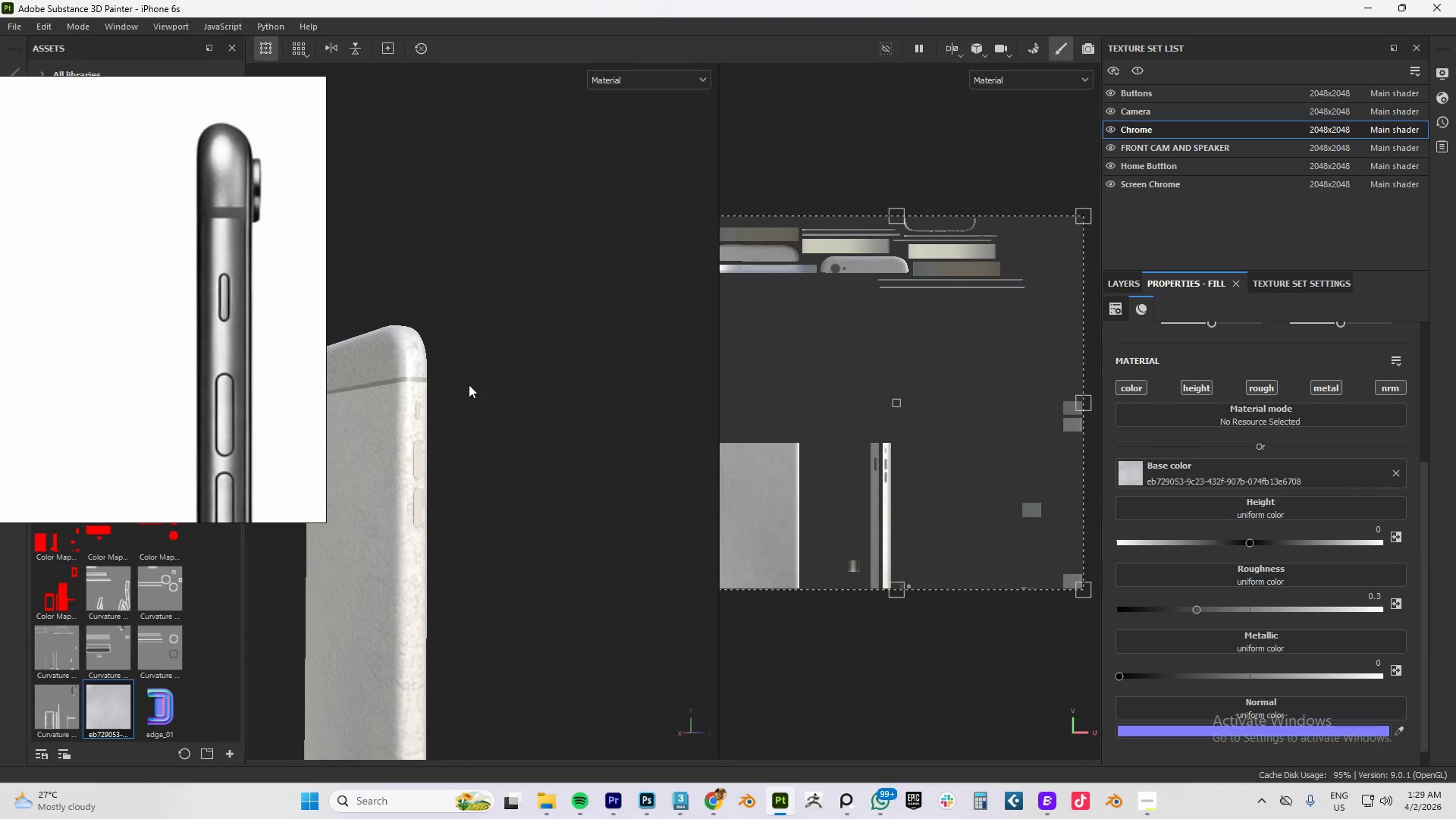 
hold_key(key=AltLeft, duration=0.78)
 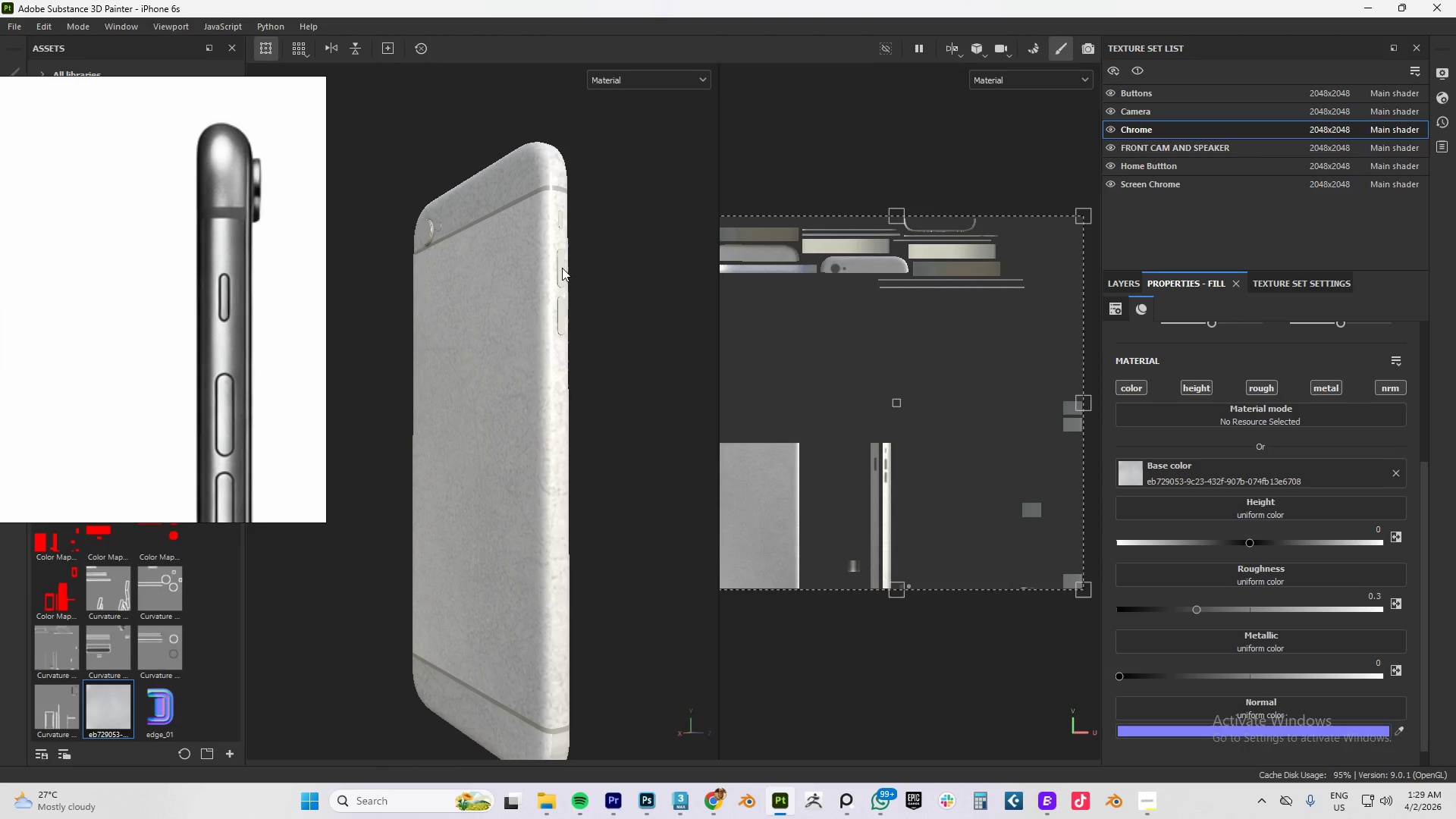 
hold_key(key=AltLeft, duration=0.92)
left_click_drag(start_coordinate=[576, 279], to_coordinate=[670, 293])
 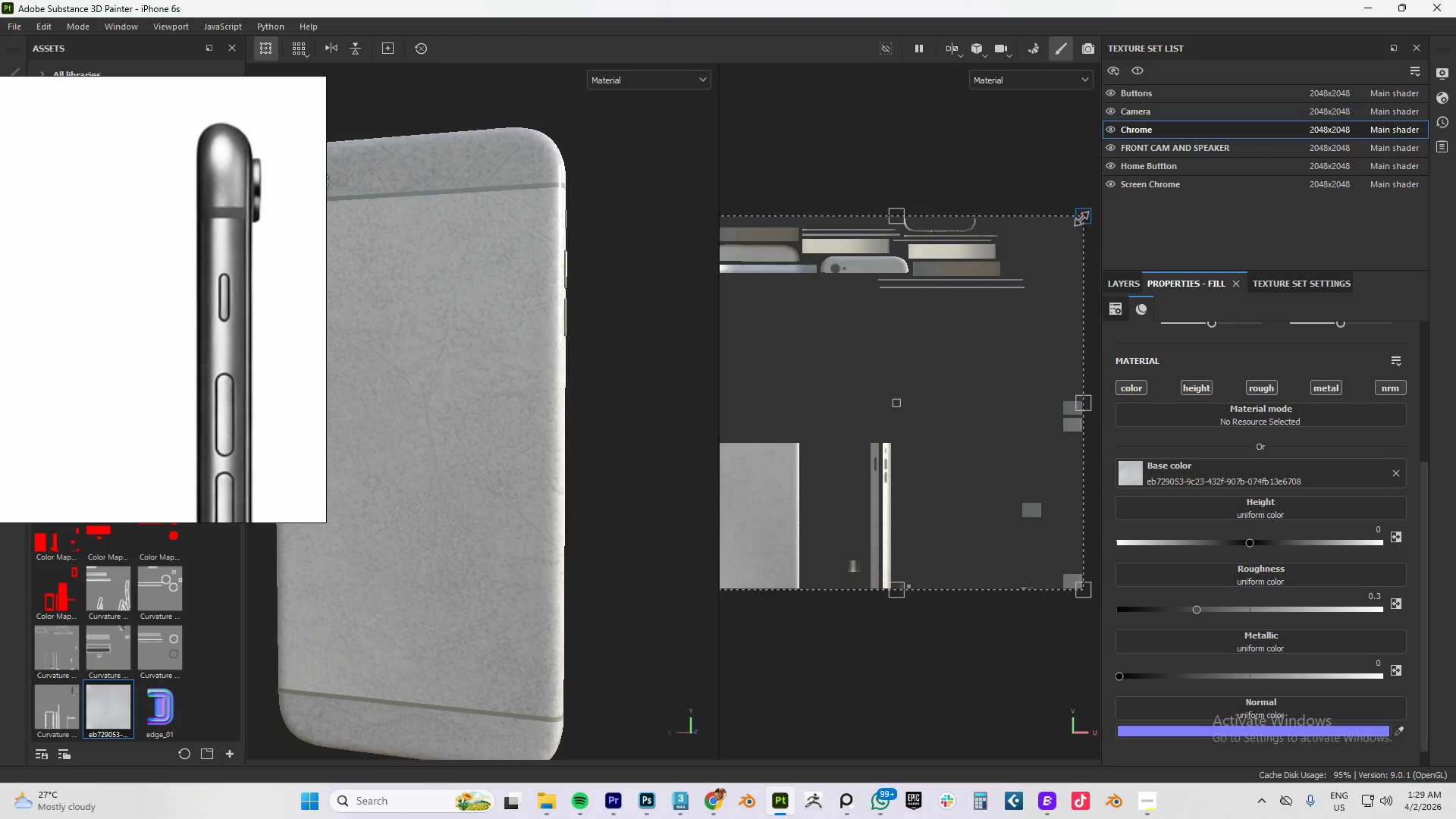 
left_click_drag(start_coordinate=[1081, 218], to_coordinate=[818, 416])
 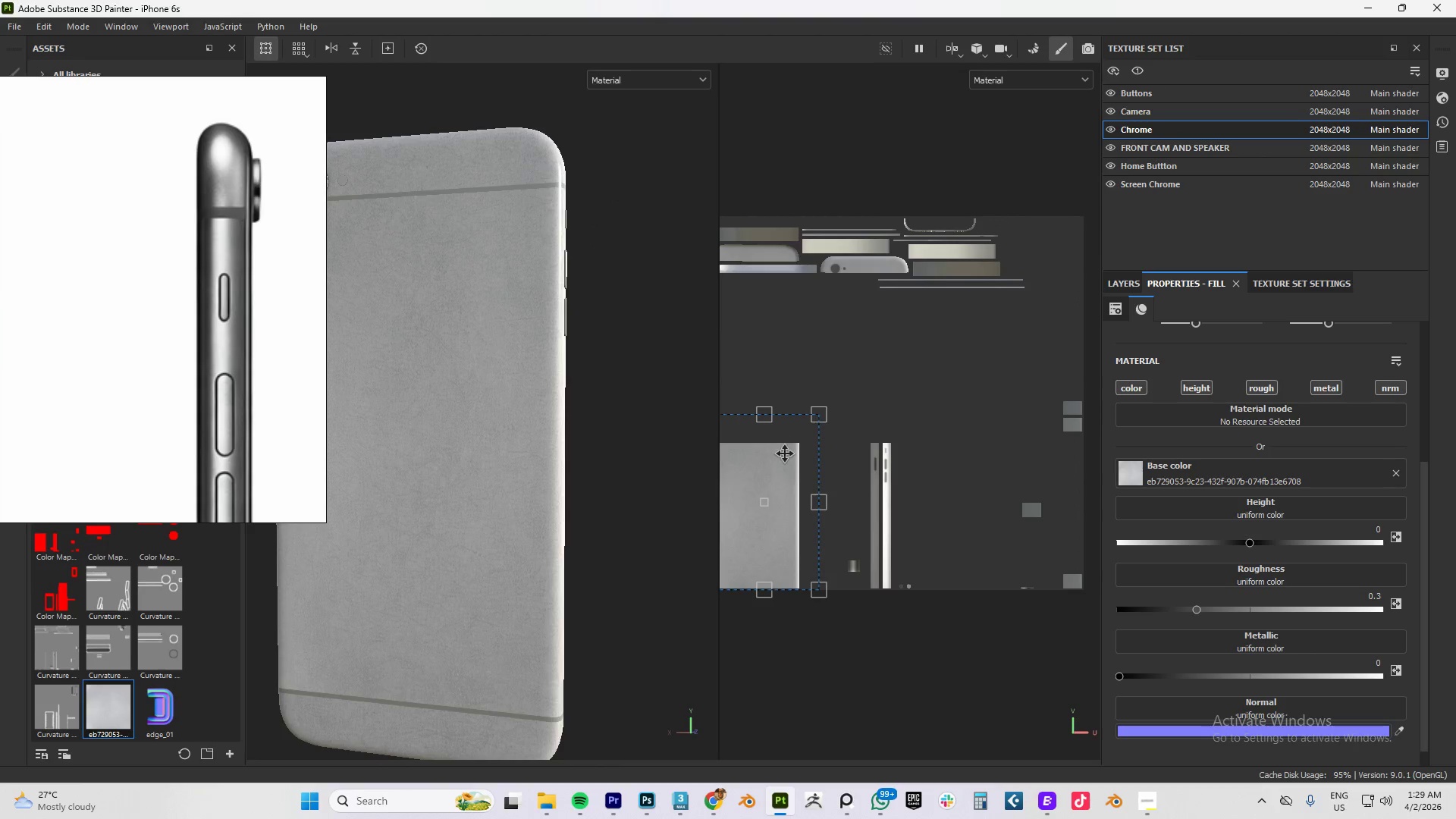 
left_click_drag(start_coordinate=[782, 457], to_coordinate=[800, 453])
 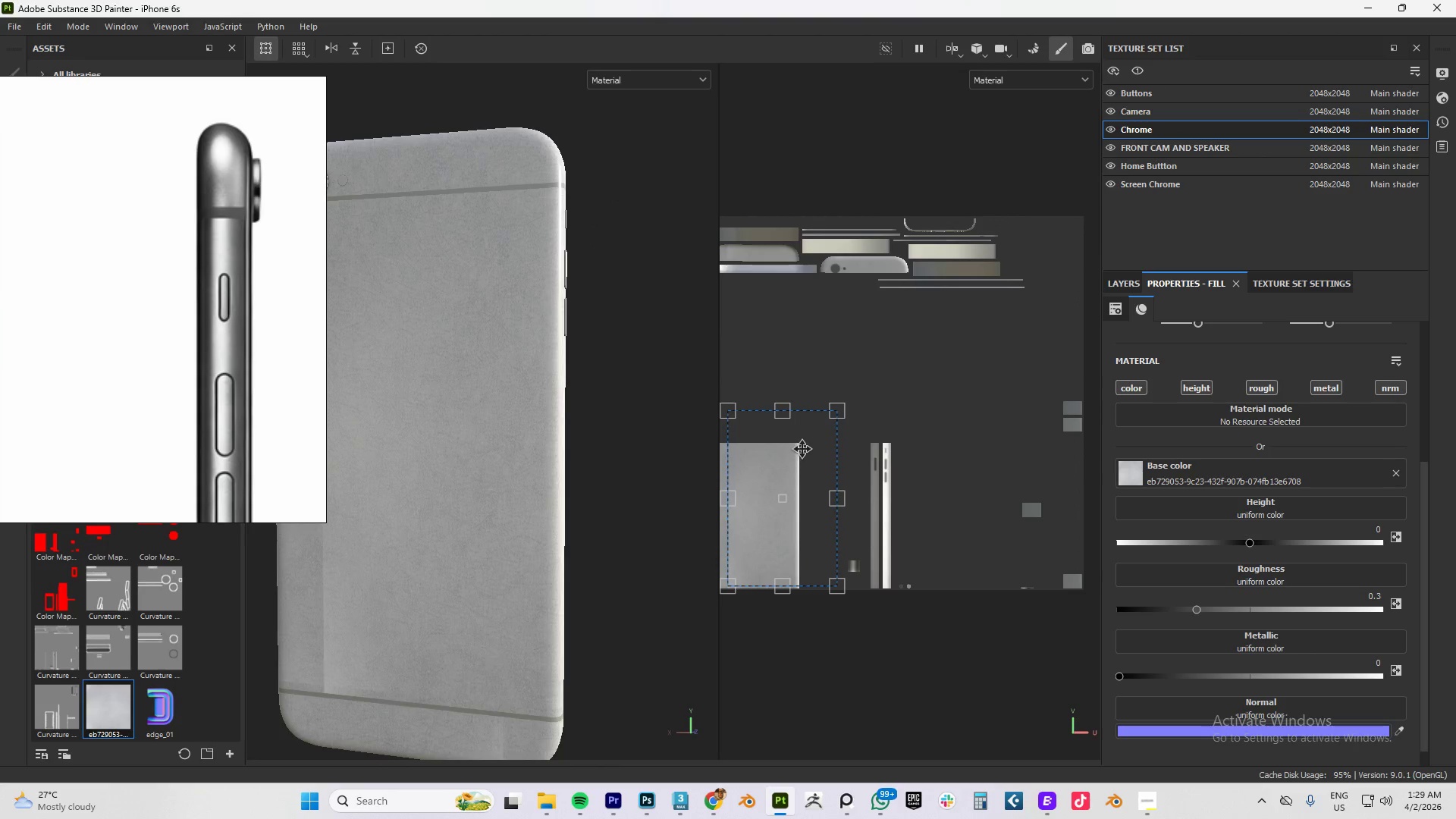 
scroll: coordinate [790, 457], scroll_direction: down, amount: 4.0
 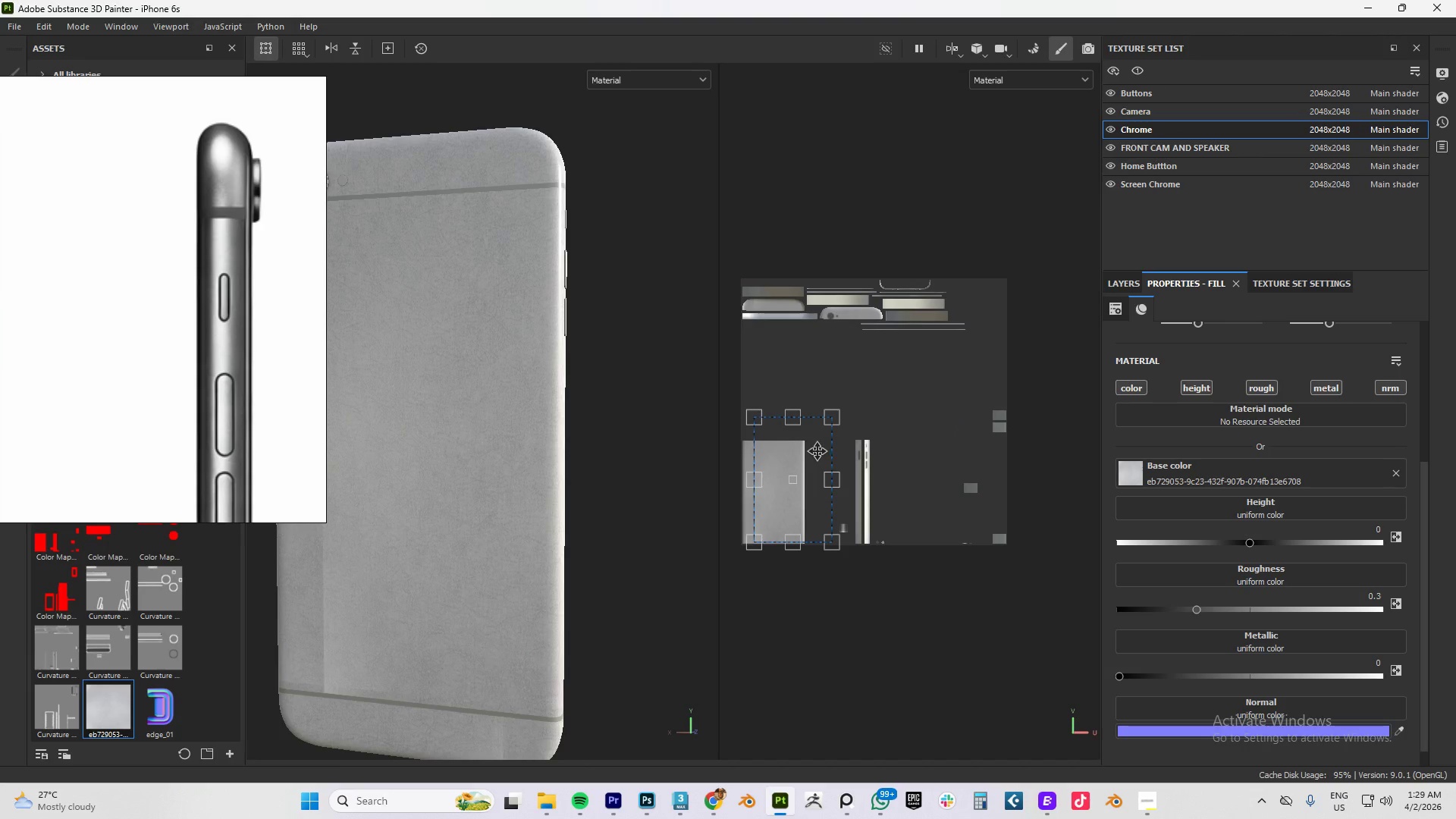 
left_click_drag(start_coordinate=[813, 450], to_coordinate=[799, 457])
 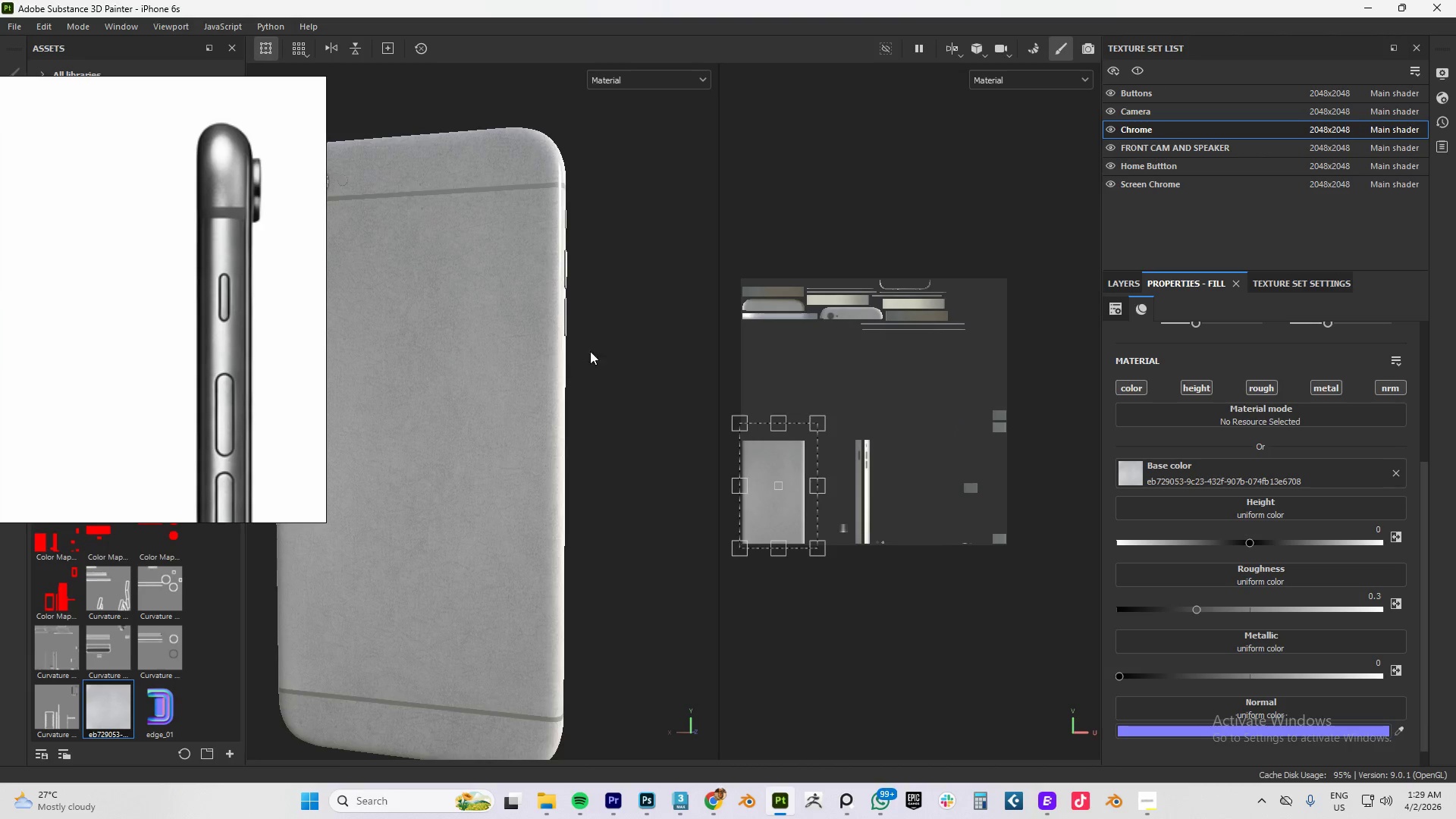 
hold_key(key=AltLeft, duration=1.5)
left_click_drag(start_coordinate=[551, 290], to_coordinate=[253, 288])
 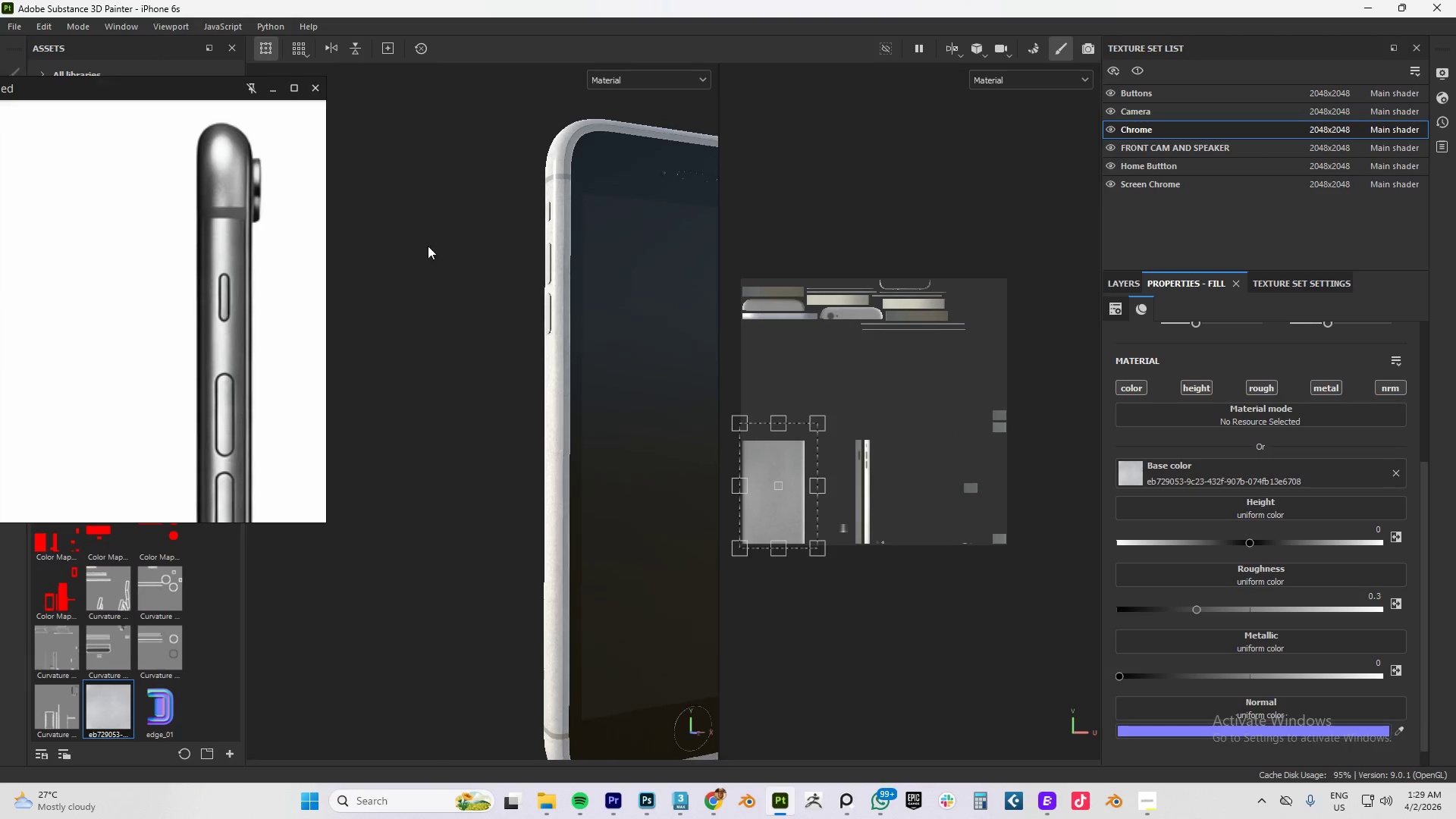 
hold_key(key=AltLeft, duration=1.94)
scroll: coordinate [597, 196], scroll_direction: up, amount: 6.0
 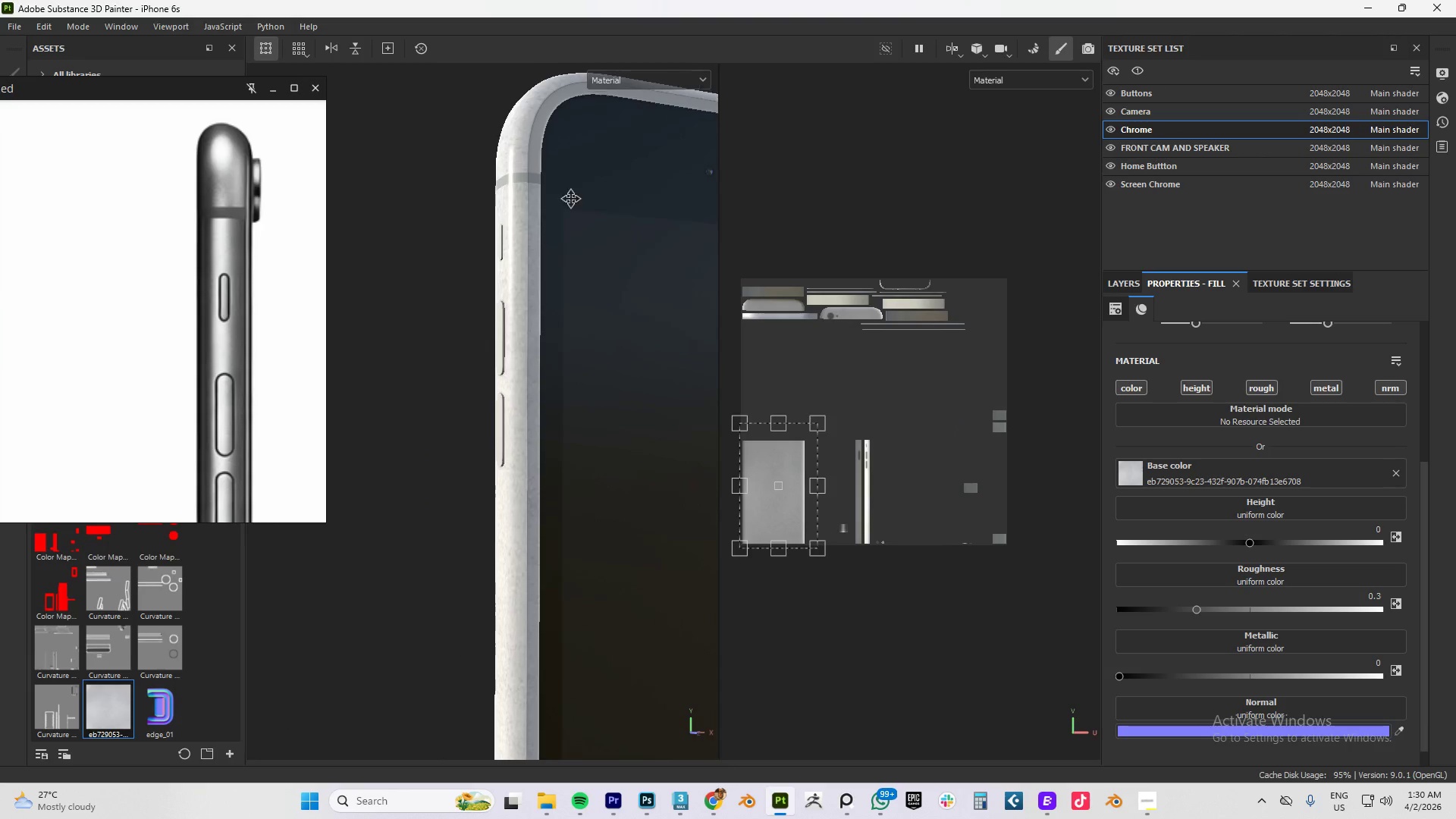 
key(Alt+AltLeft)
 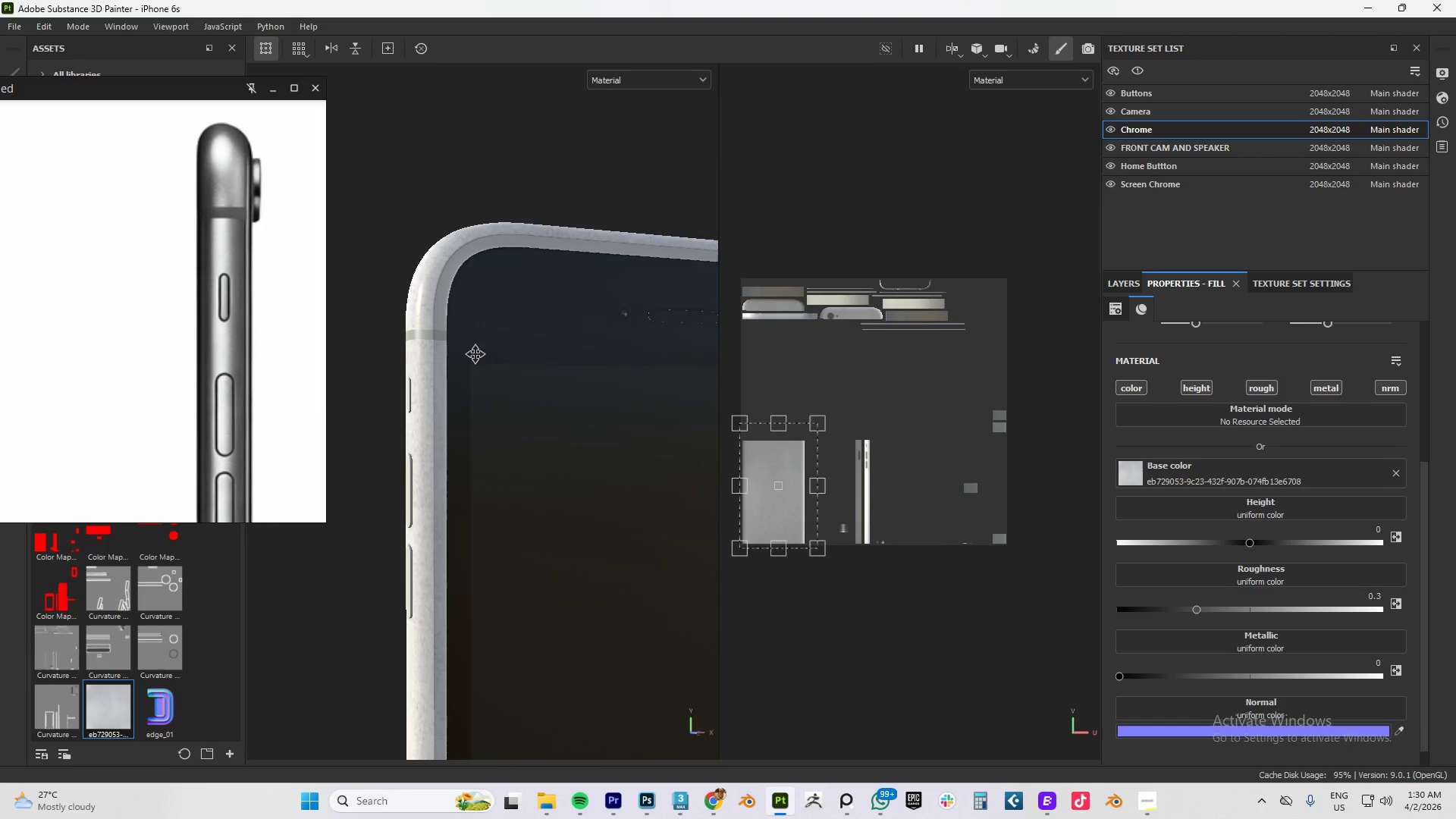 
key(Alt+AltLeft)
 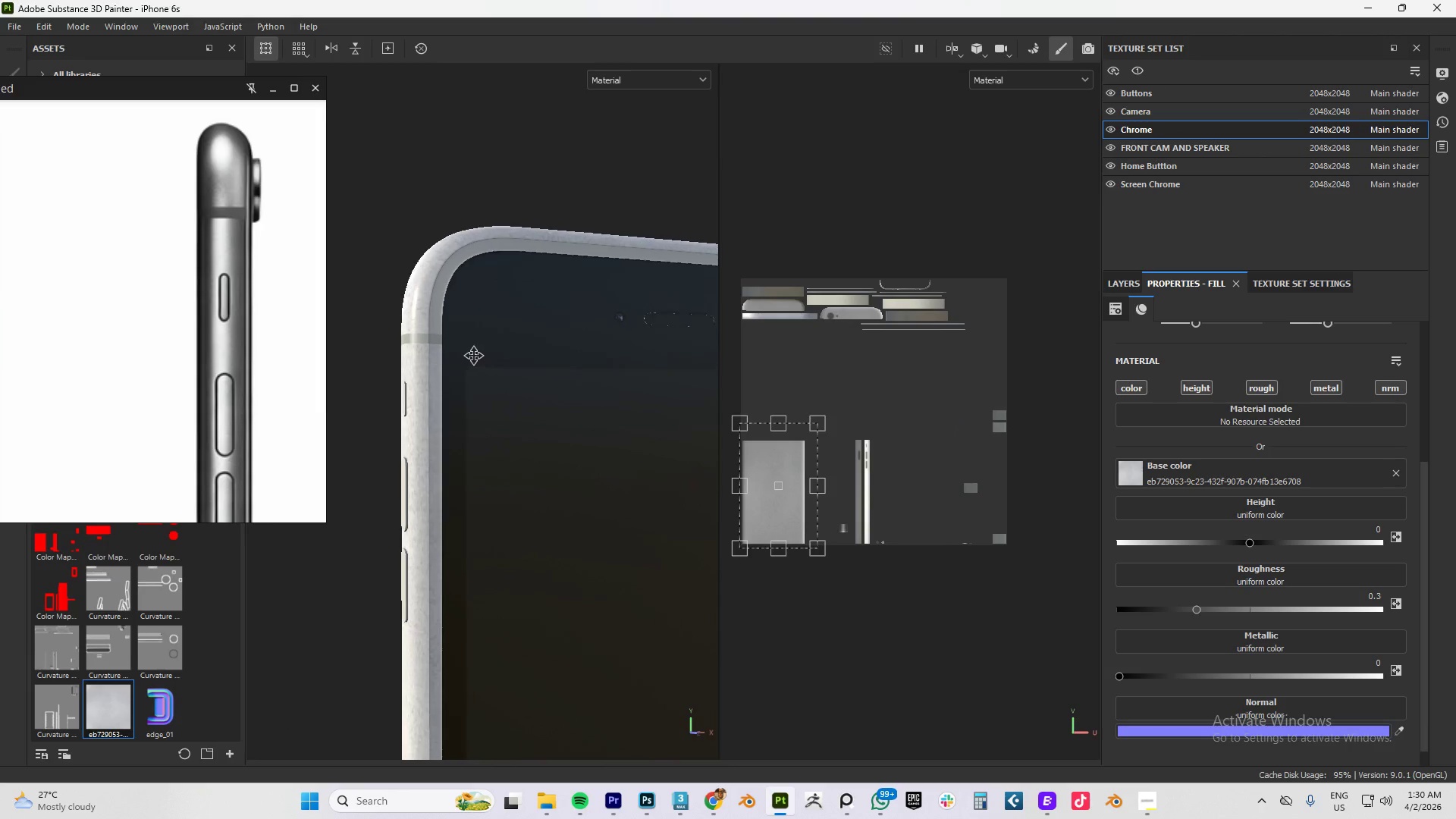 
key(Alt+AltLeft)
 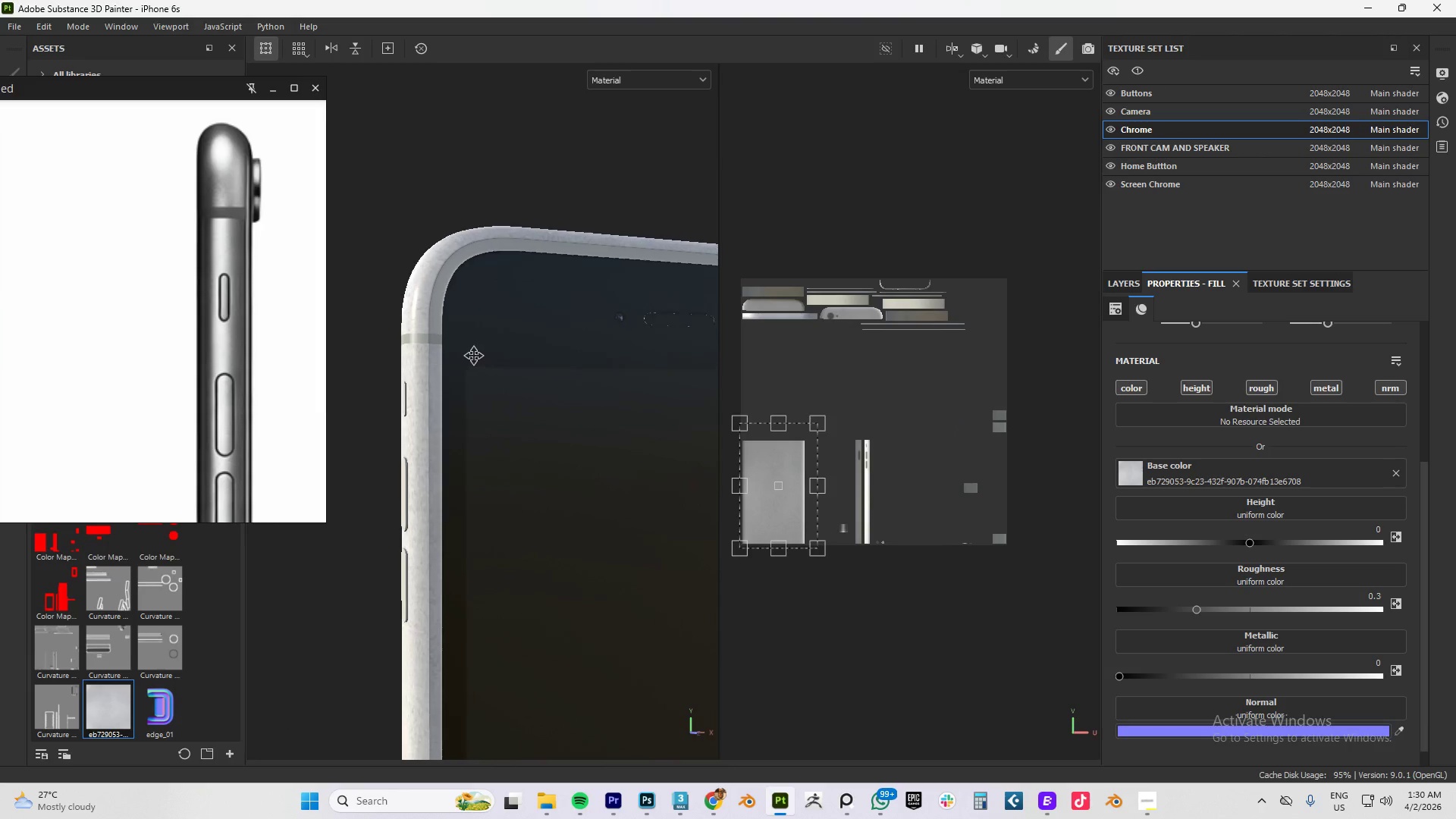 
key(Alt+AltLeft)
 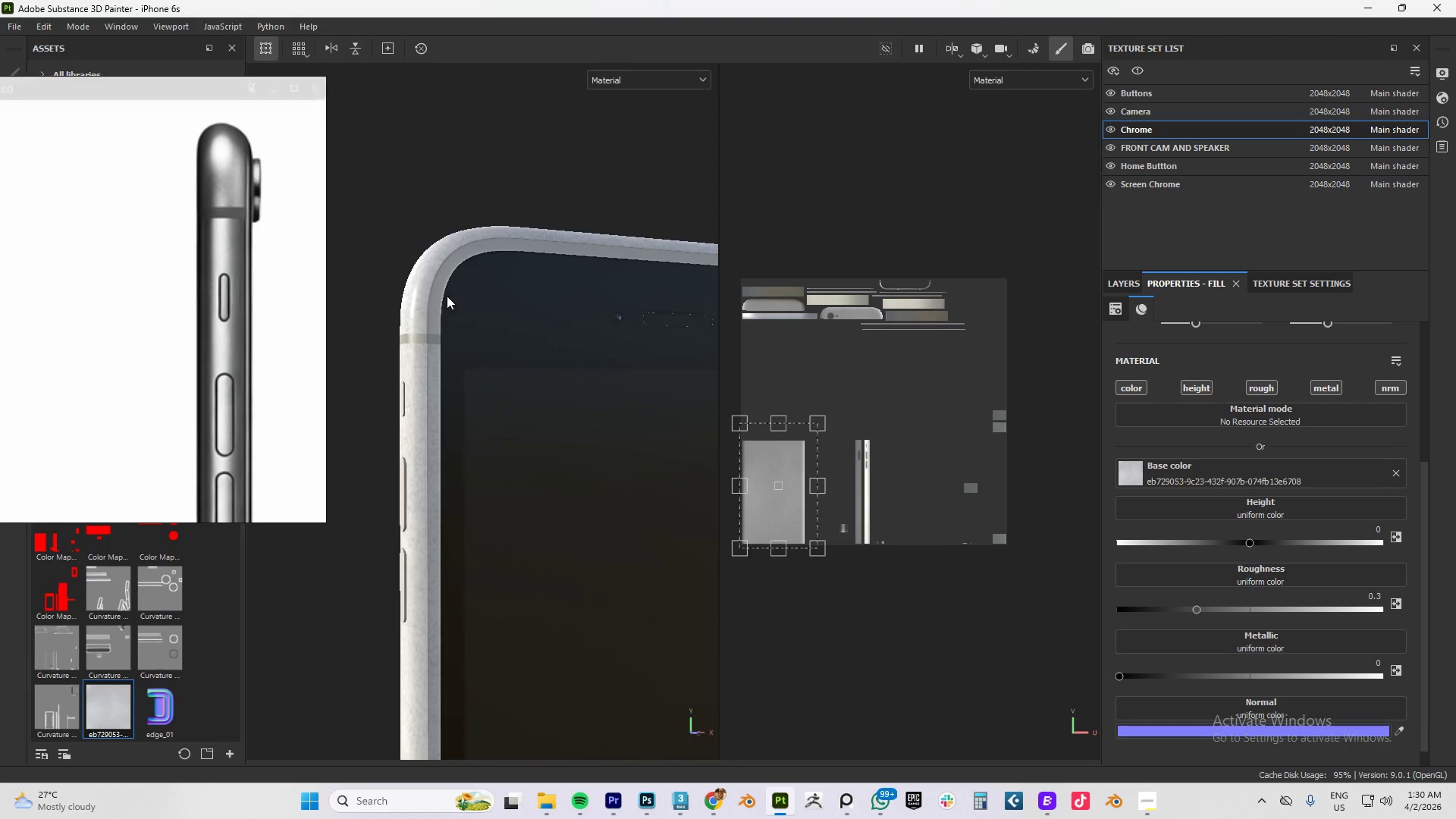 
hold_key(key=AltLeft, duration=1.42)
left_click_drag(start_coordinate=[453, 276], to_coordinate=[534, 303])
 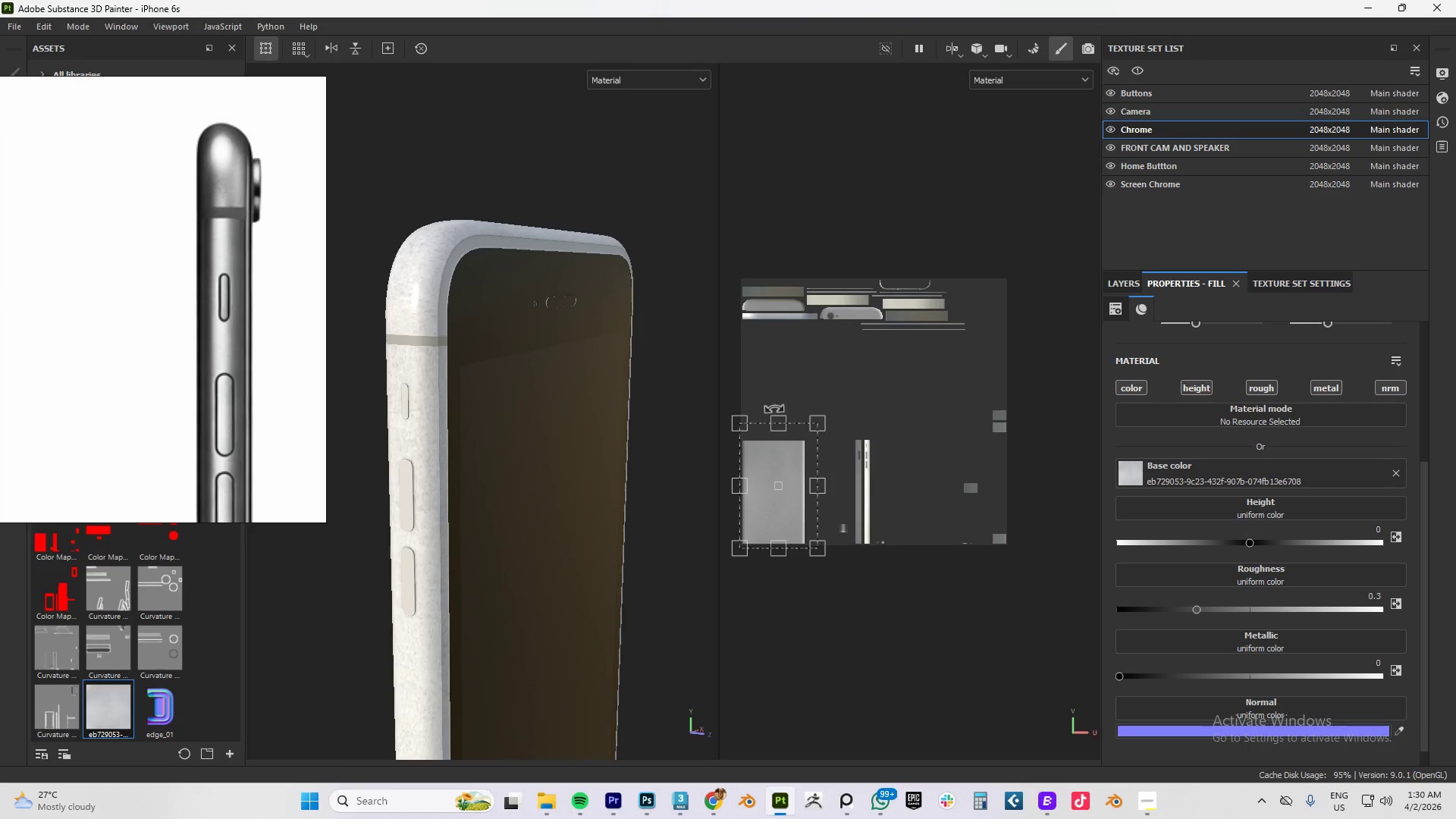 
wait(7.78)
 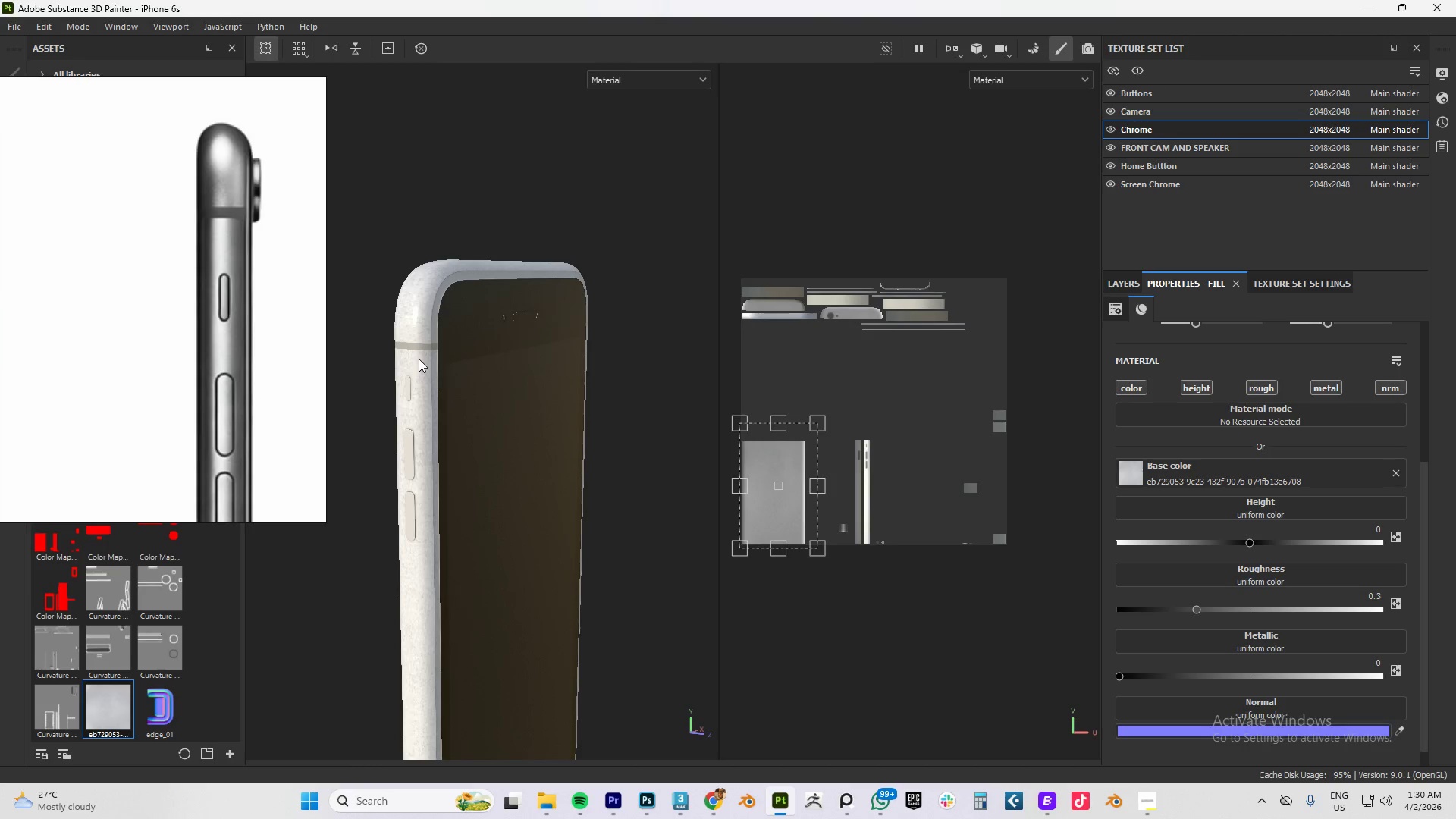 
hold_key(key=AltLeft, duration=1.5)
left_click_drag(start_coordinate=[428, 353], to_coordinate=[351, 353])
 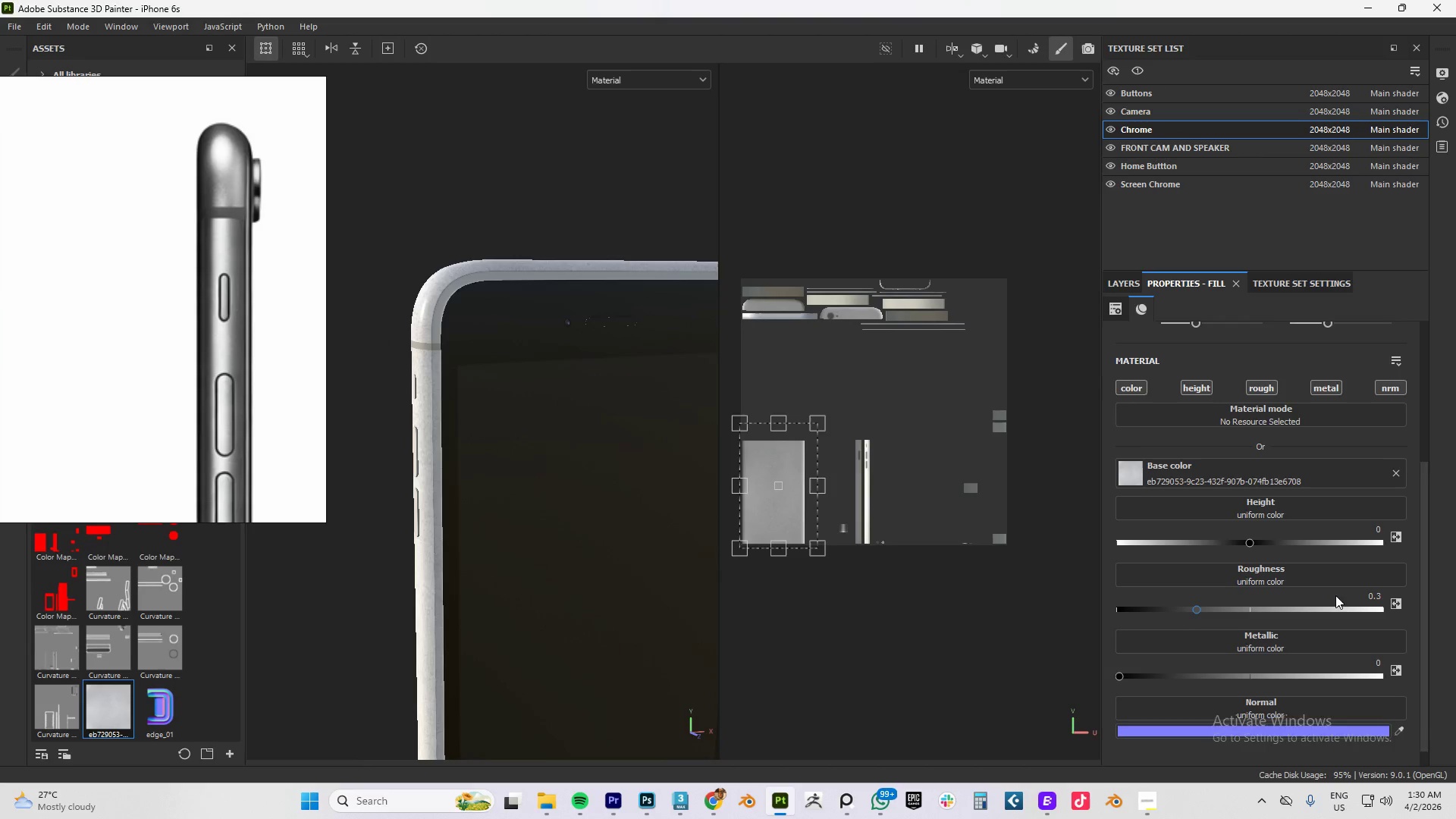 
scroll: coordinate [418, 359], scroll_direction: down, amount: 4.0
 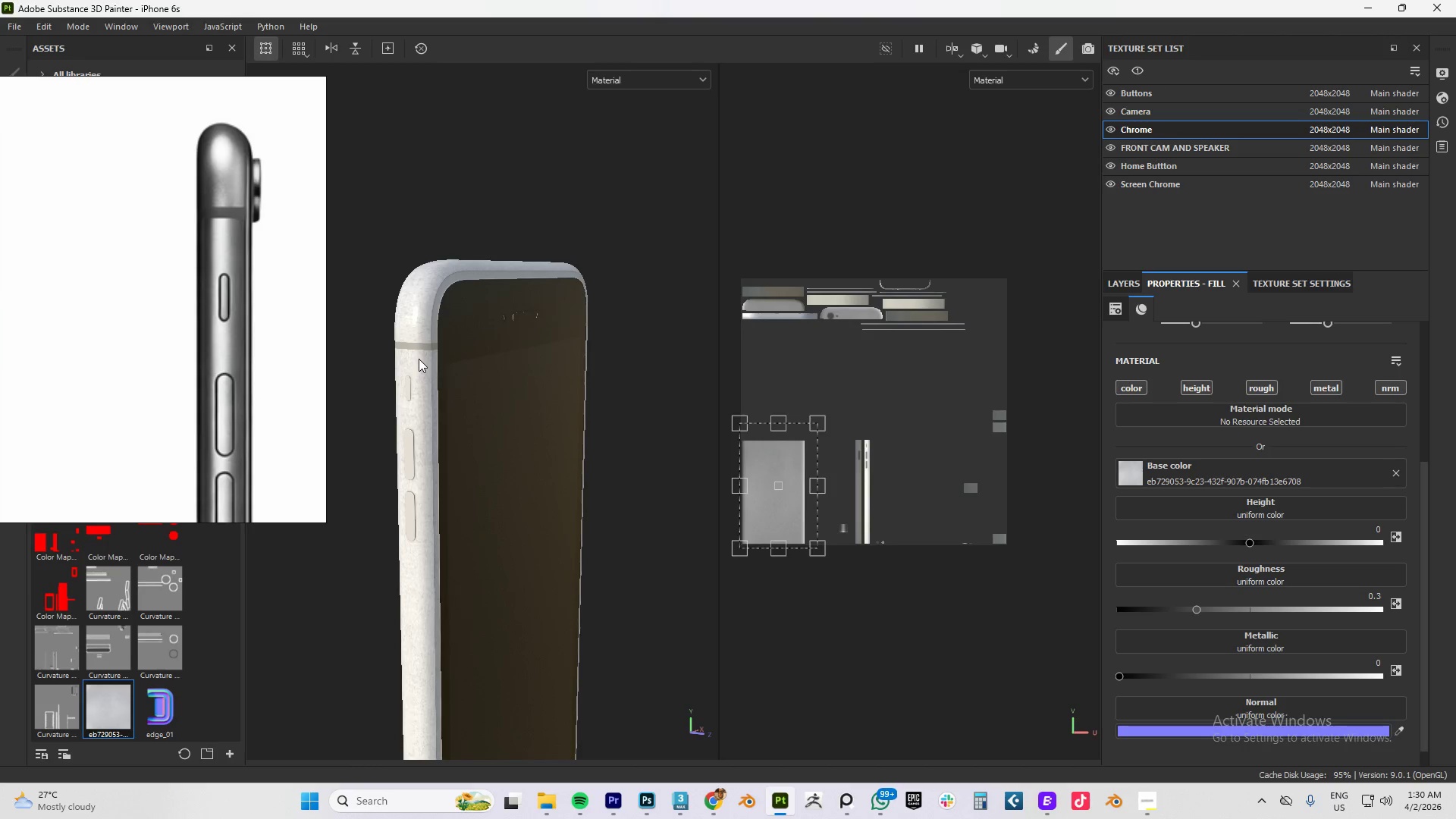 
hold_key(key=AltLeft, duration=0.52)
 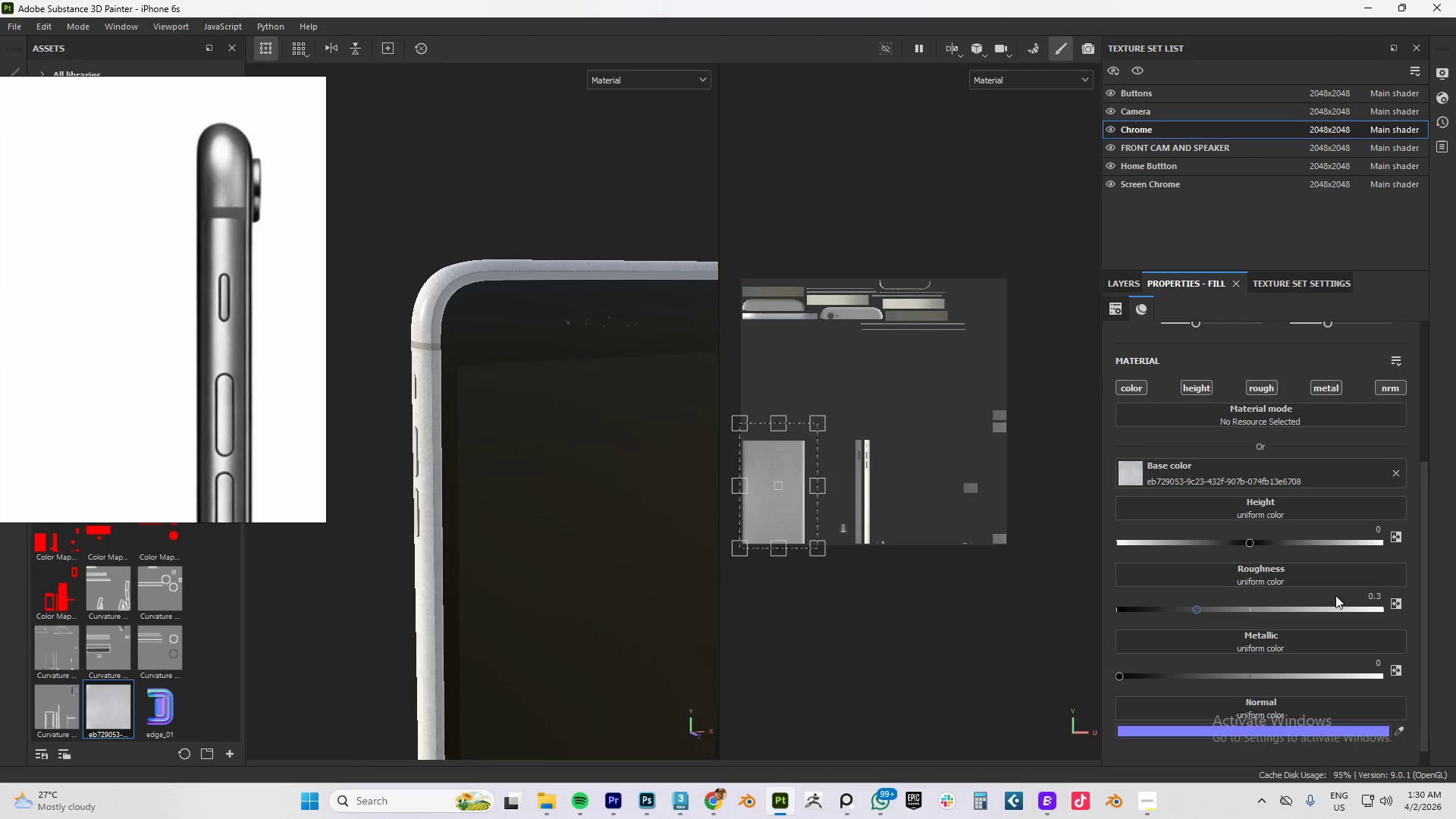 
scroll: coordinate [1332, 600], scroll_direction: down, amount: 9.0
 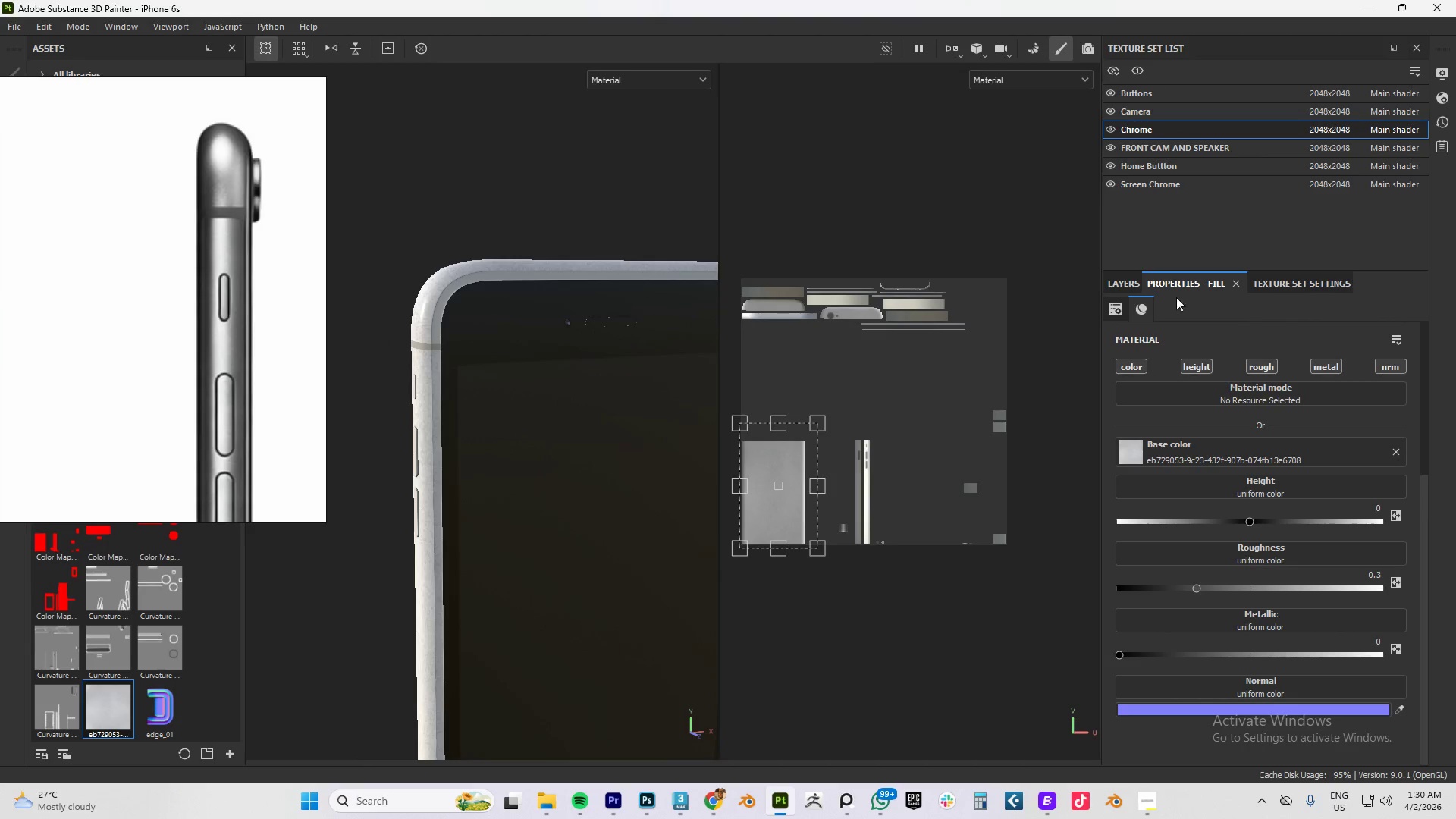 
left_click([1119, 282])
 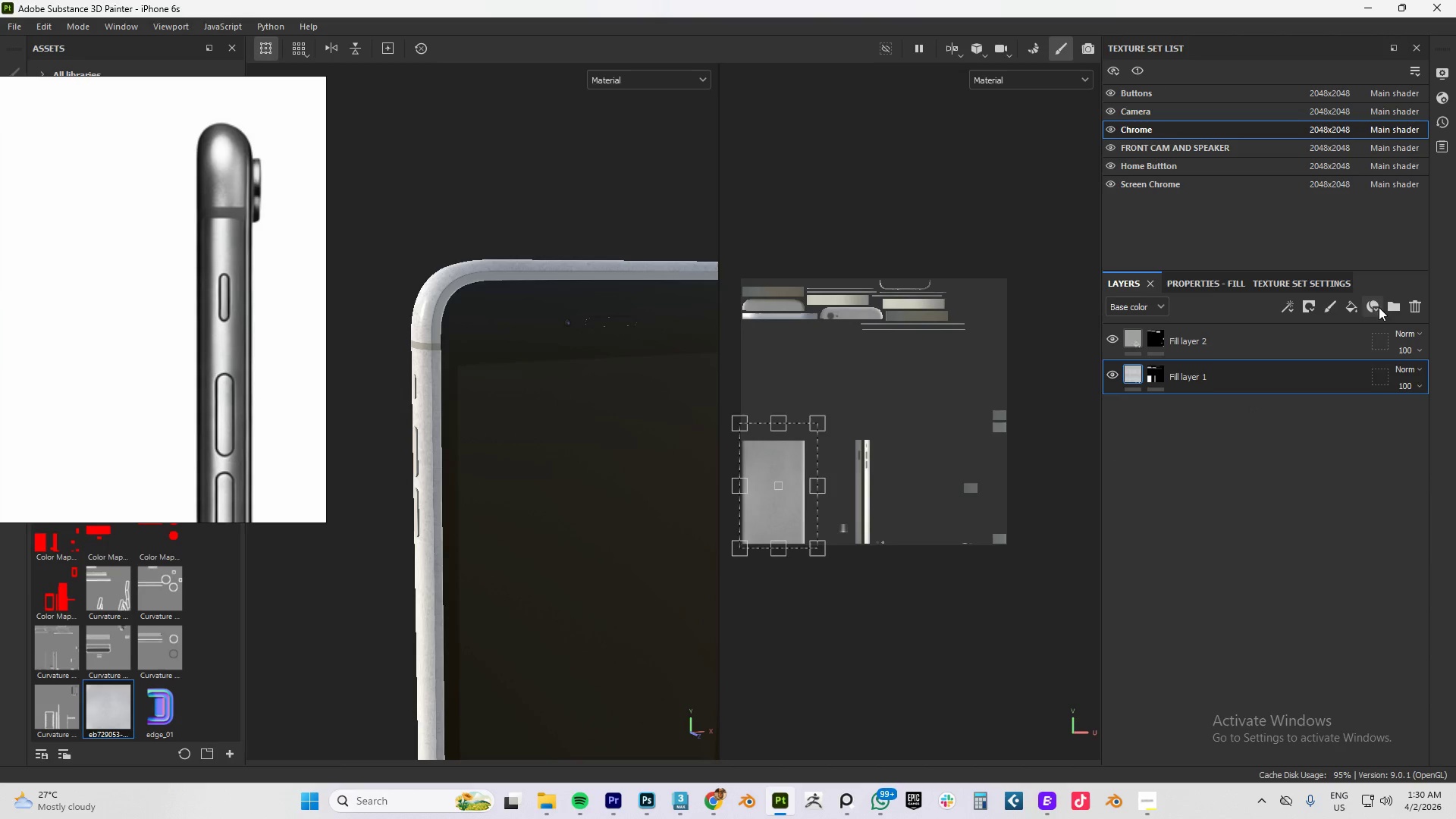 
left_click([1351, 306])
 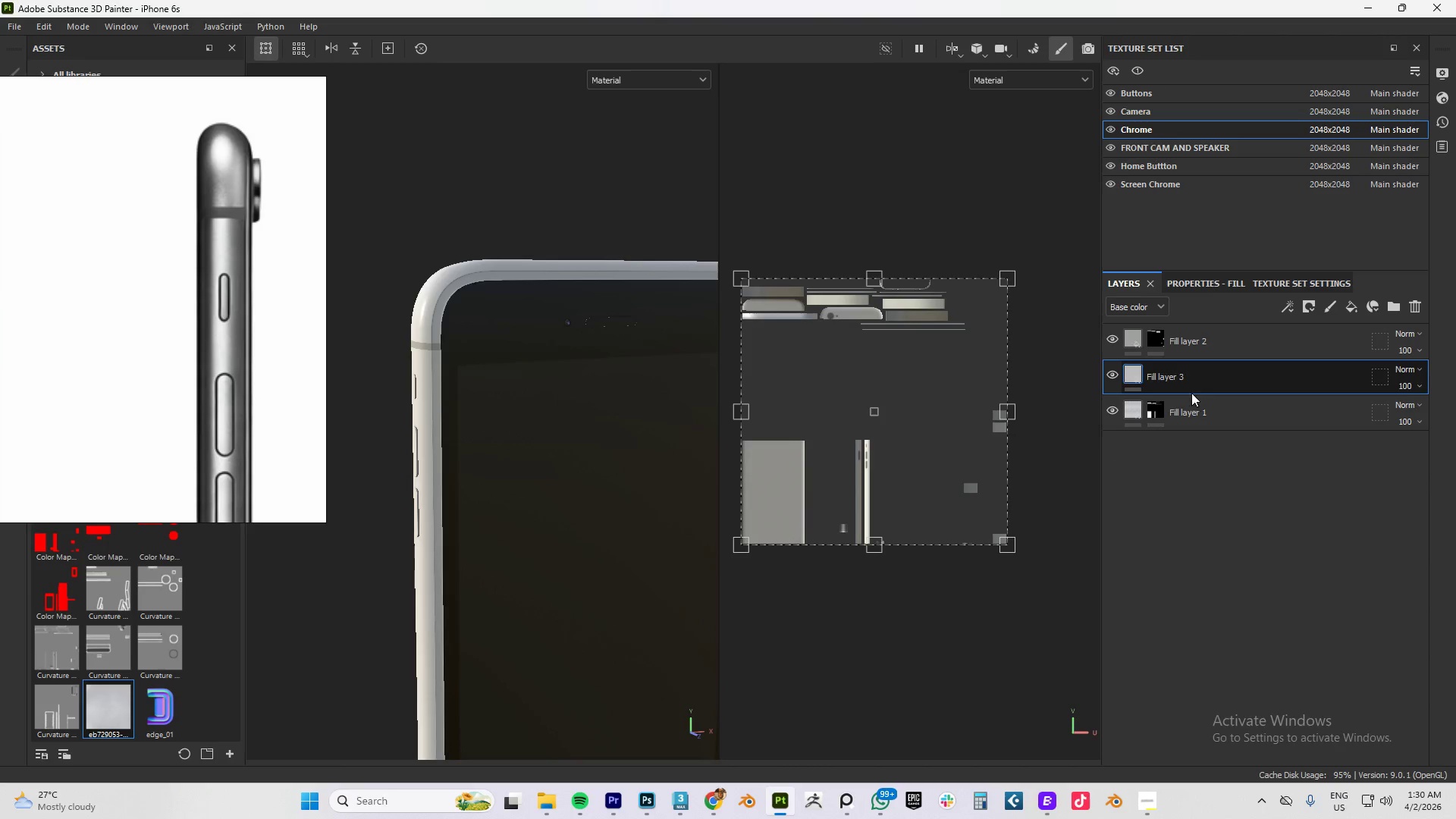 
left_click([1194, 284])
 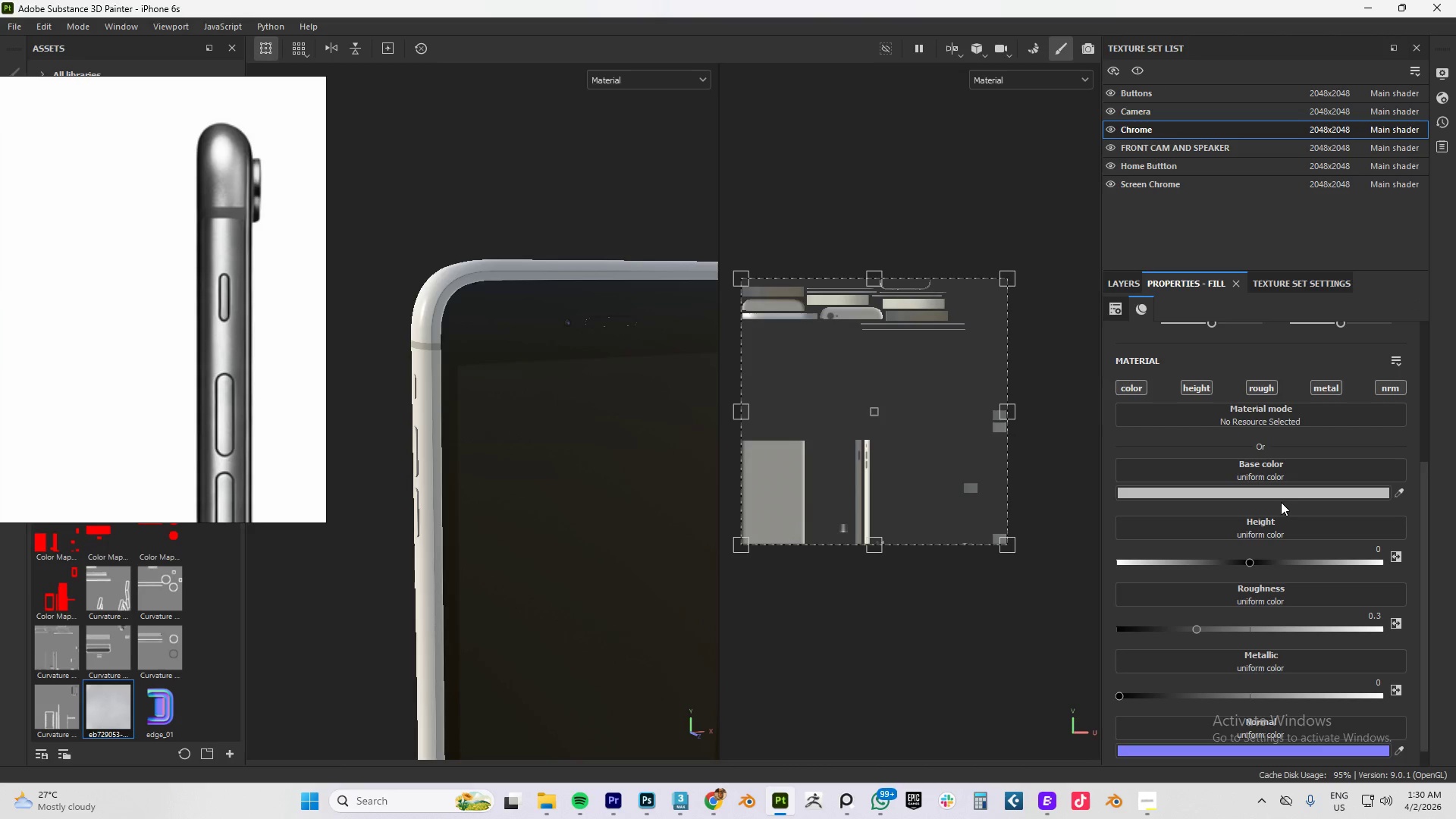 
left_click([1276, 494])
 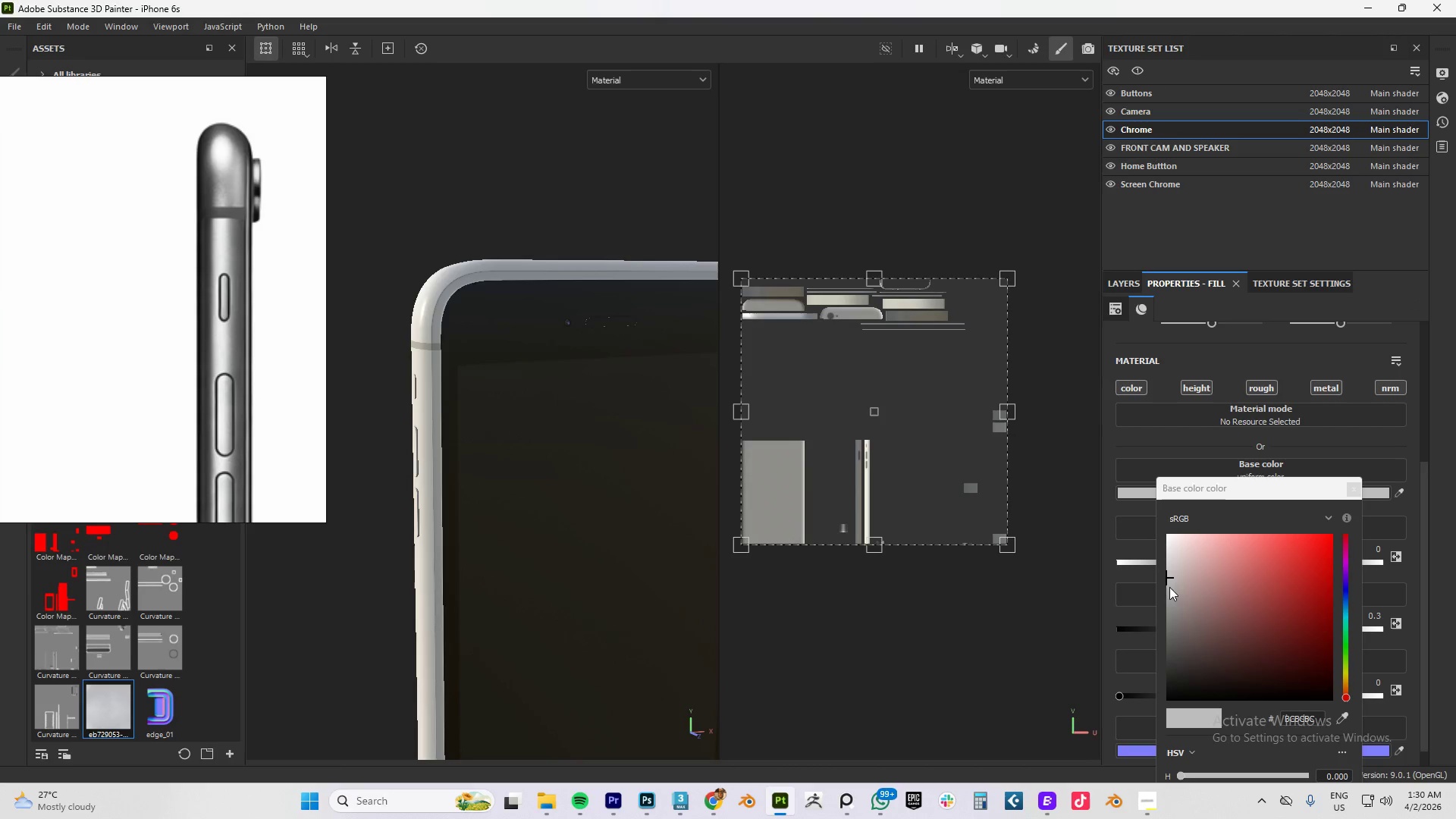 
left_click_drag(start_coordinate=[1183, 622], to_coordinate=[1163, 605])
 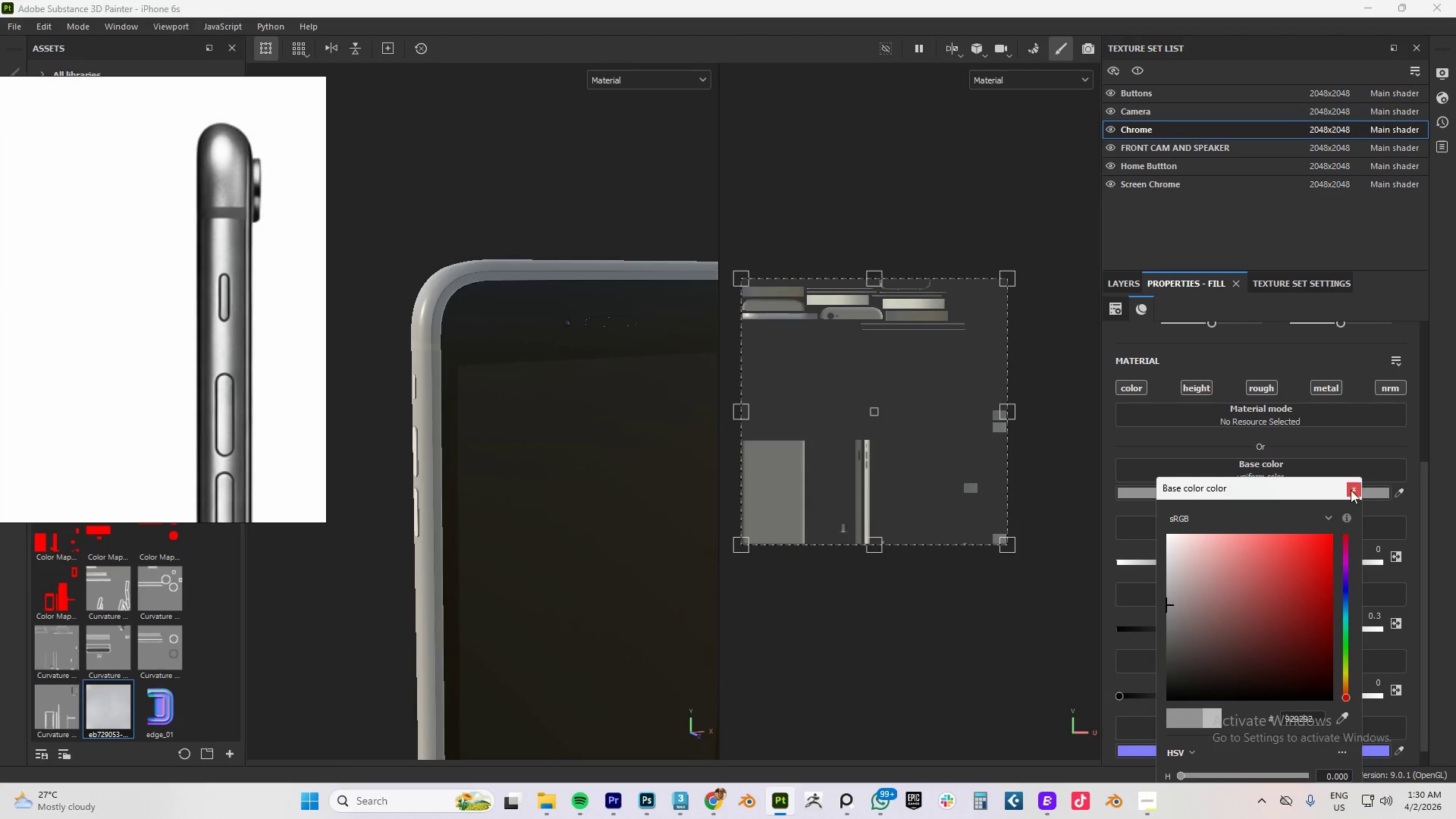 
left_click([1346, 494])
 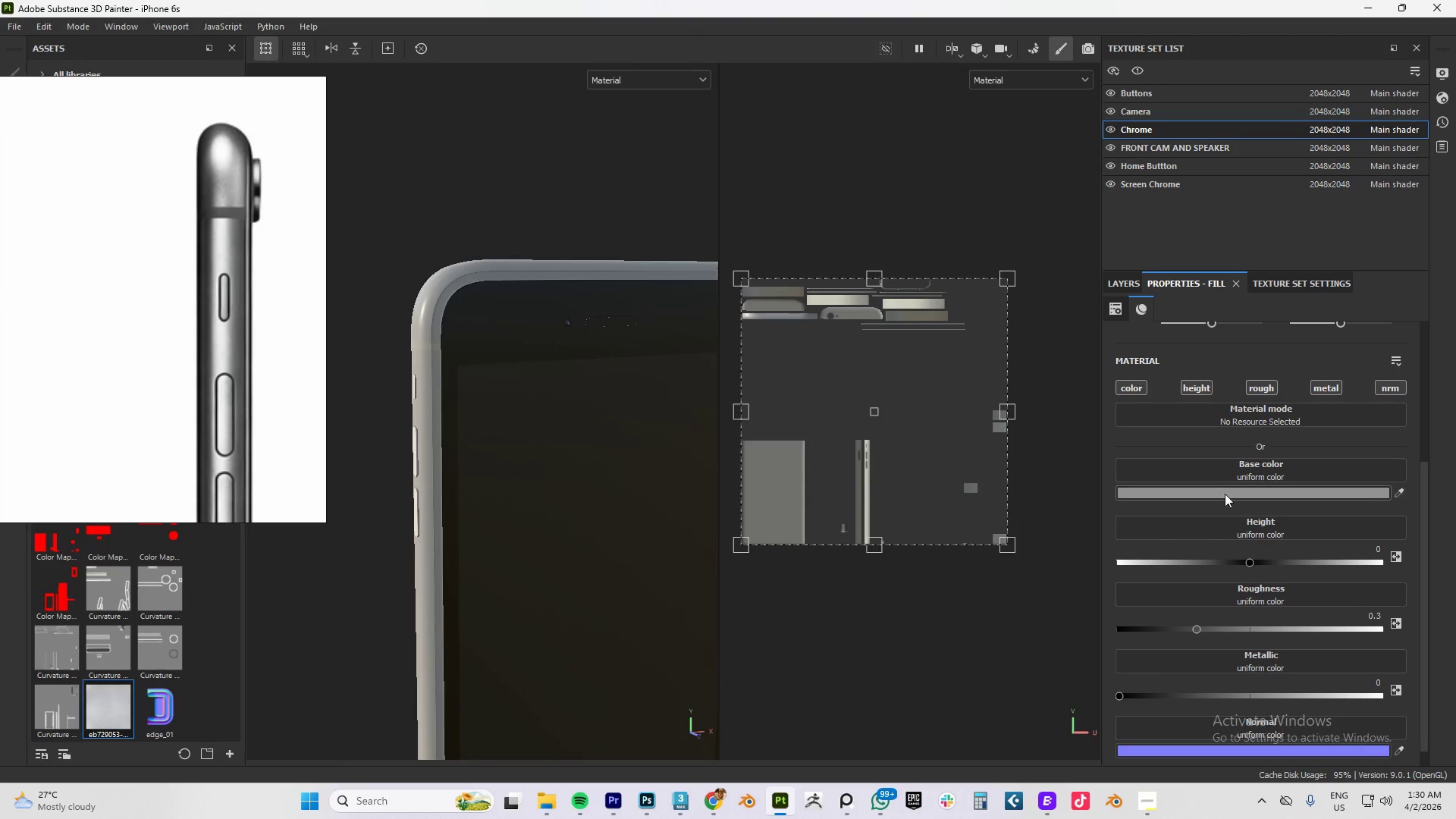 
key(Alt+AltLeft)
 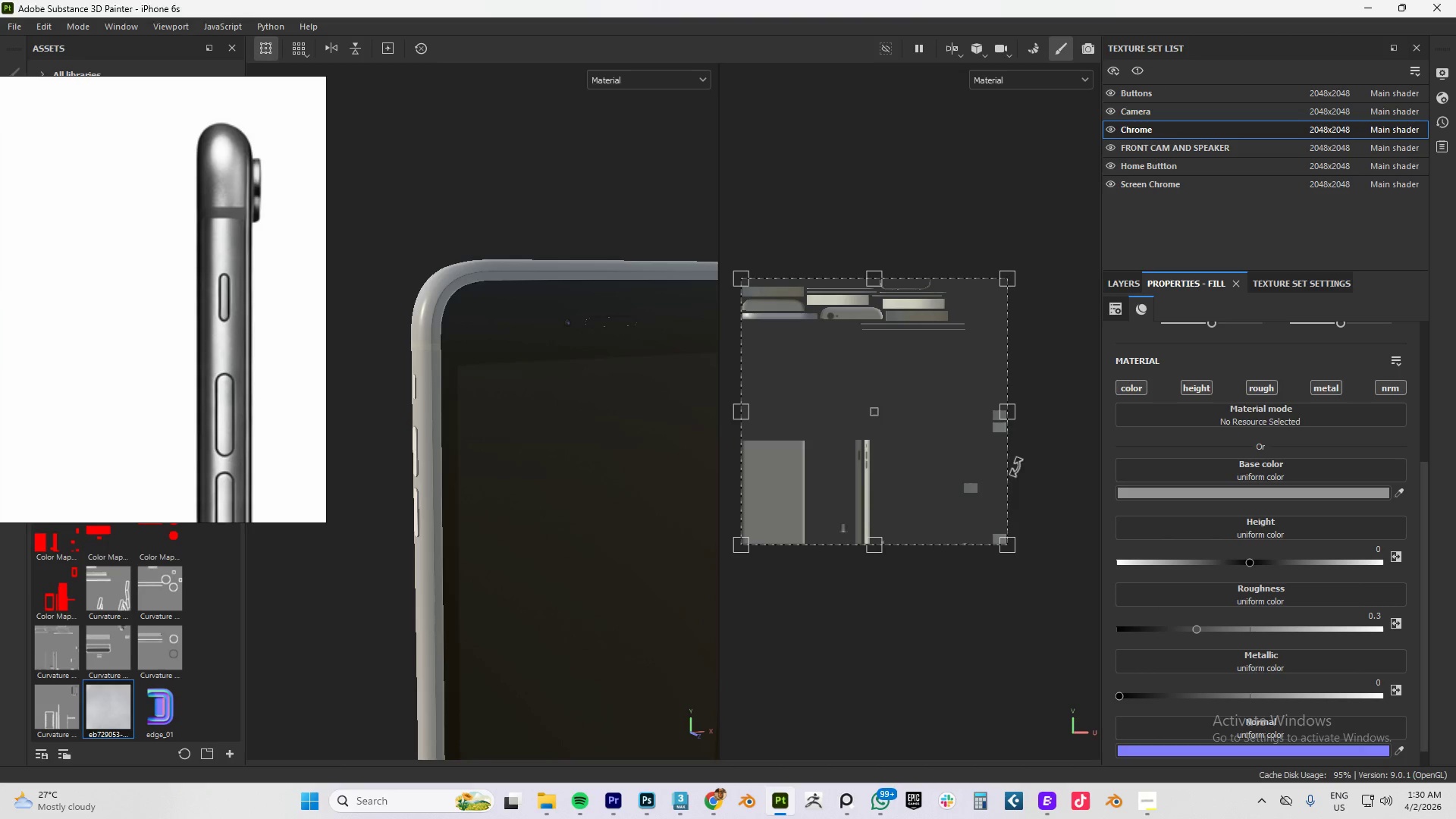 
key(Alt+Tab)
 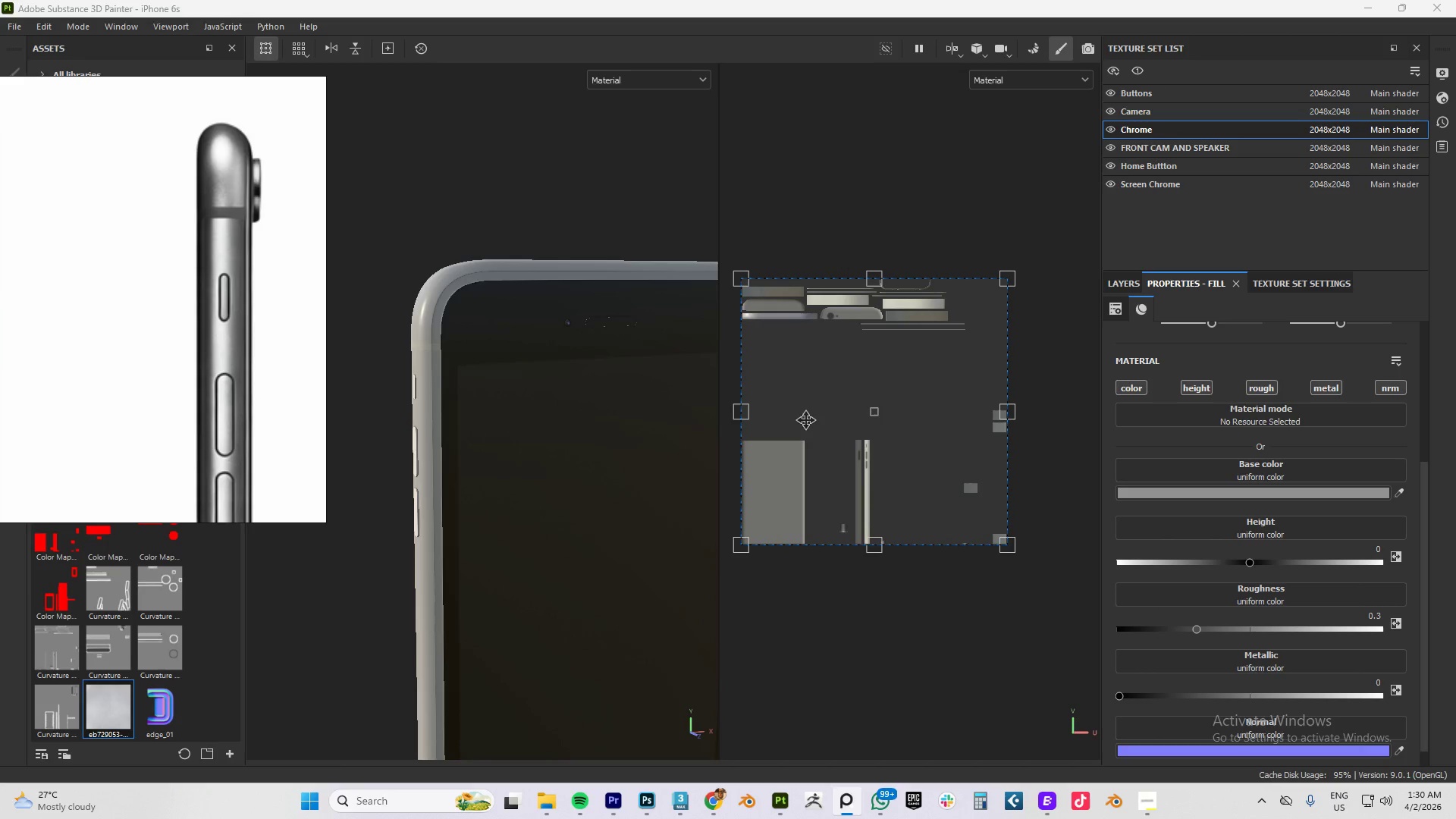 
key(Alt+Tab)
 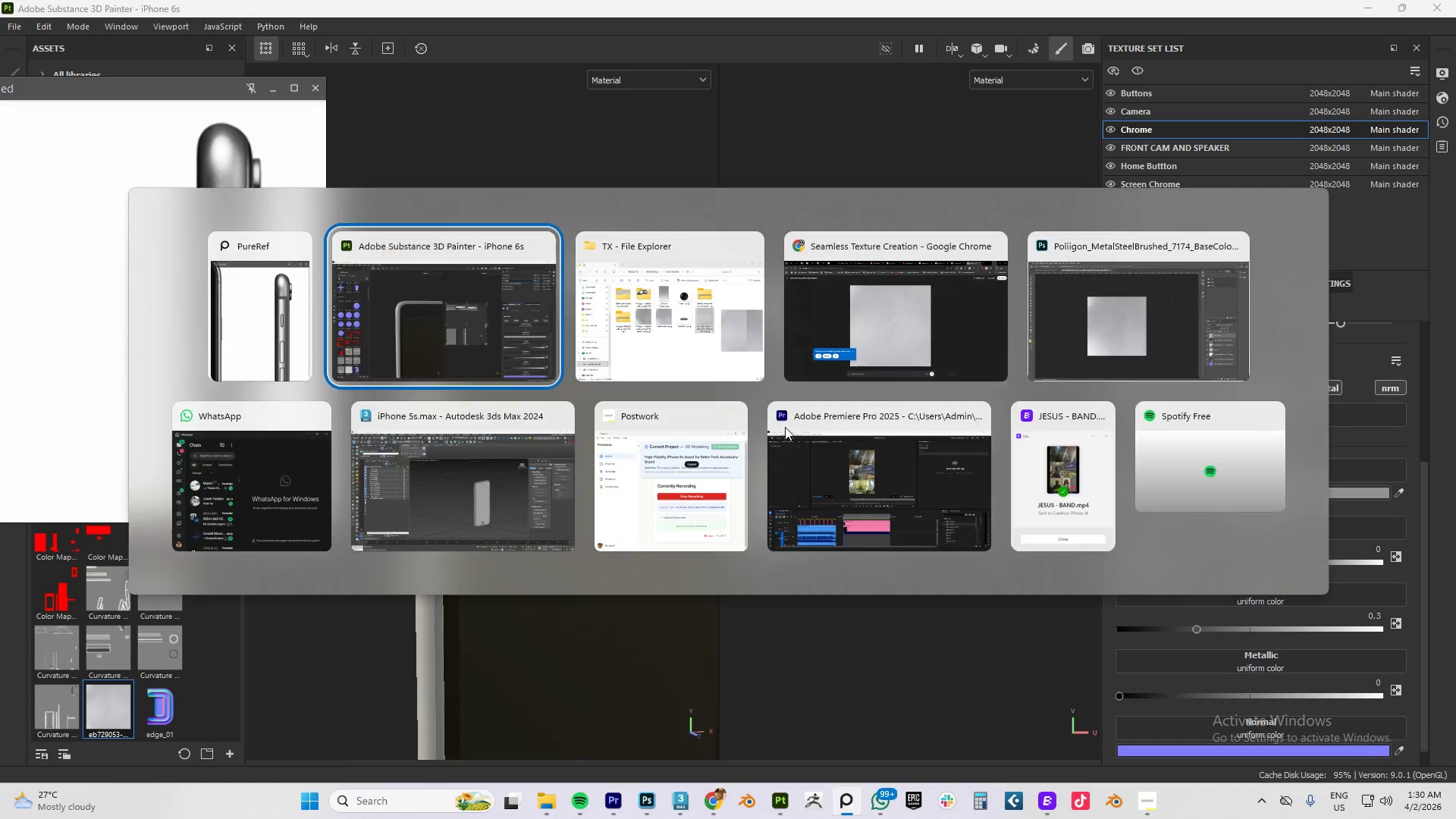 
key(Alt+Tab)
 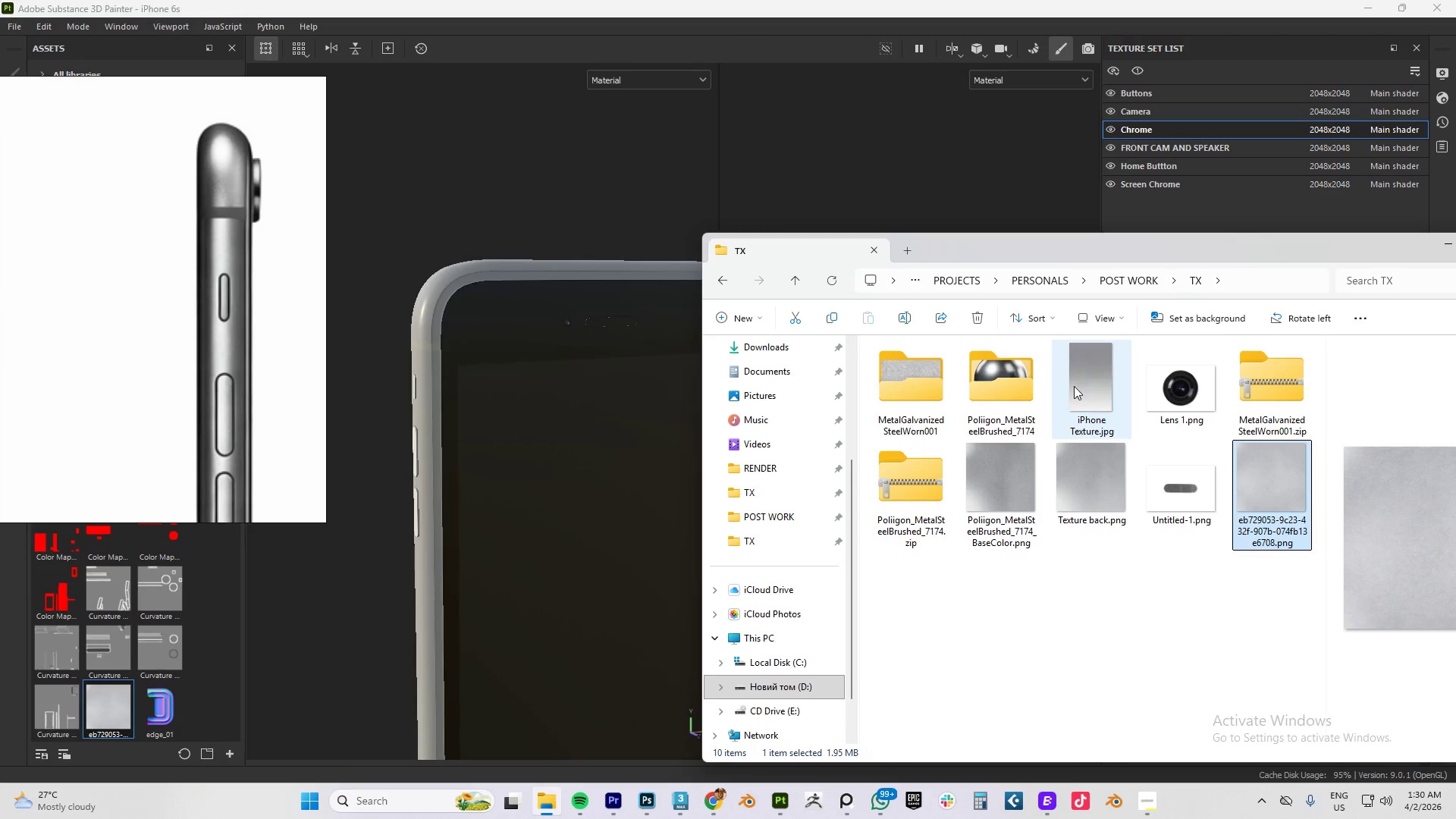 
scroll: coordinate [1090, 391], scroll_direction: up, amount: 3.0
 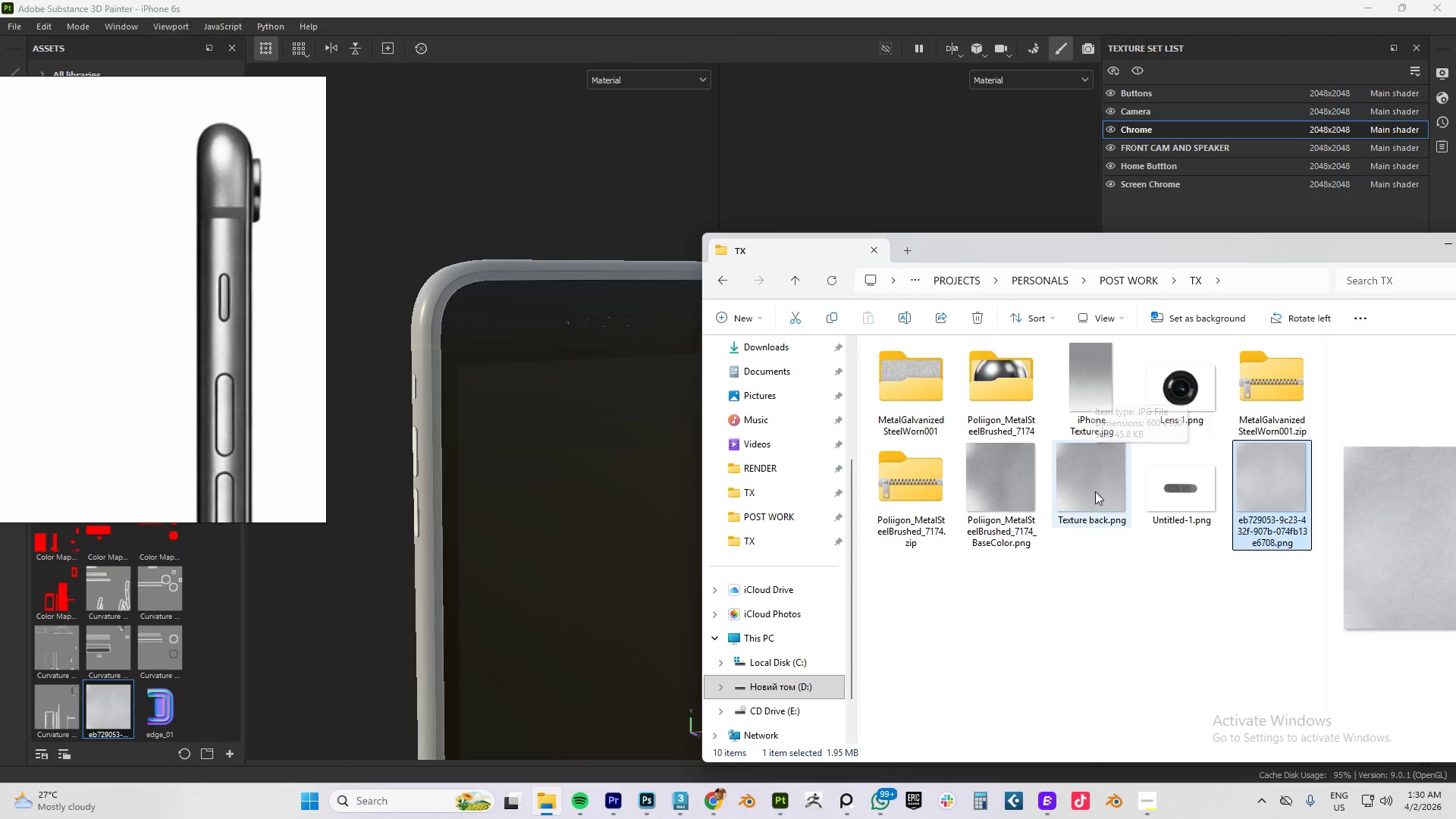 
left_click([1095, 491])
 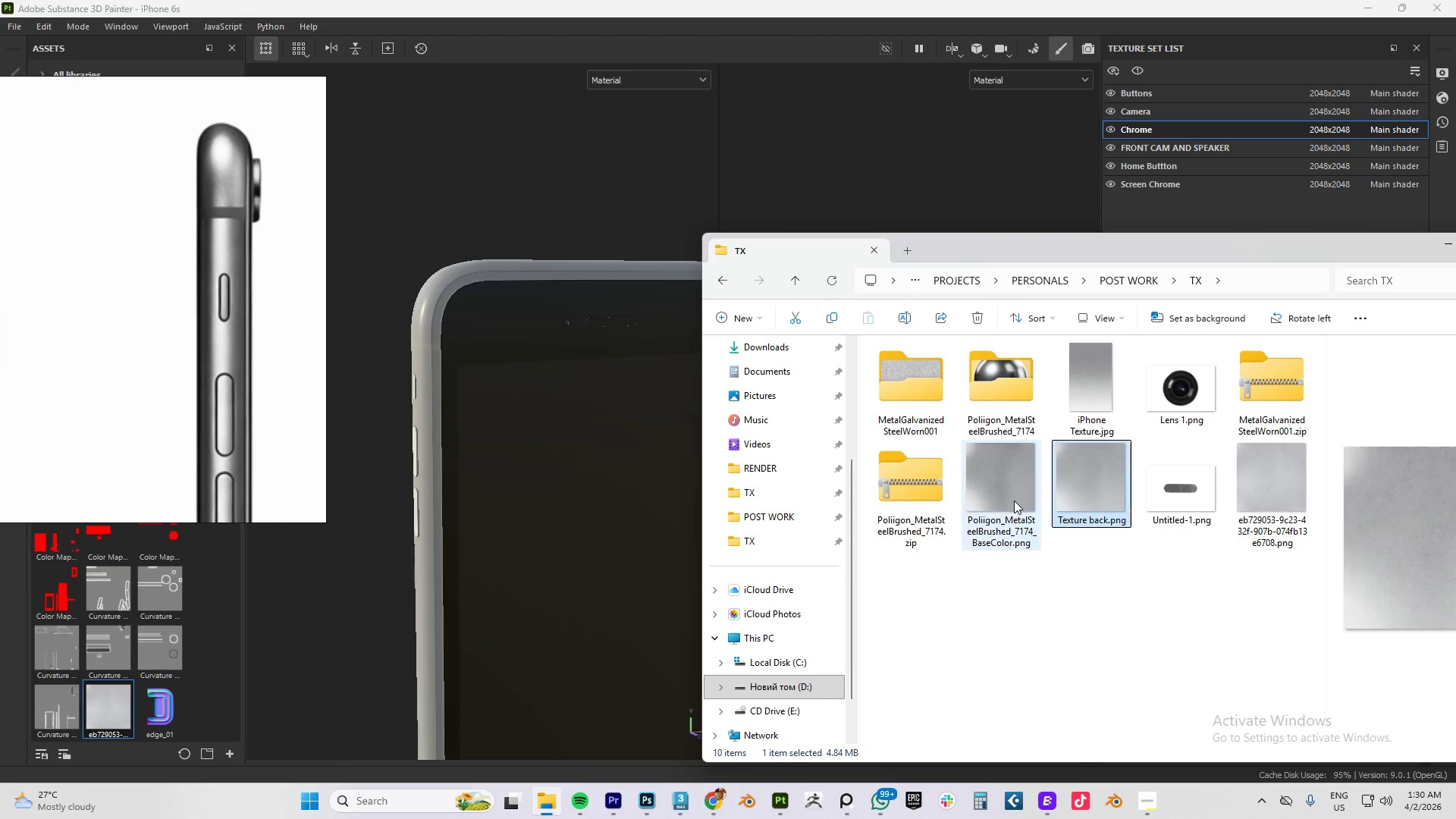 
left_click([1014, 500])
 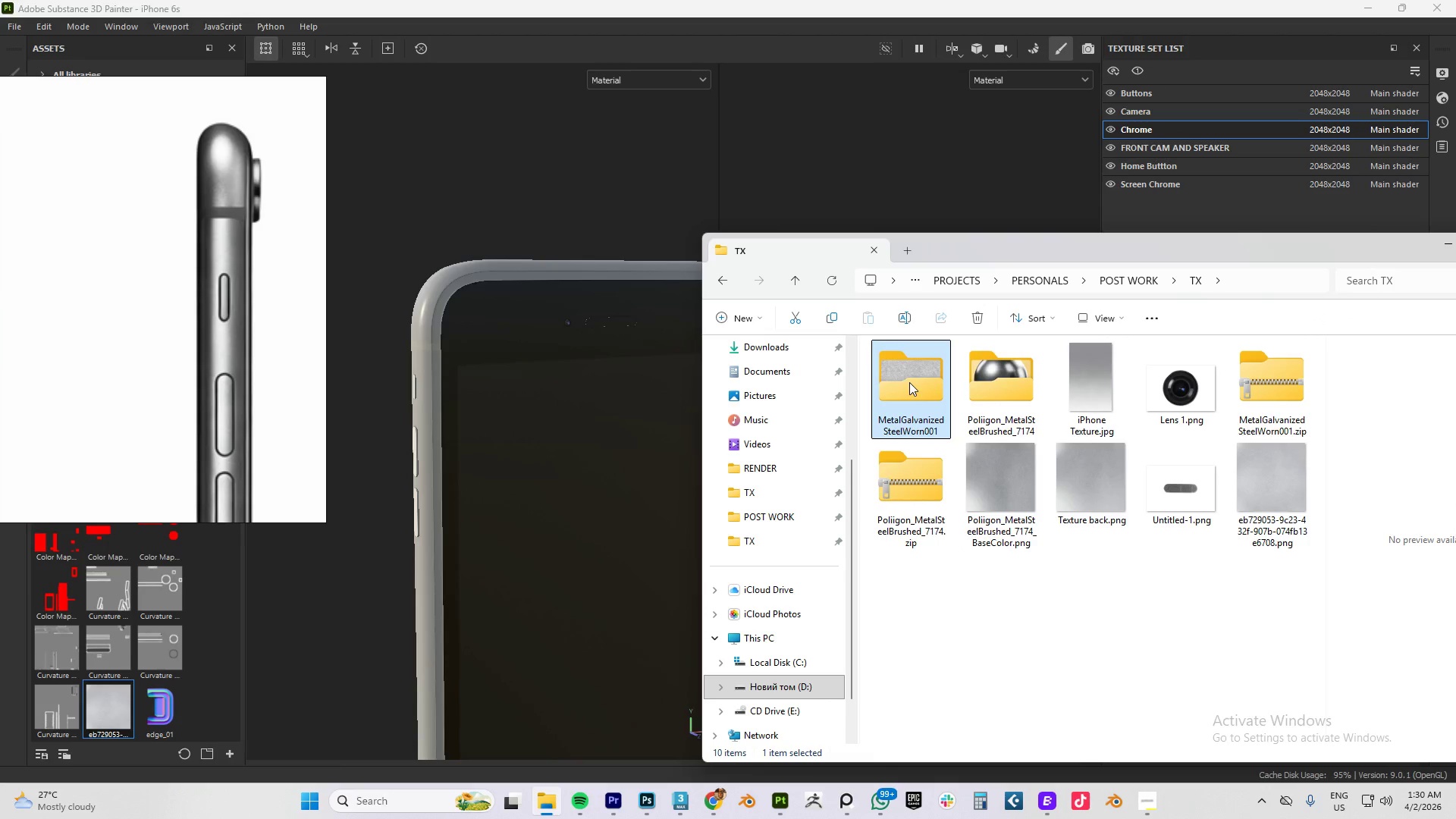 
double_click([909, 382])
 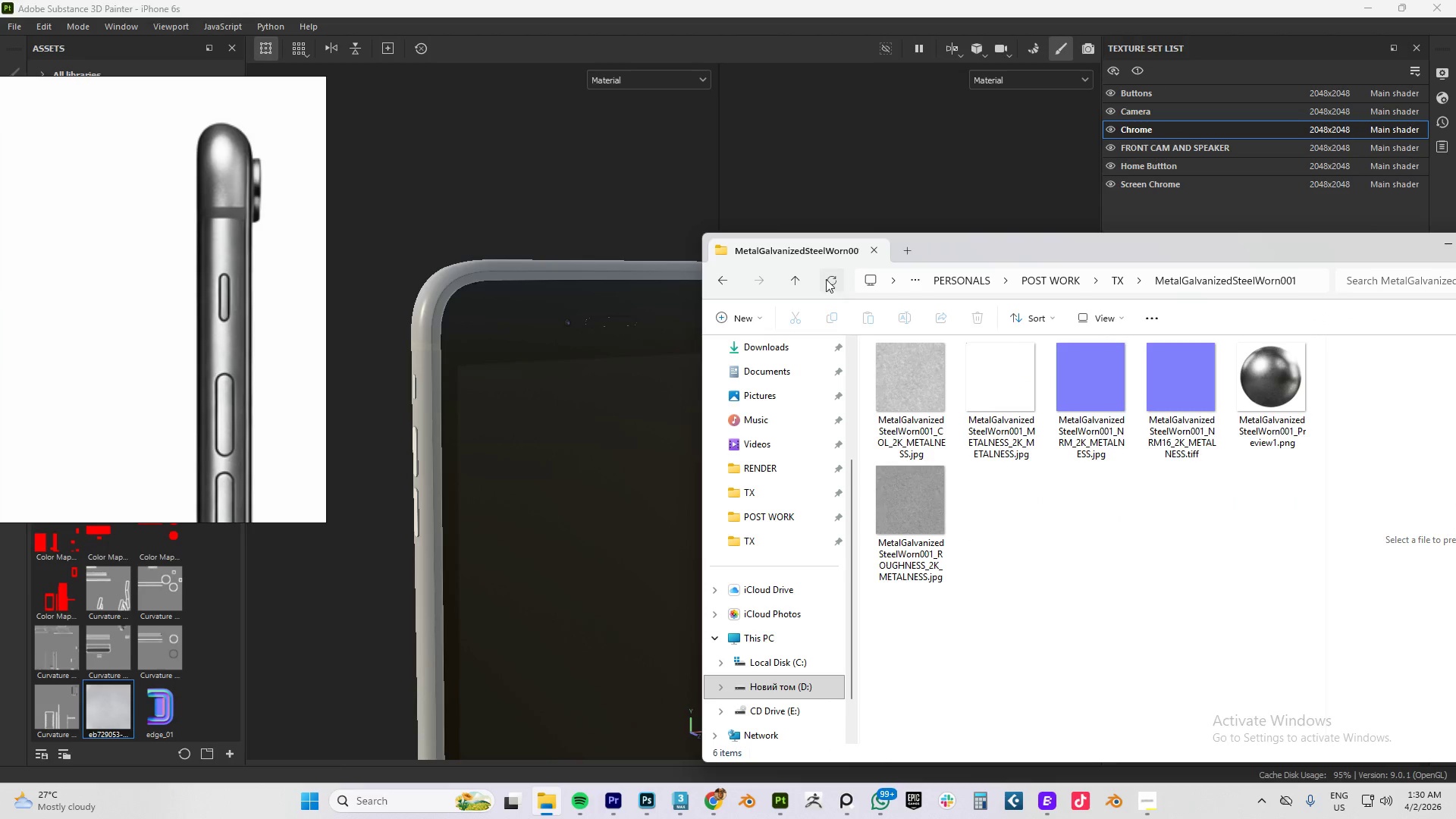 
left_click([795, 283])
 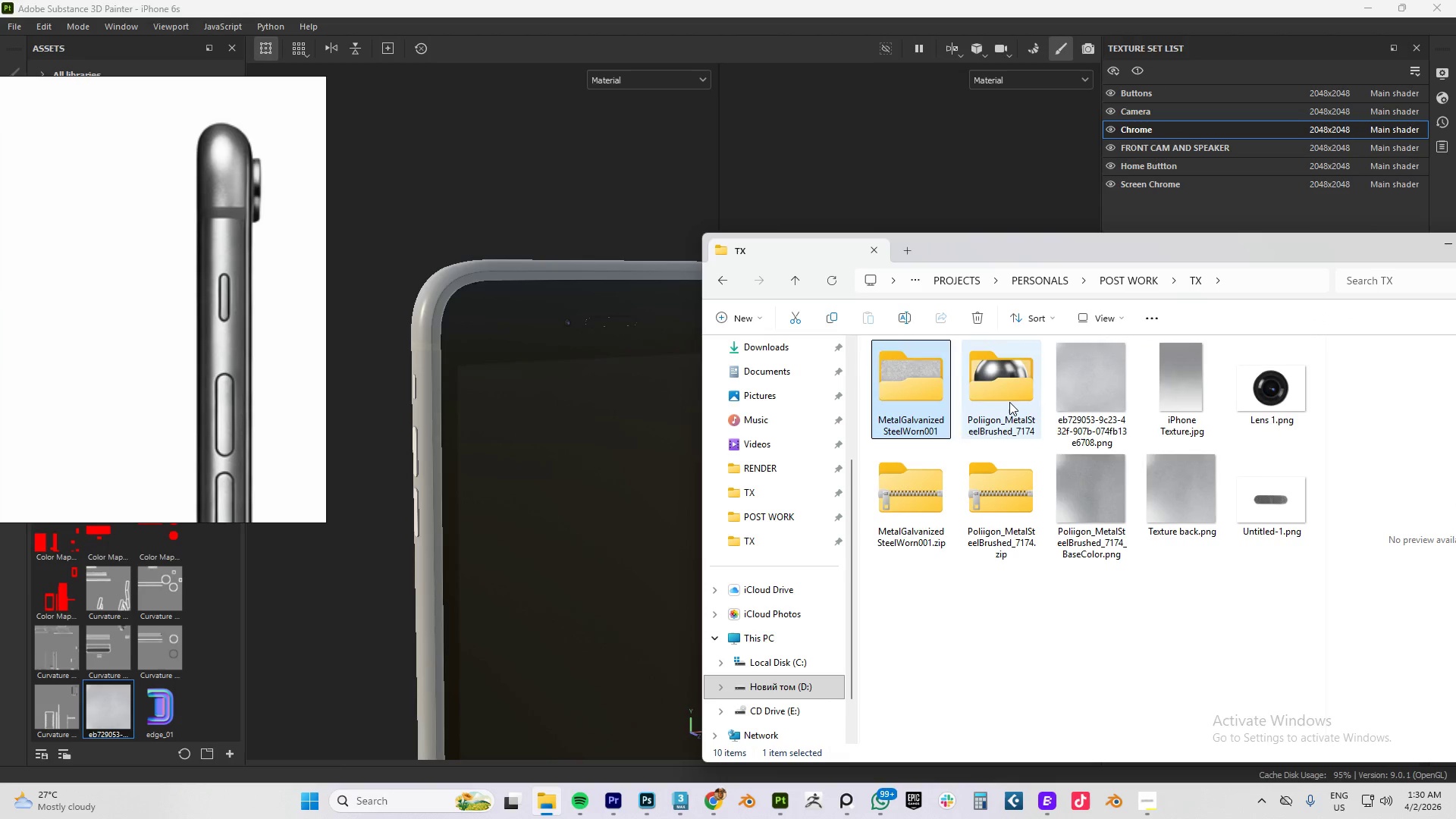 
double_click([1009, 402])
 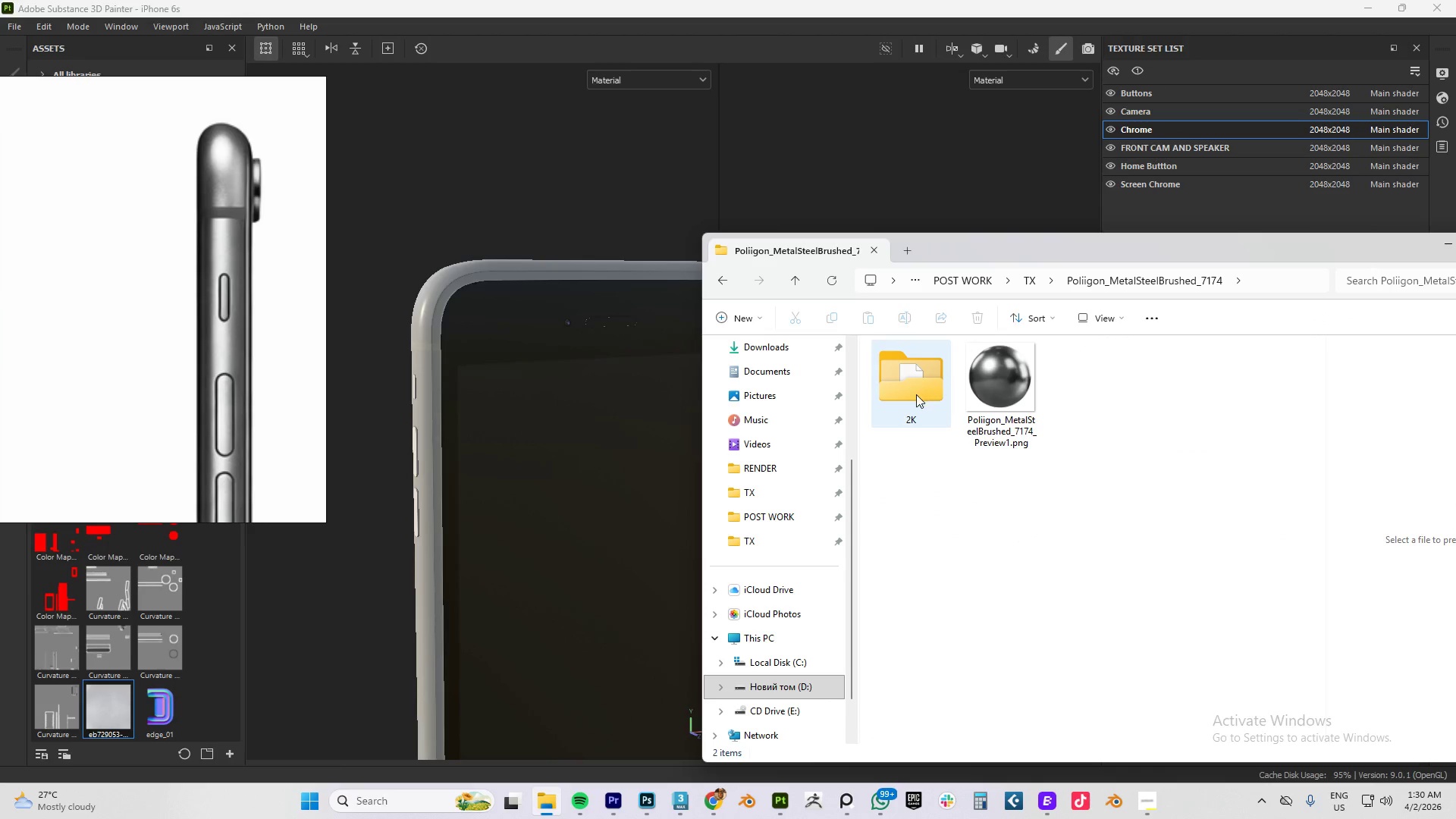 
double_click([916, 394])
 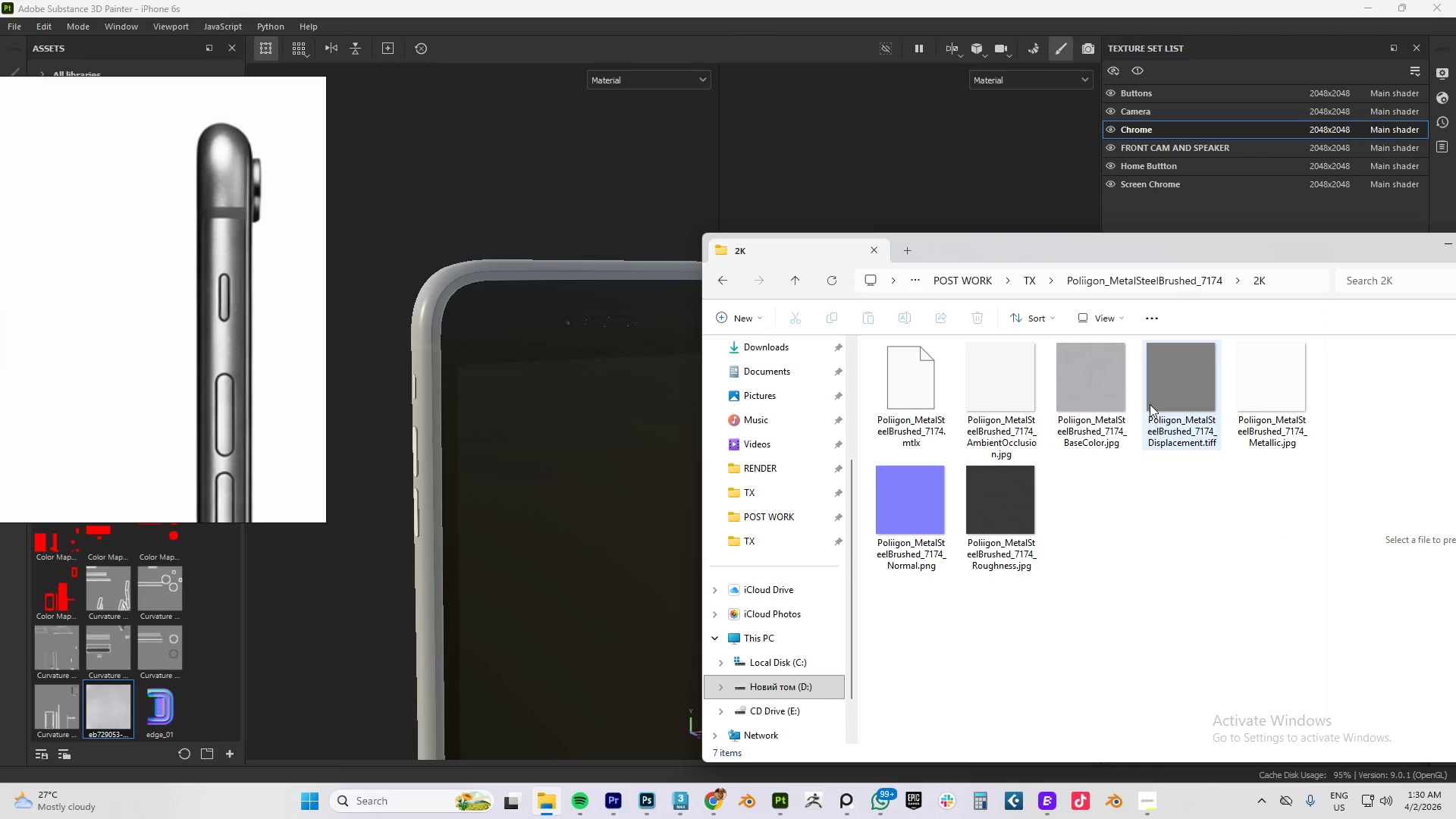 
left_click_drag(start_coordinate=[1146, 253], to_coordinate=[592, 230])
 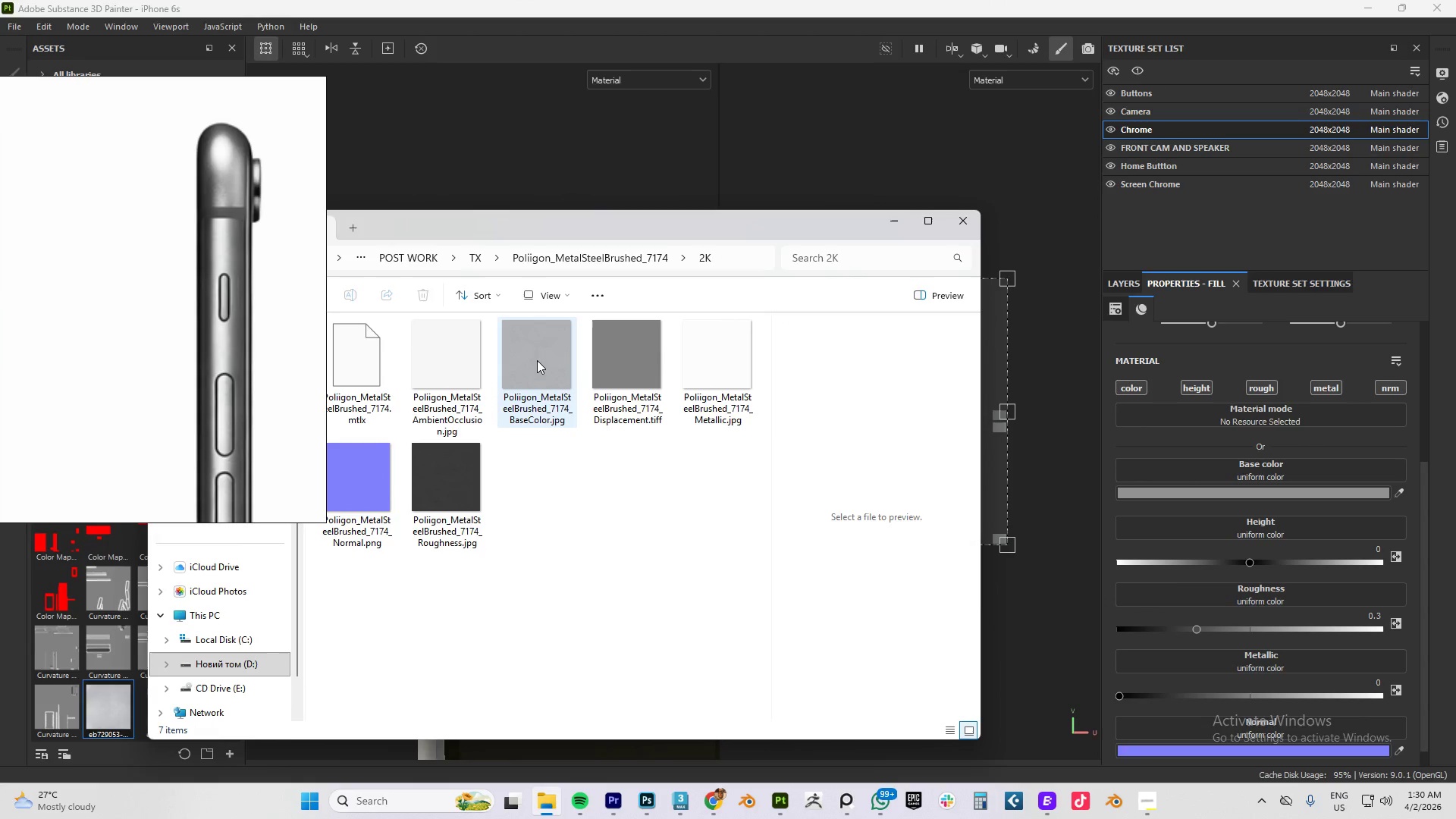 
left_click_drag(start_coordinate=[536, 361], to_coordinate=[88, 635])
 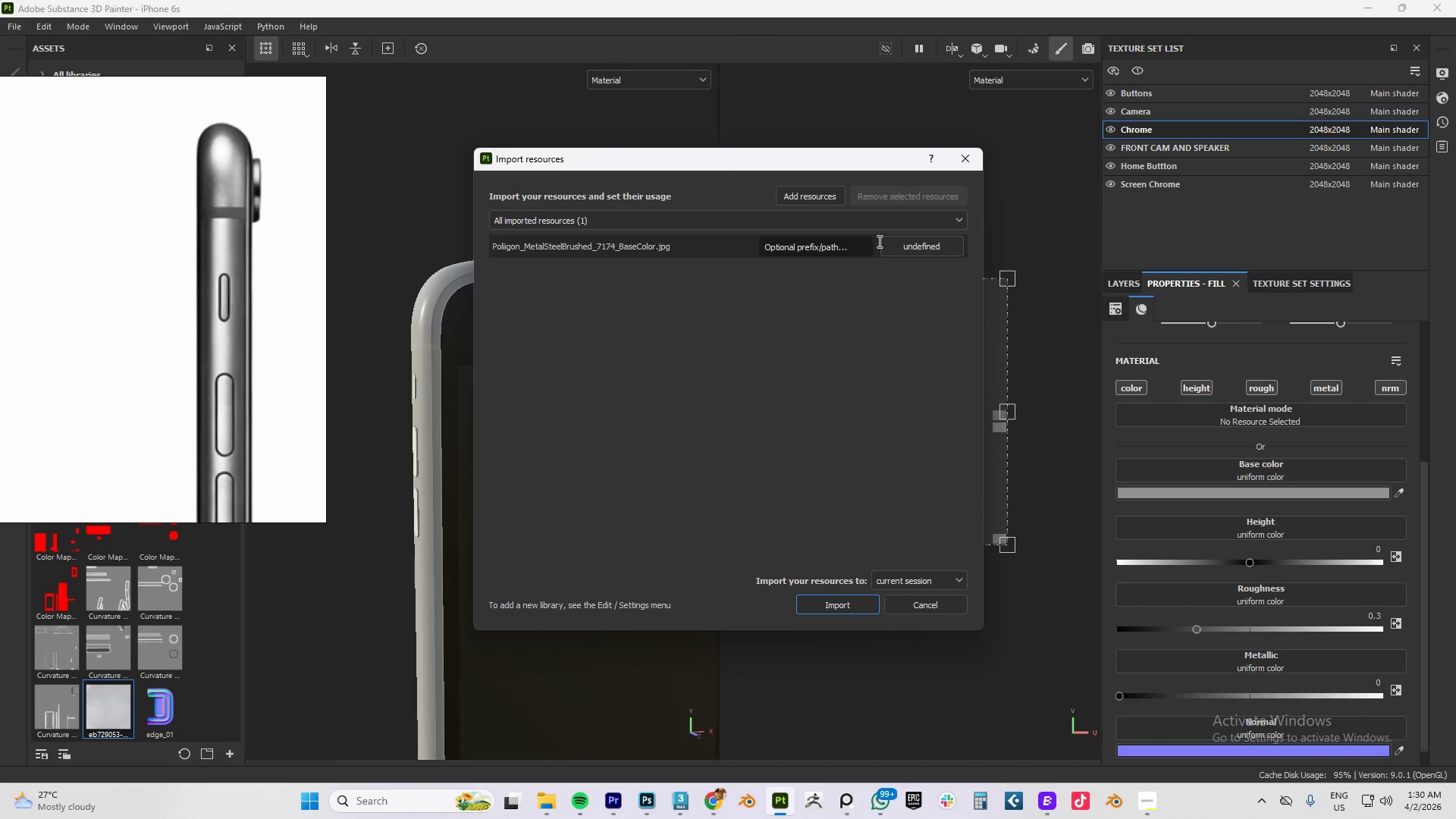 
left_click([914, 254])
 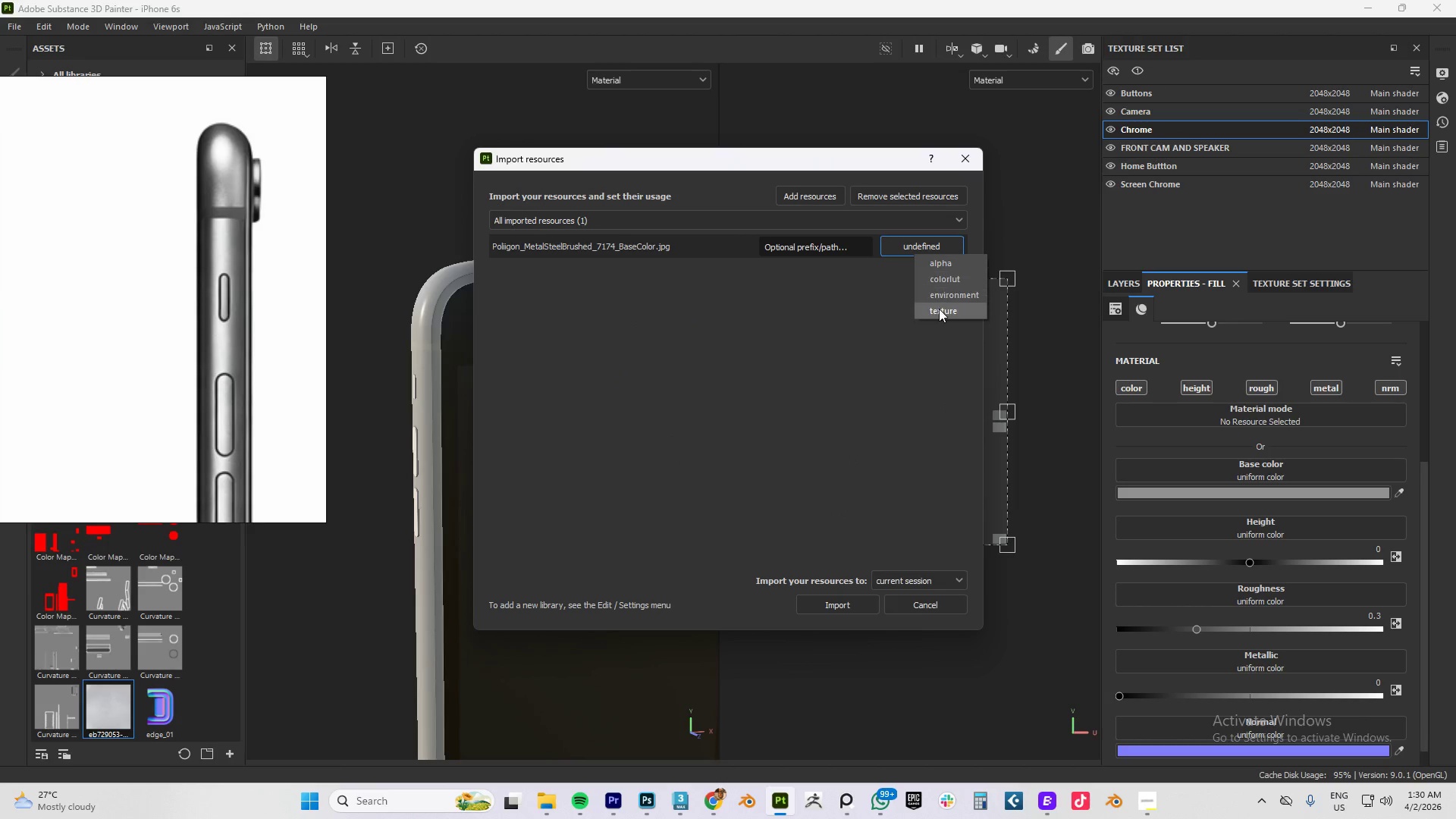 
left_click([939, 310])
 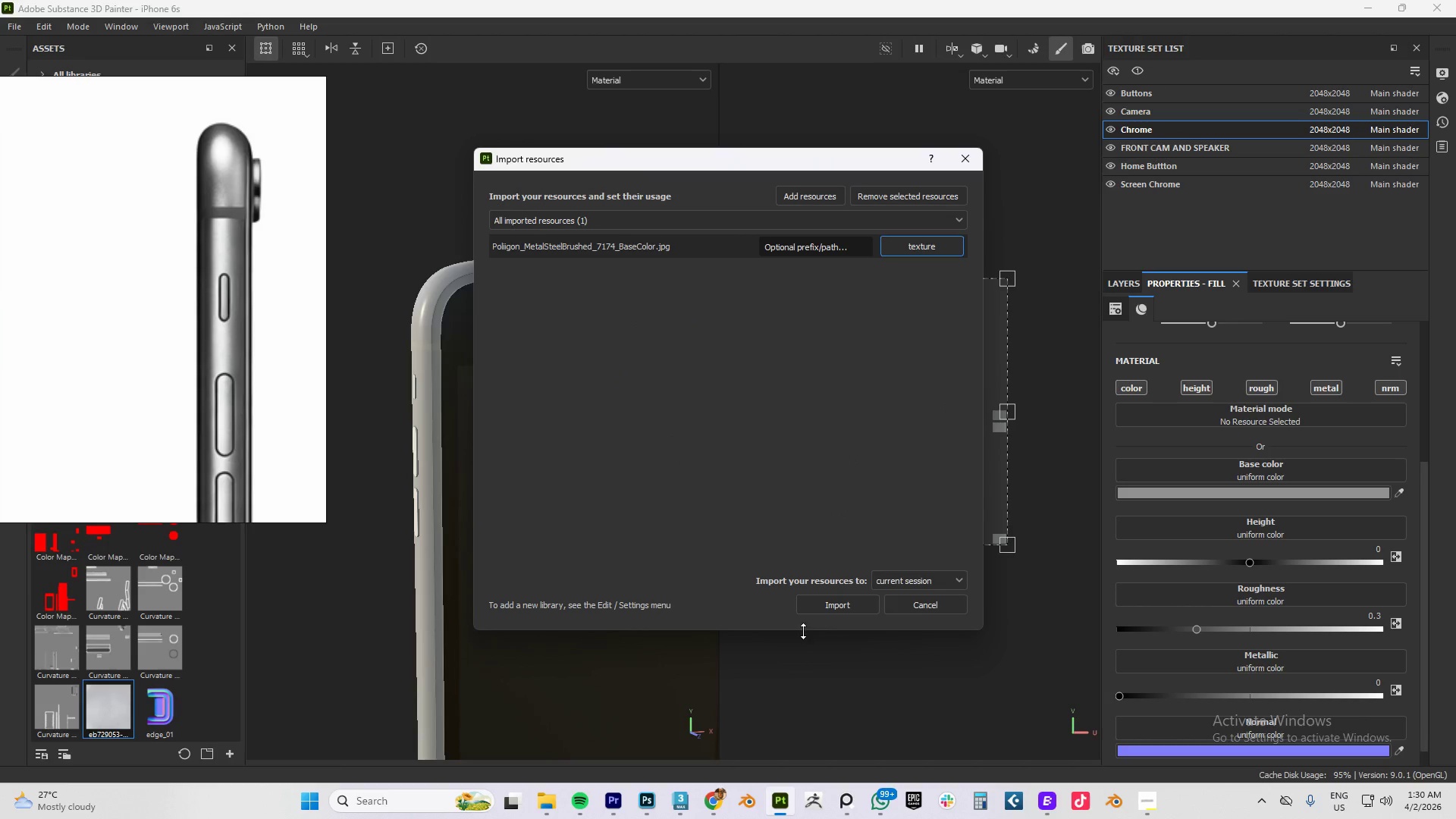 
left_click([830, 607])
 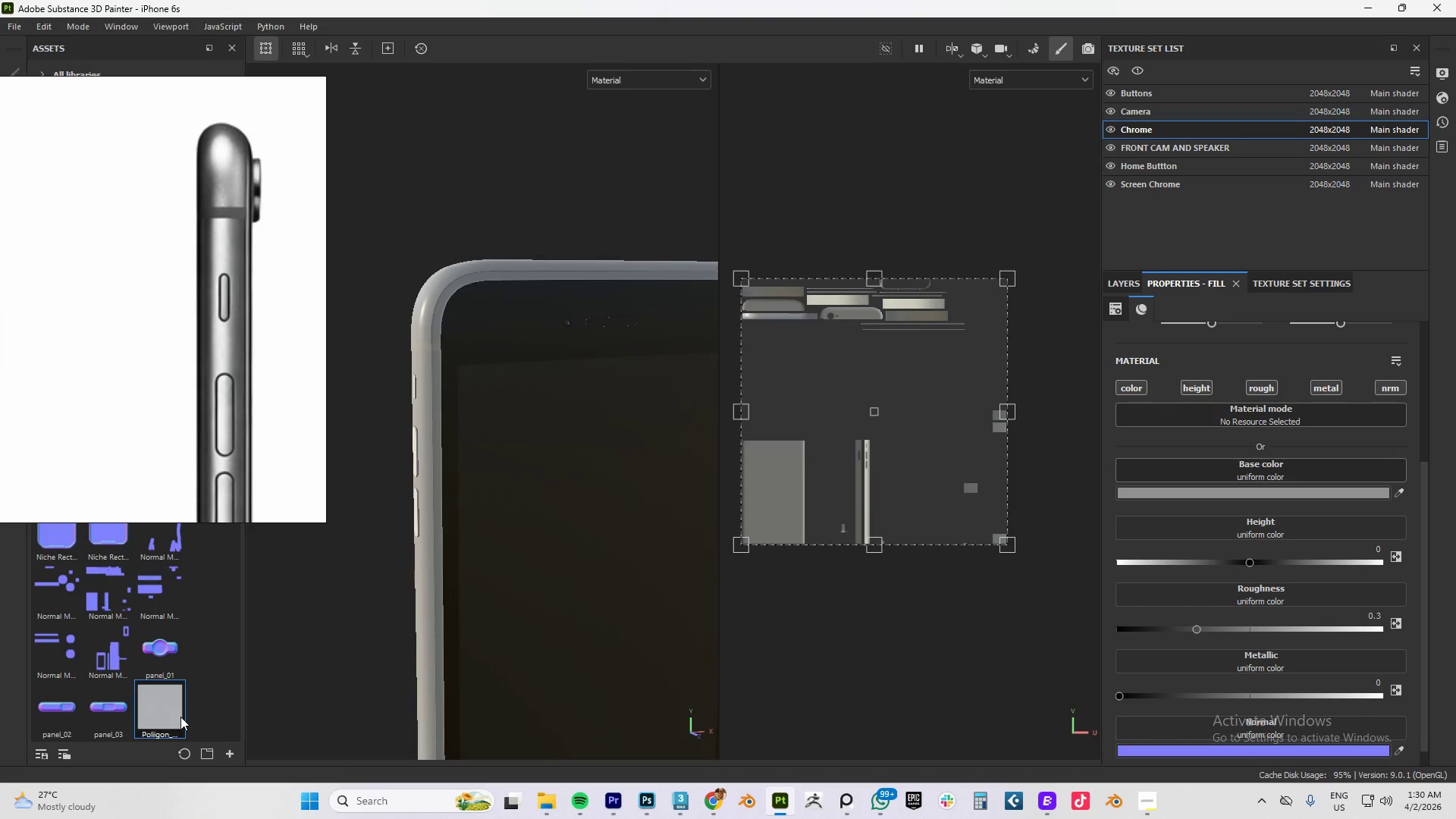 
left_click_drag(start_coordinate=[156, 704], to_coordinate=[1189, 465])
 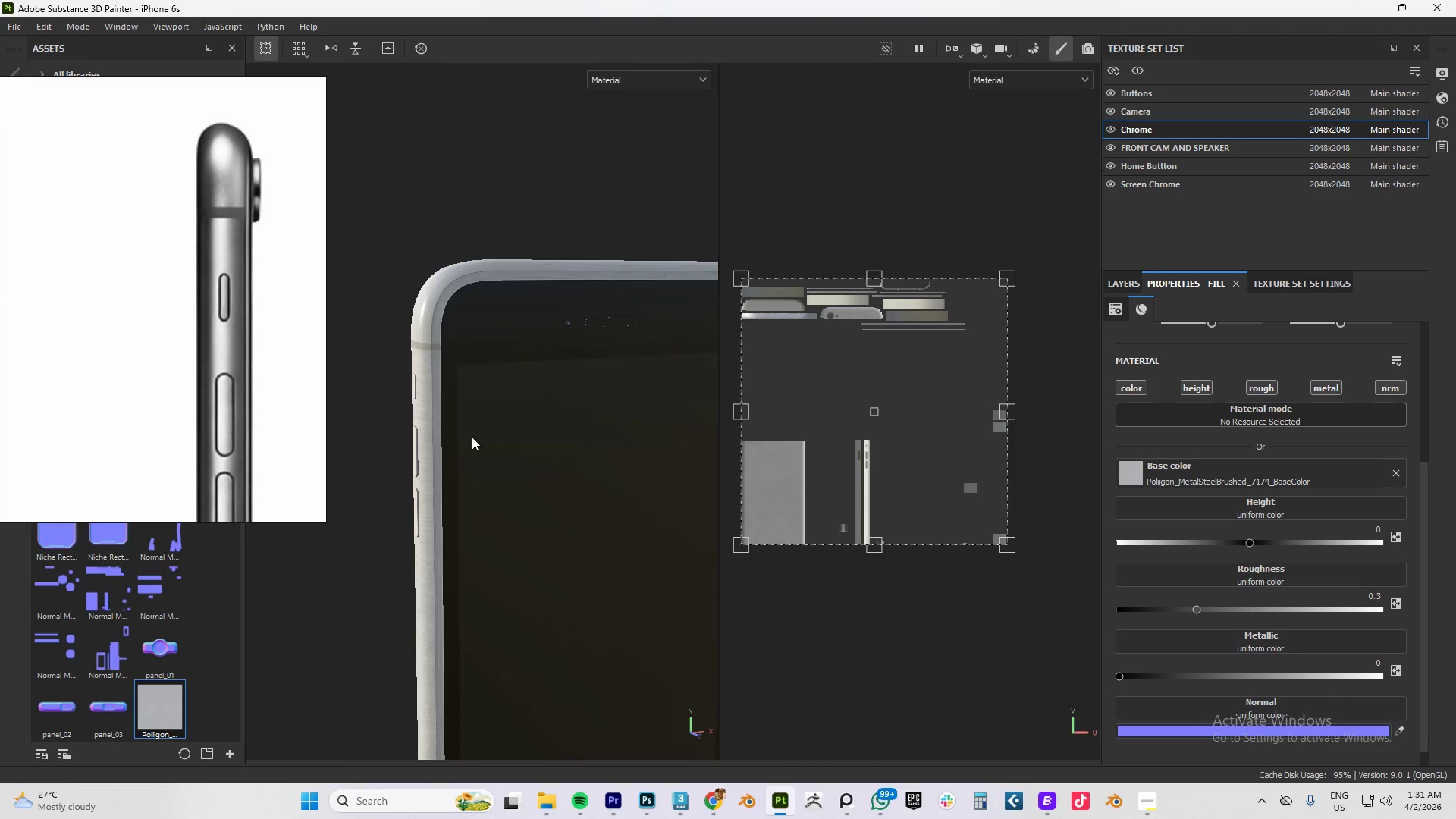 
hold_key(key=AltLeft, duration=0.75)
left_click_drag(start_coordinate=[467, 410], to_coordinate=[680, 430])
 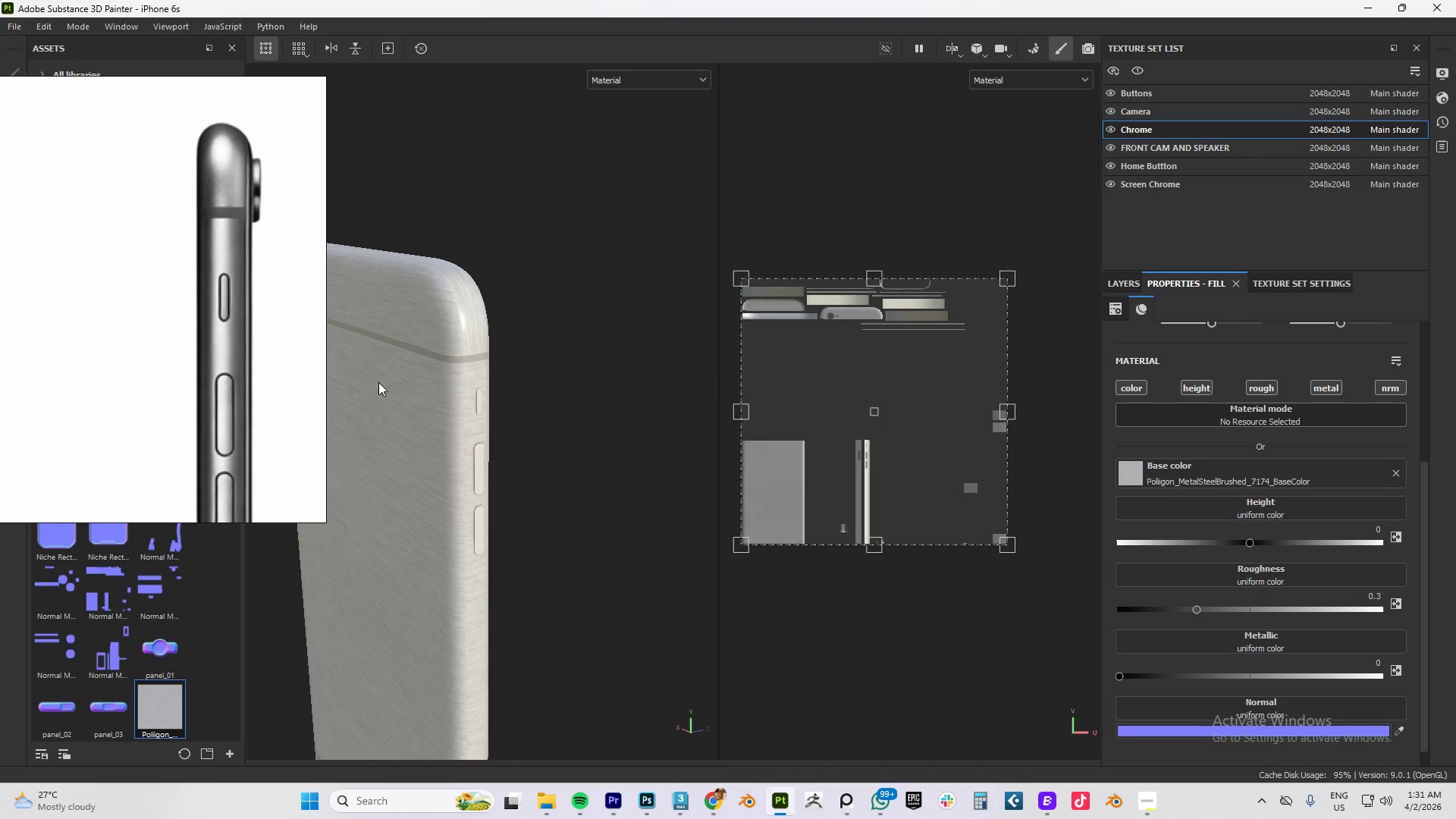 
scroll: coordinate [460, 371], scroll_direction: up, amount: 4.0
 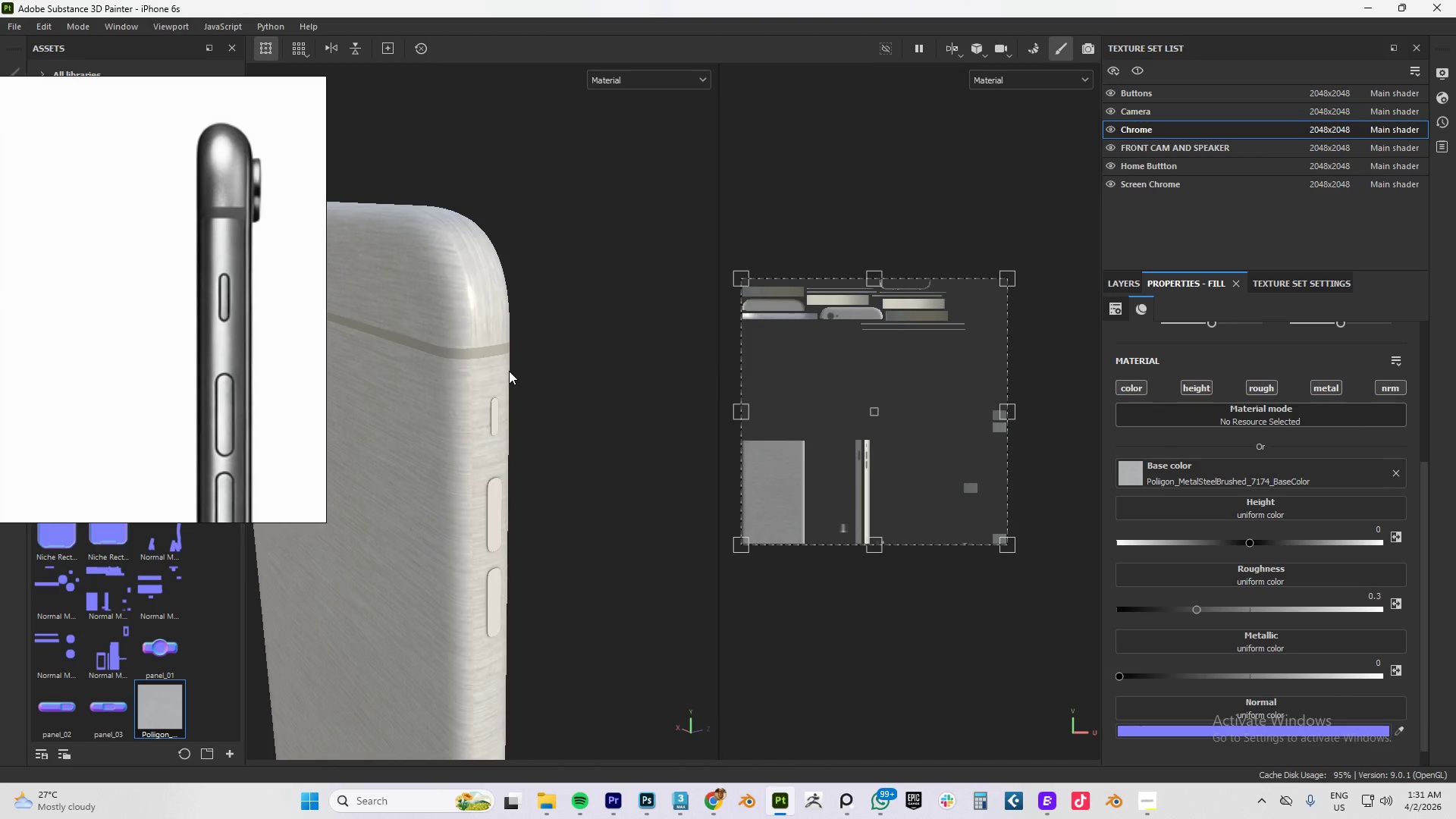 
hold_key(key=AltLeft, duration=1.24)
 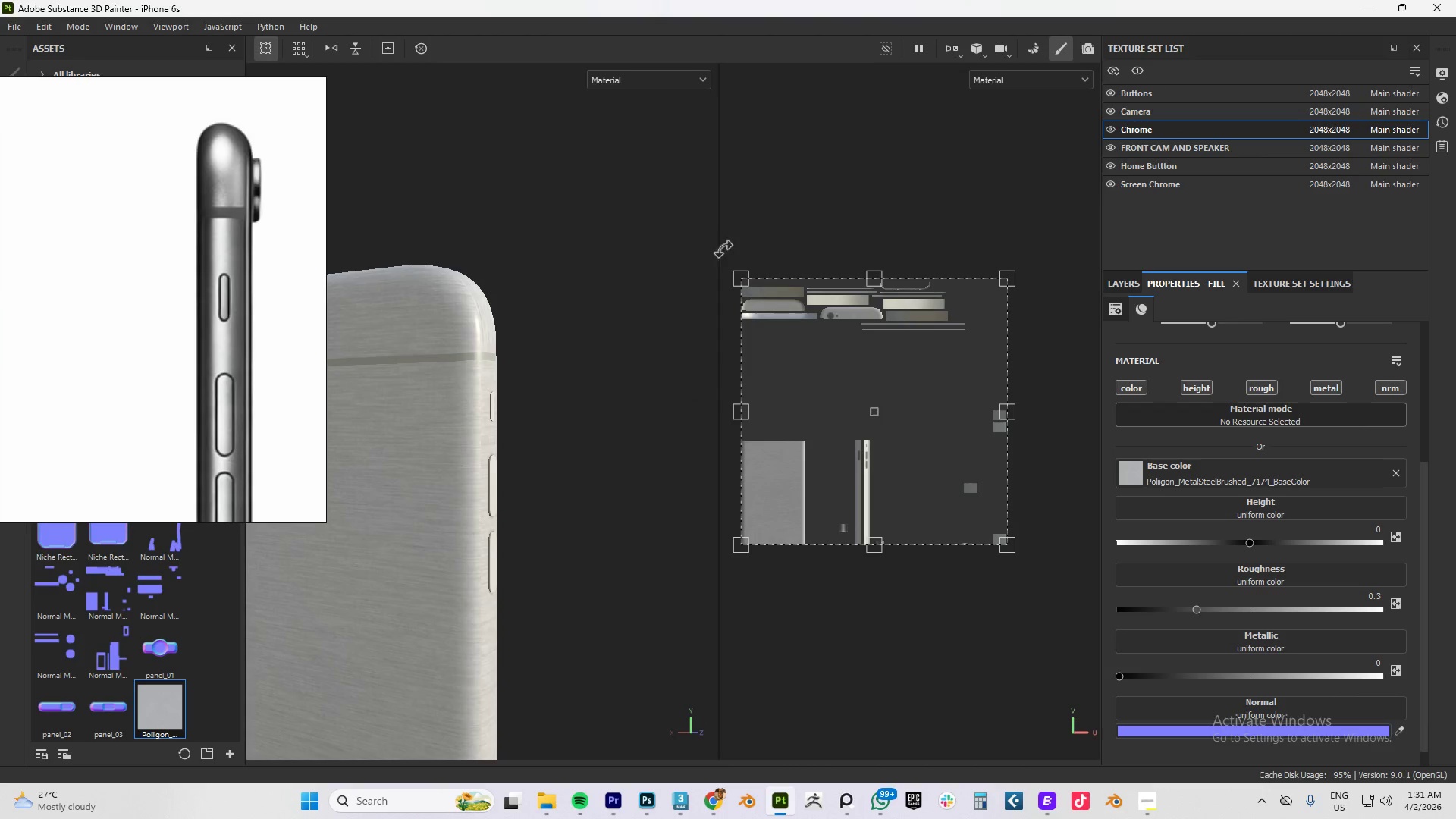 
scroll: coordinate [510, 371], scroll_direction: down, amount: 3.0
 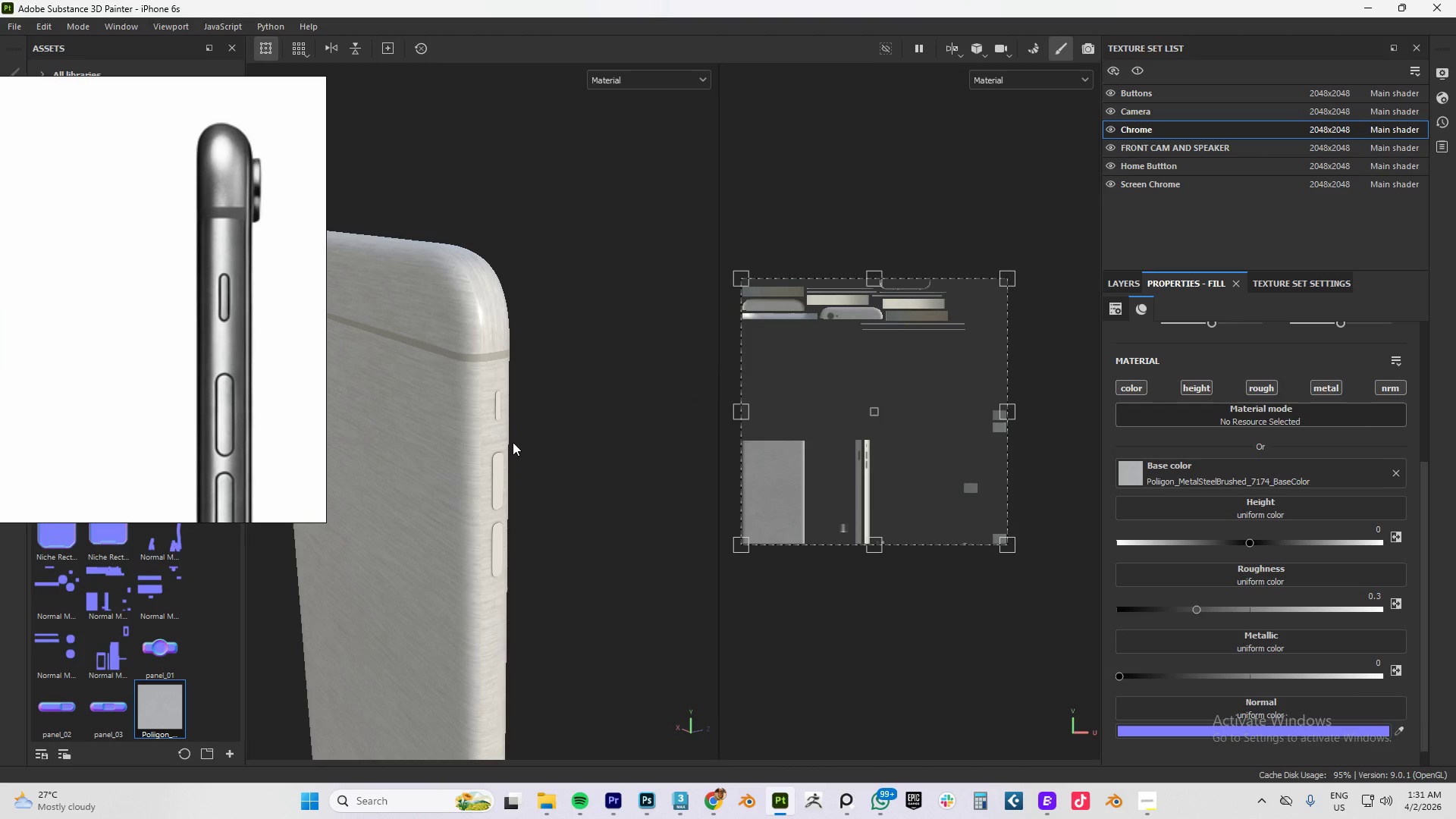 
left_click_drag(start_coordinate=[481, 447], to_coordinate=[532, 396])
 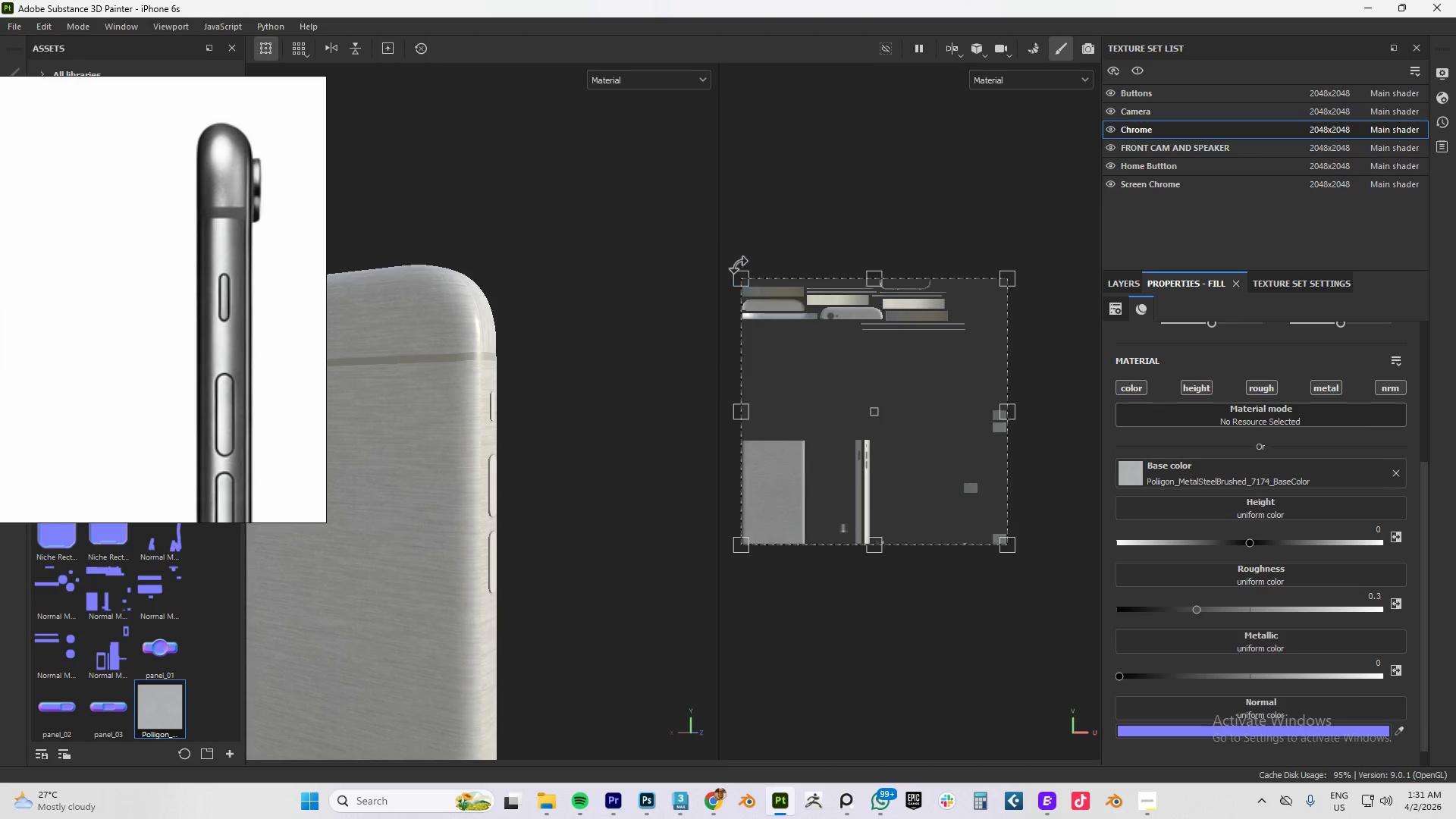 
hold_key(key=ShiftLeft, duration=1.51)
left_click_drag(start_coordinate=[739, 265], to_coordinate=[701, 529])
 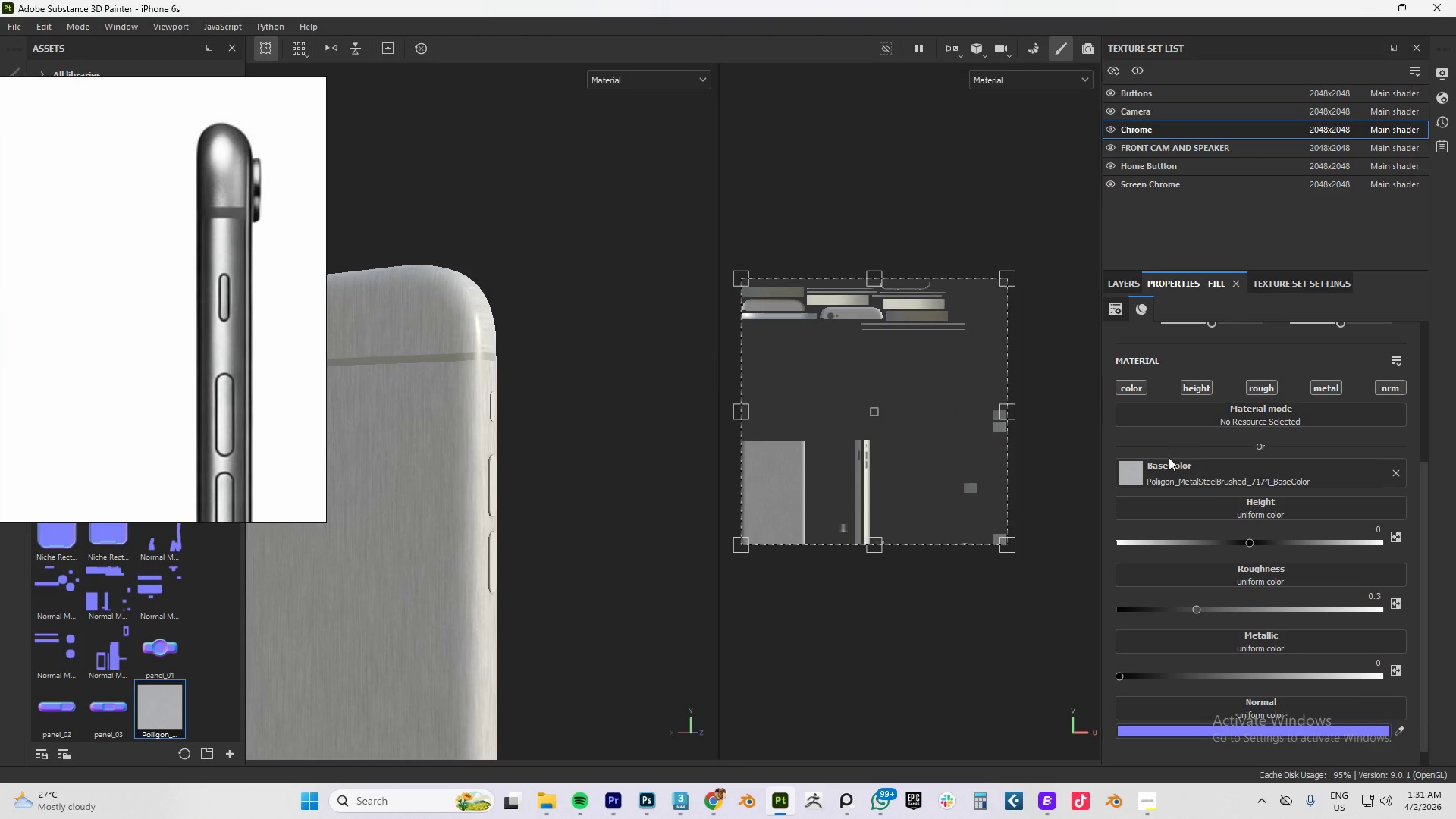 
hold_key(key=ShiftLeft, duration=1.44)
 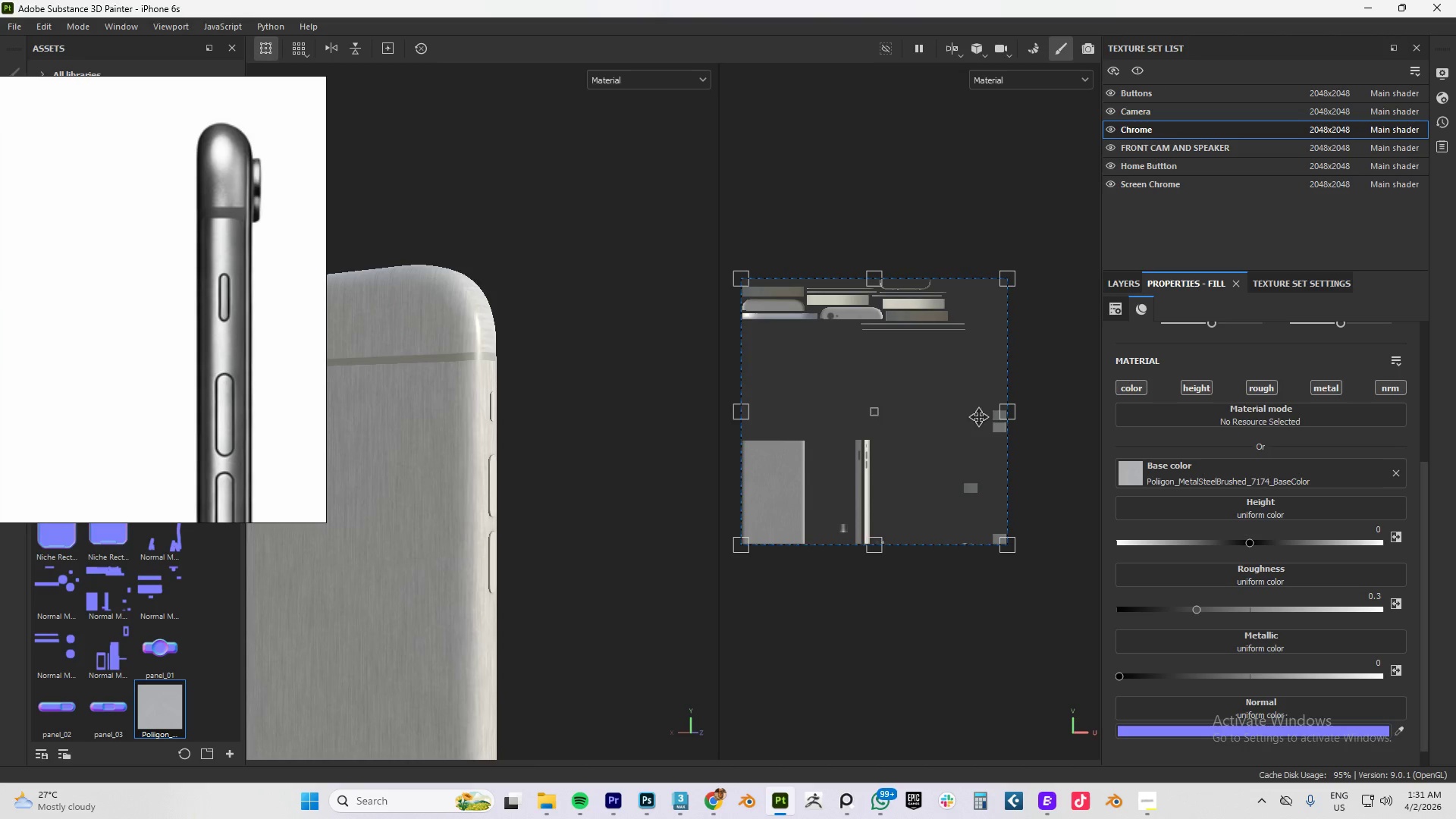 
hold_key(key=AltLeft, duration=0.78)
left_click_drag(start_coordinate=[472, 425], to_coordinate=[215, 444])
 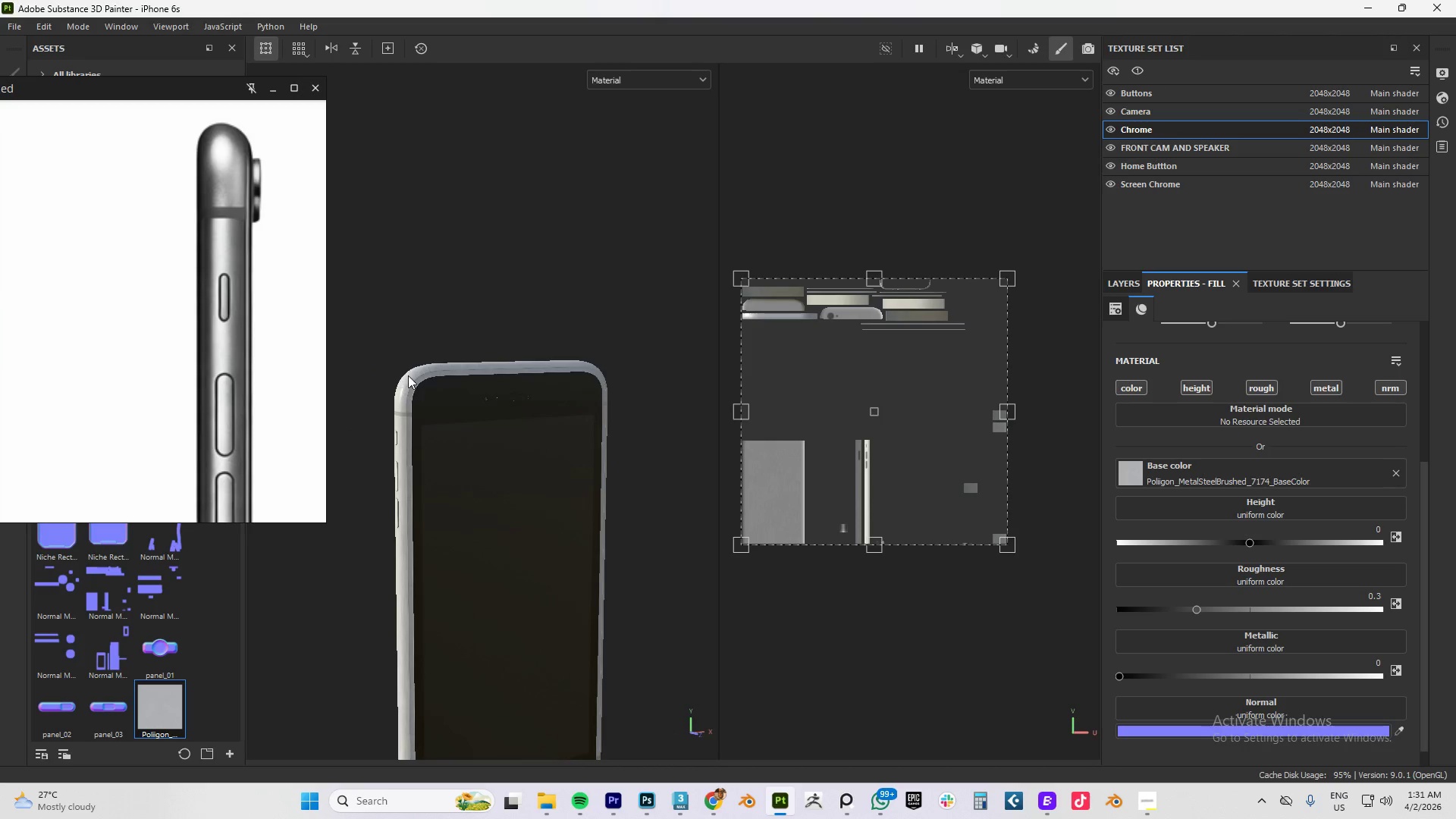 
scroll: coordinate [420, 458], scroll_direction: down, amount: 8.0
 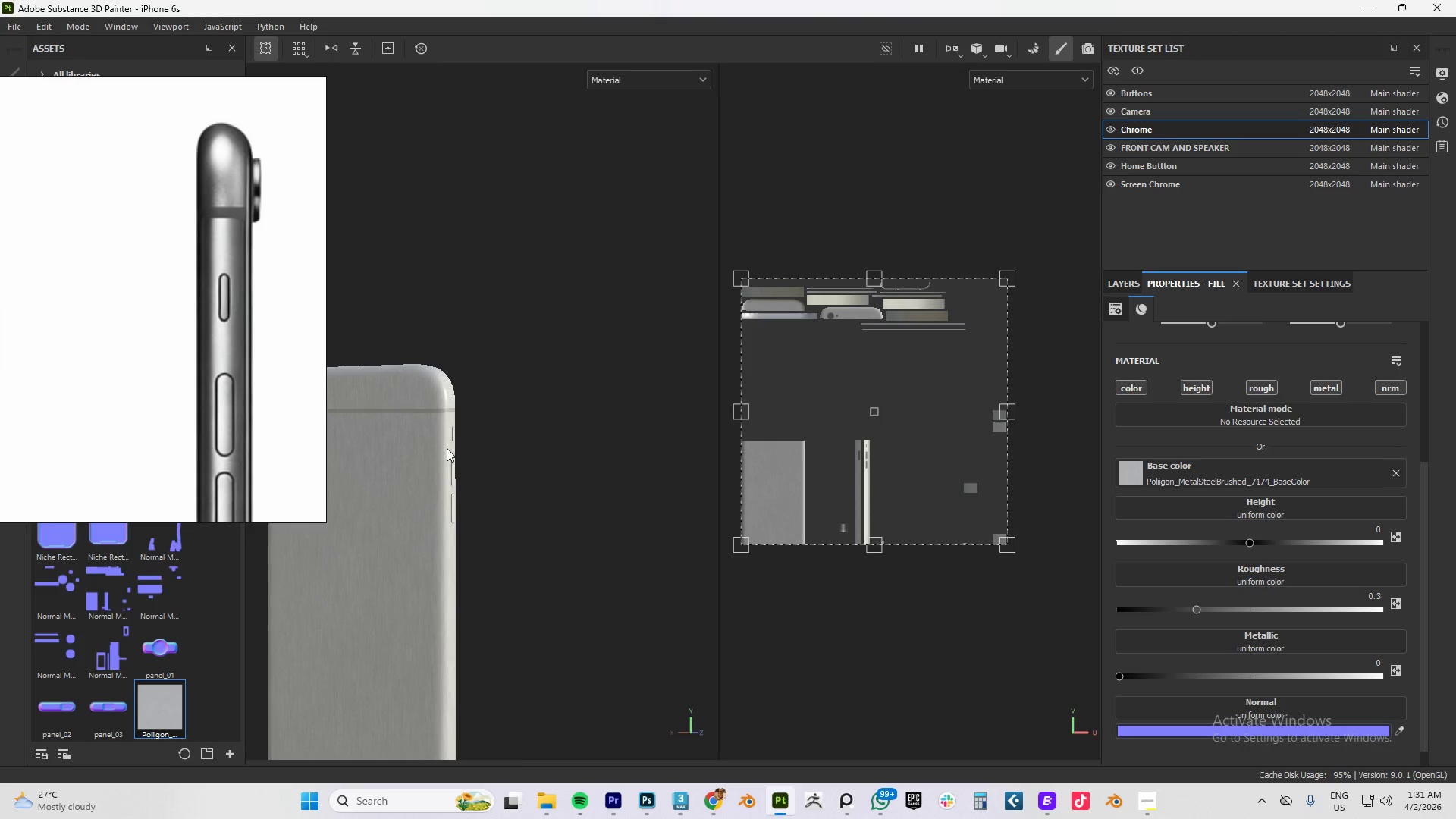 
scroll: coordinate [406, 400], scroll_direction: up, amount: 17.0
 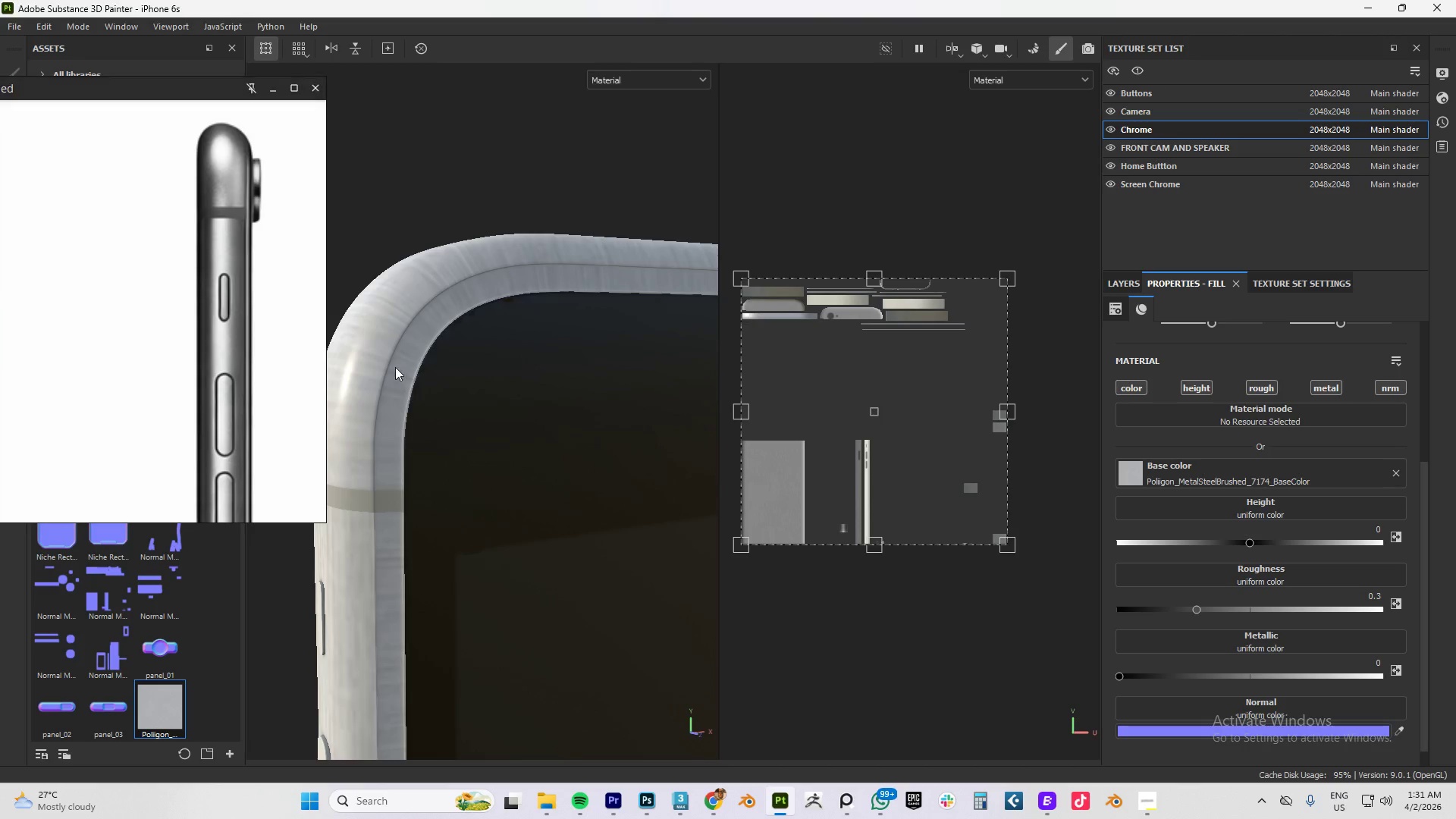 
left_click_drag(start_coordinate=[384, 347], to_coordinate=[502, 357])
 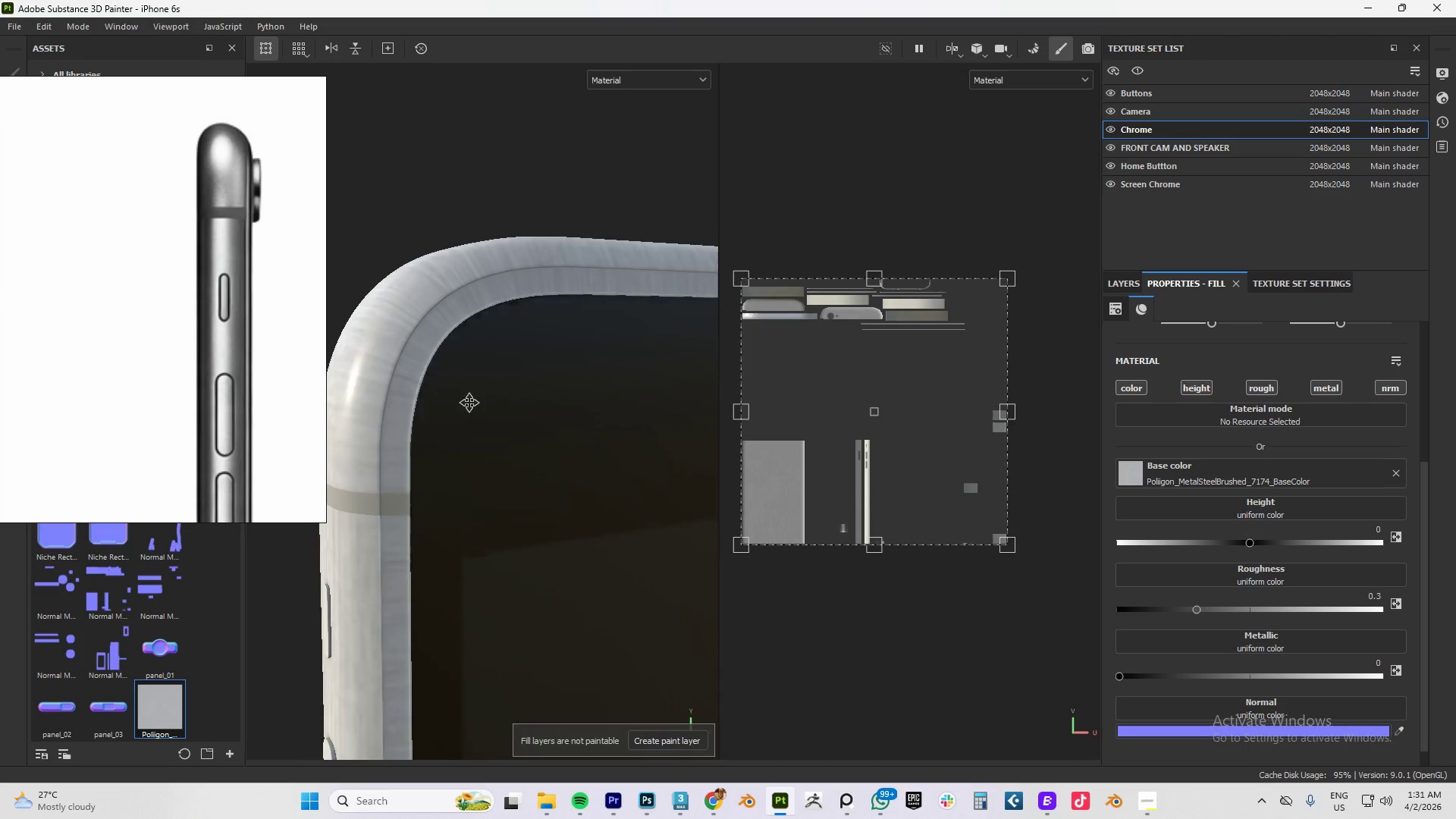 
hold_key(key=AltLeft, duration=0.56)
 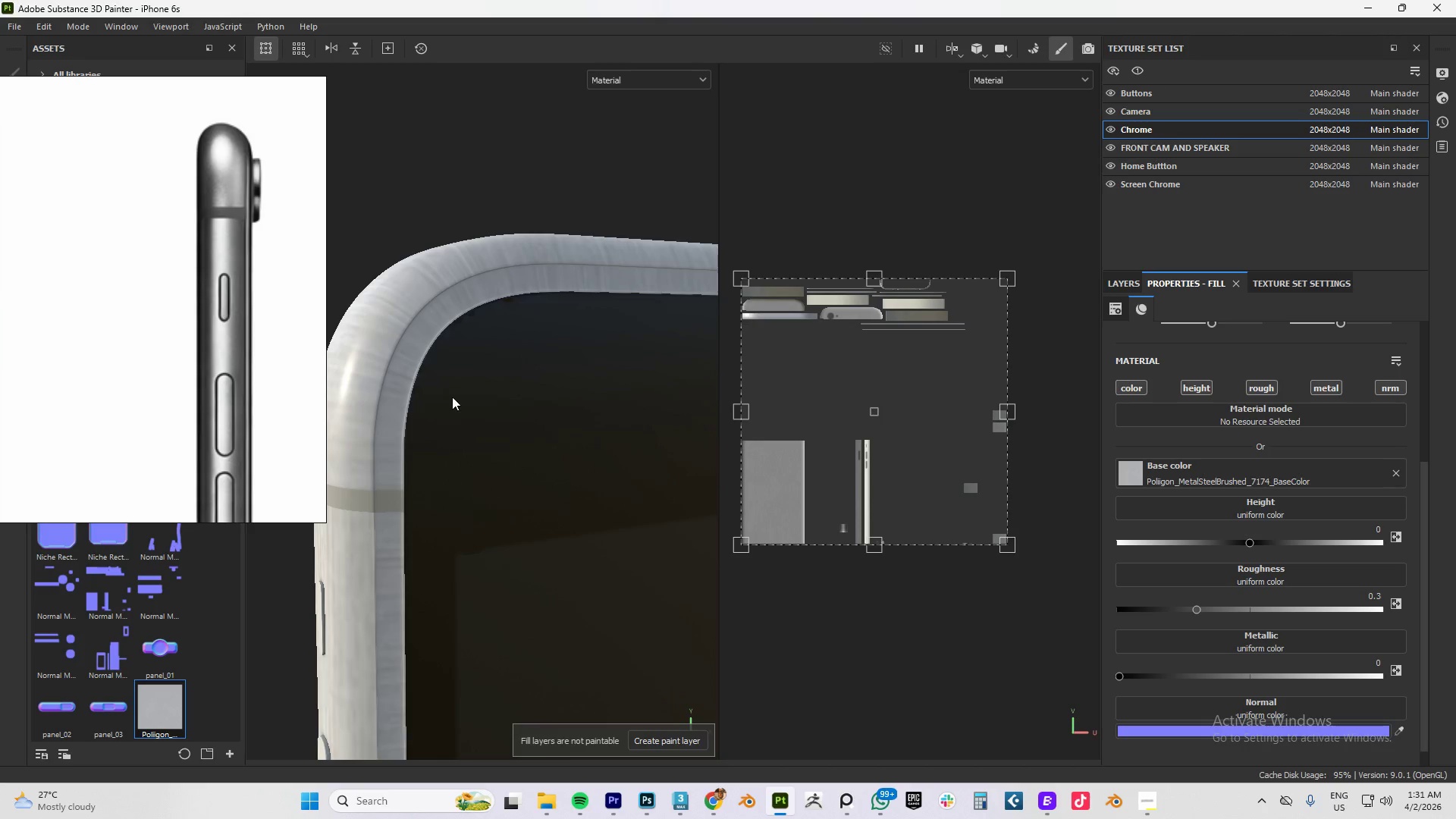 
hold_key(key=AltLeft, duration=0.73)
scroll: coordinate [452, 397], scroll_direction: down, amount: 1.0
 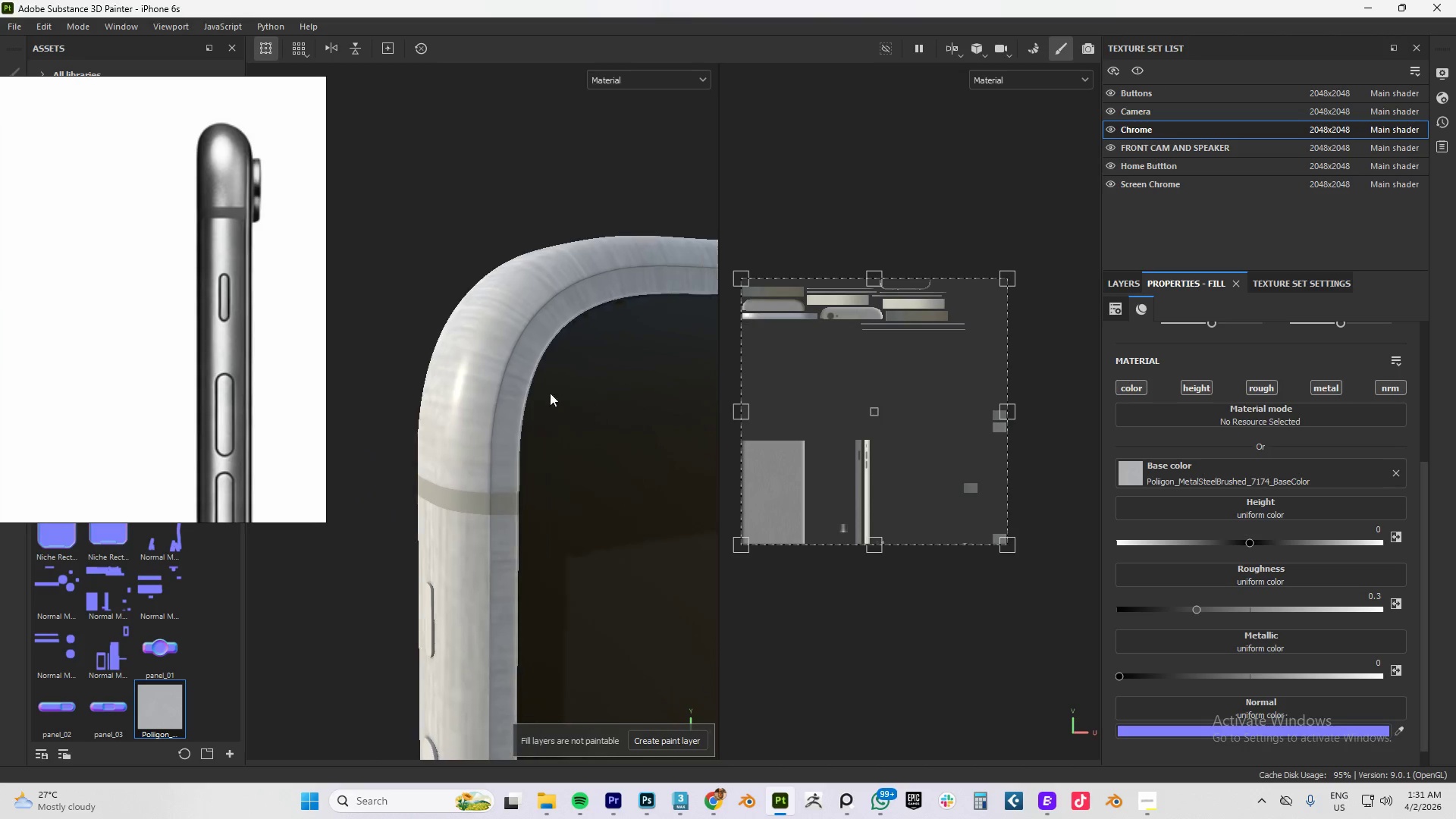 
hold_key(key=AltLeft, duration=0.73)
left_click_drag(start_coordinate=[525, 388], to_coordinate=[662, 431])
 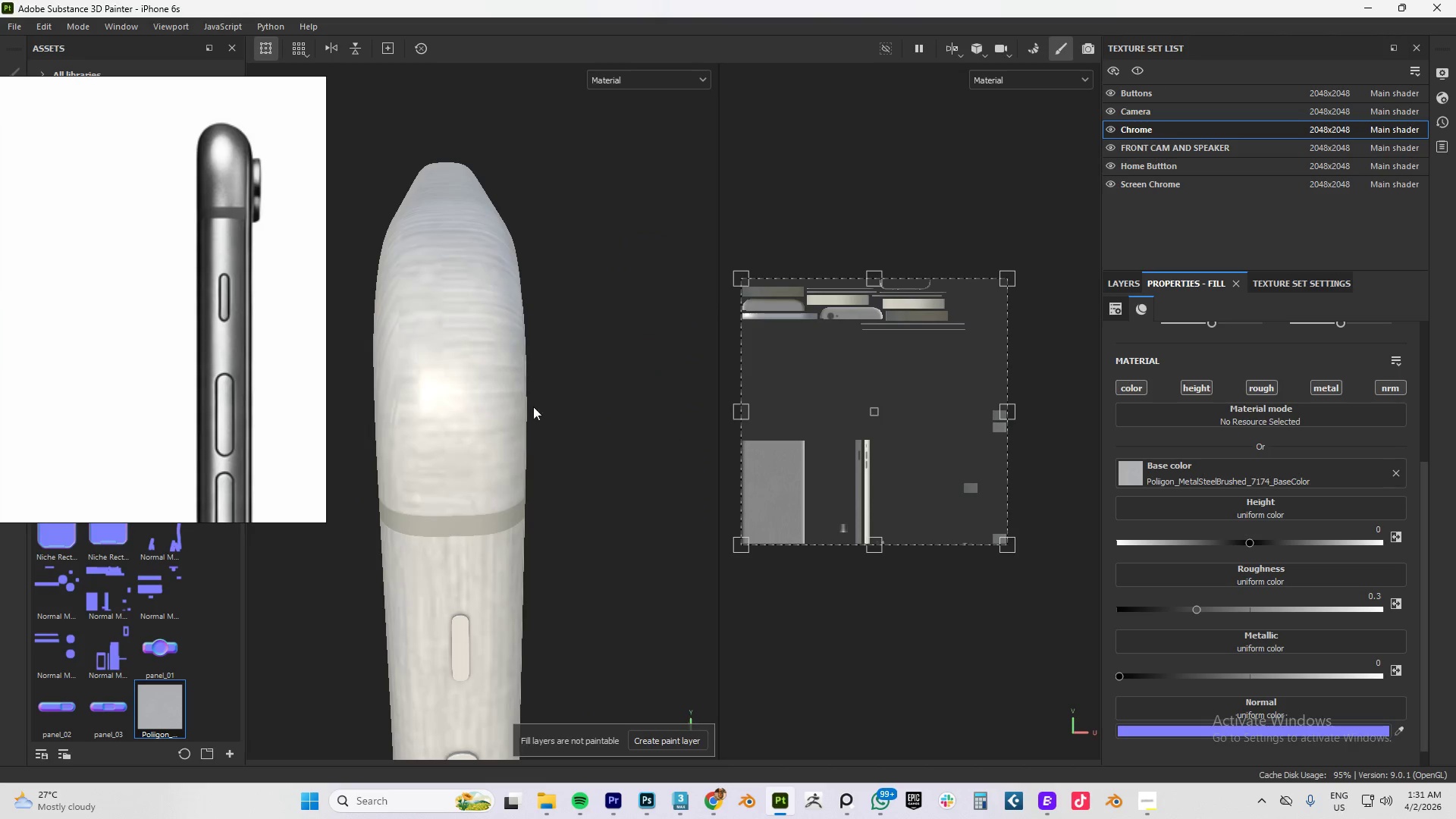 
hold_key(key=AltLeft, duration=0.89)
 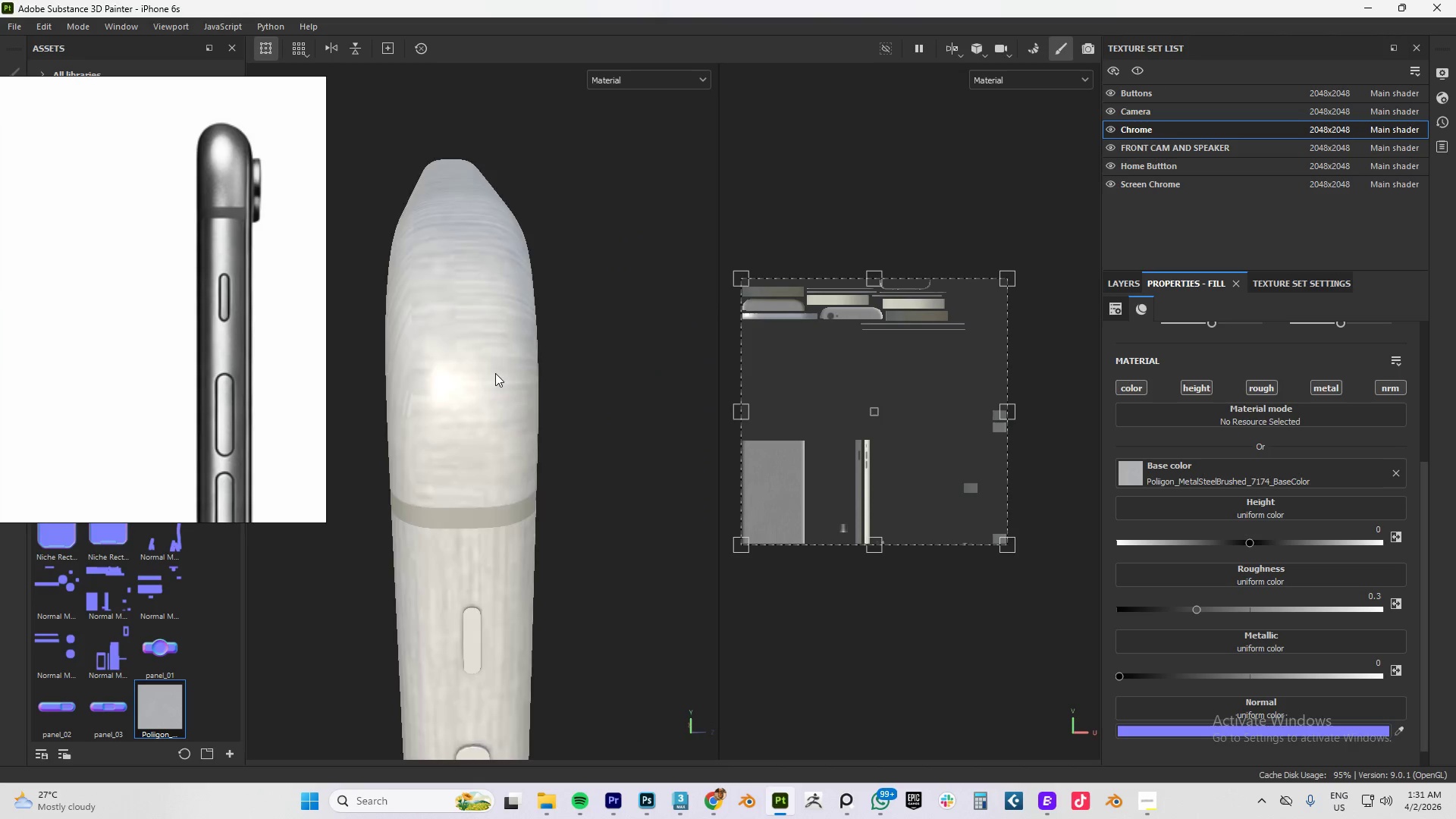 
hold_key(key=AltLeft, duration=0.84)
left_click_drag(start_coordinate=[486, 404], to_coordinate=[574, 353])
 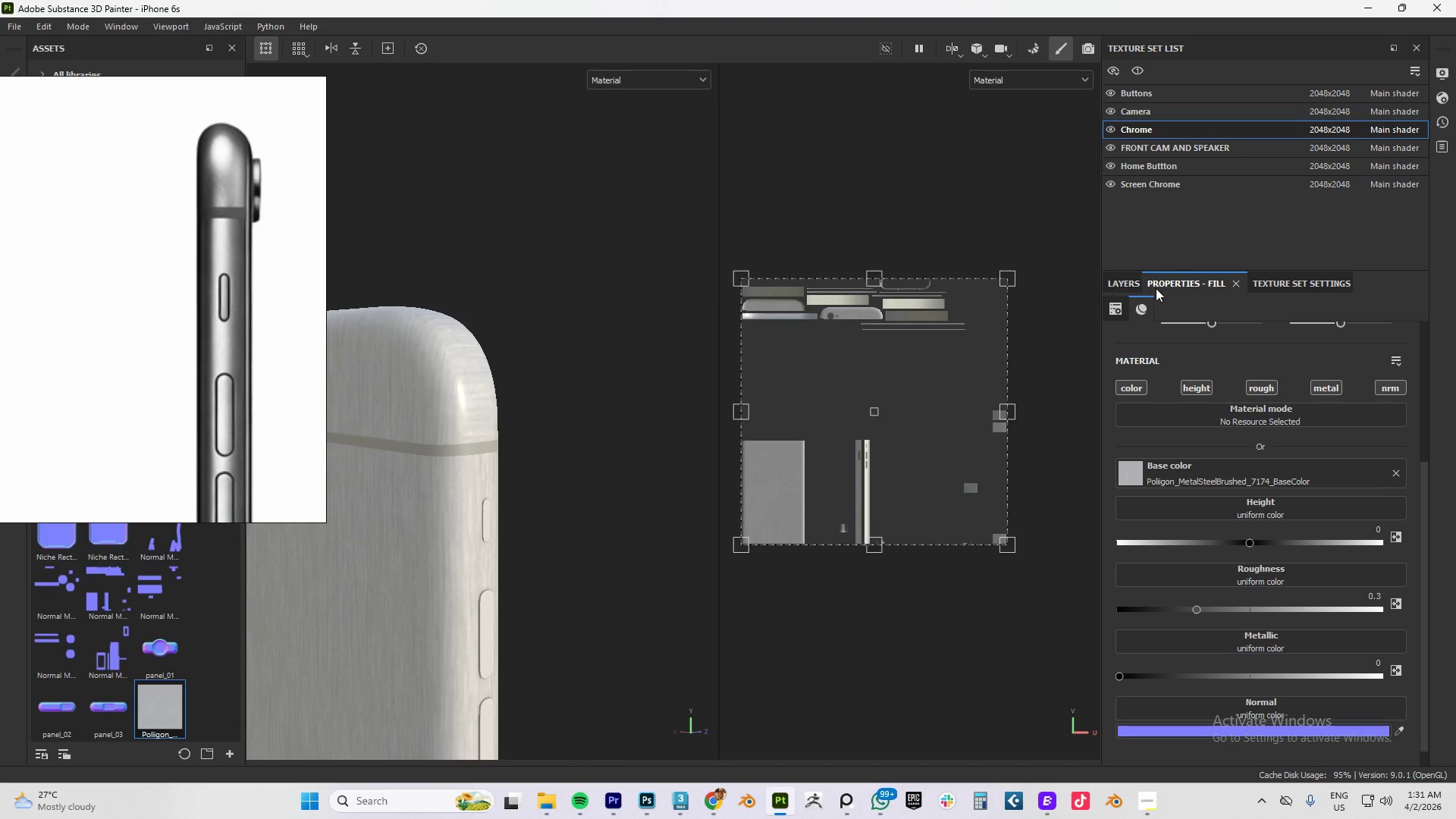 
scroll: coordinate [495, 375], scroll_direction: down, amount: 8.0
 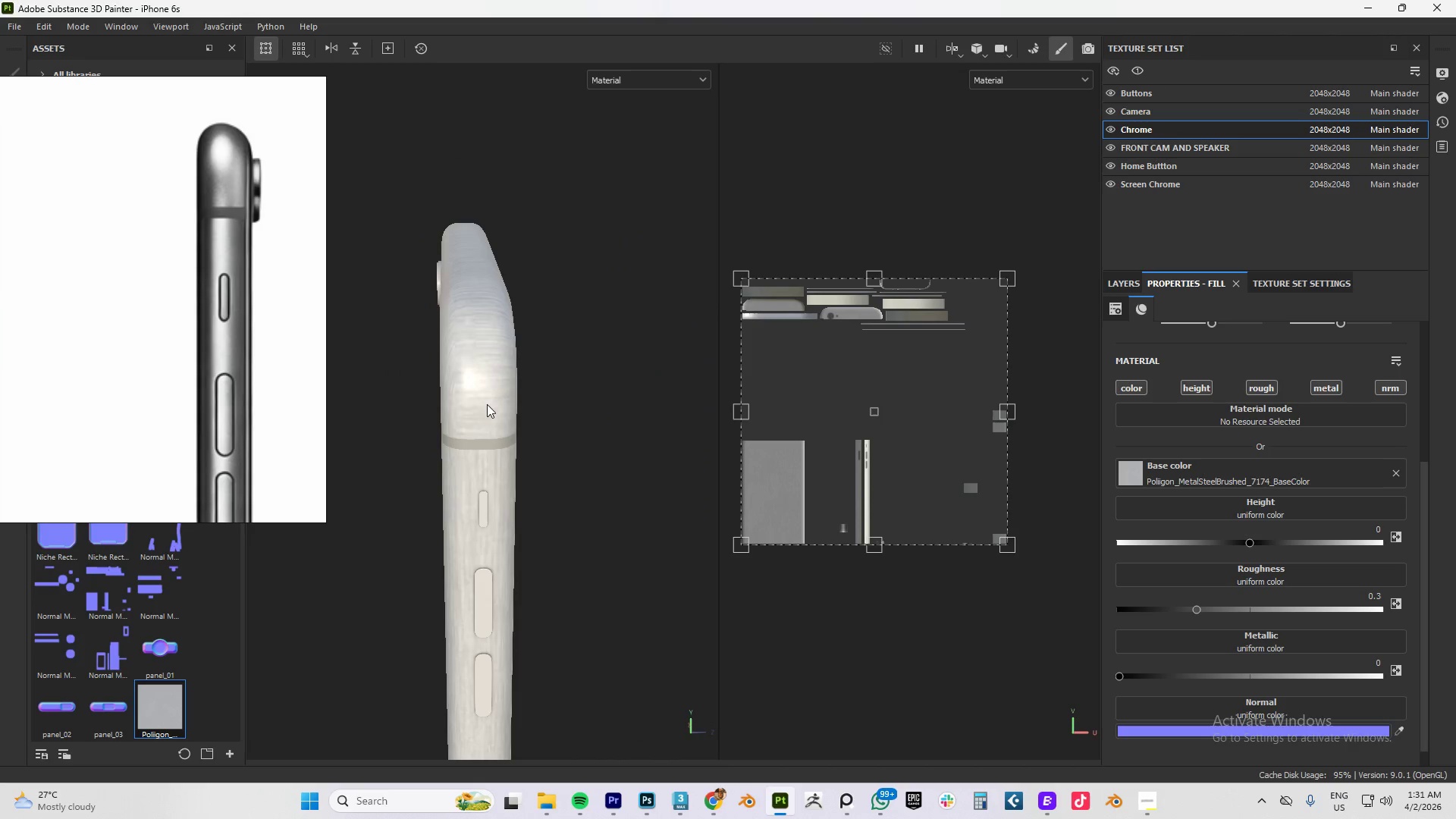 
hold_key(key=AltLeft, duration=10.14)
scroll: coordinate [1245, 476], scroll_direction: up, amount: 3.0
 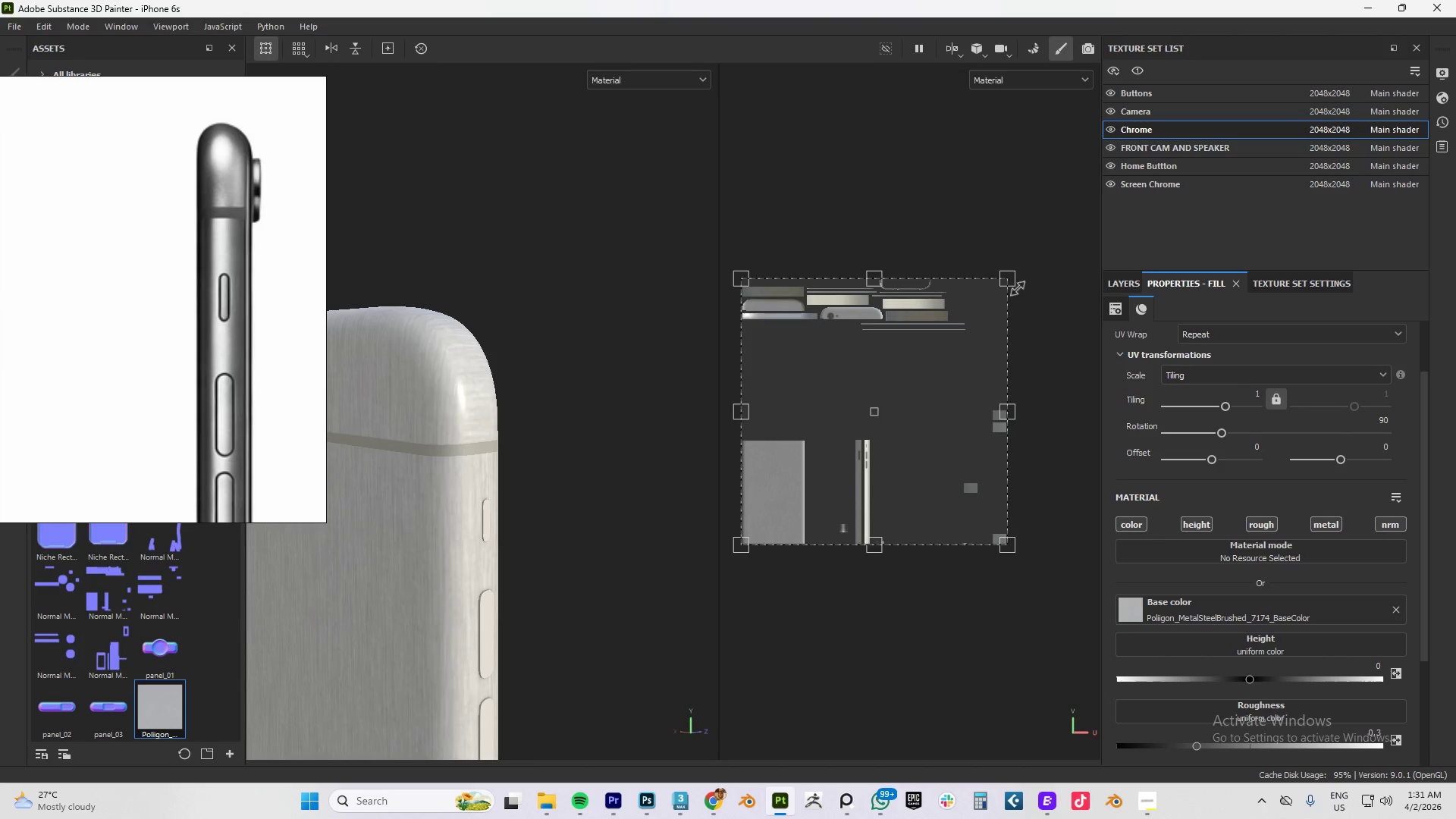 
left_click_drag(start_coordinate=[1013, 281], to_coordinate=[808, 439])
 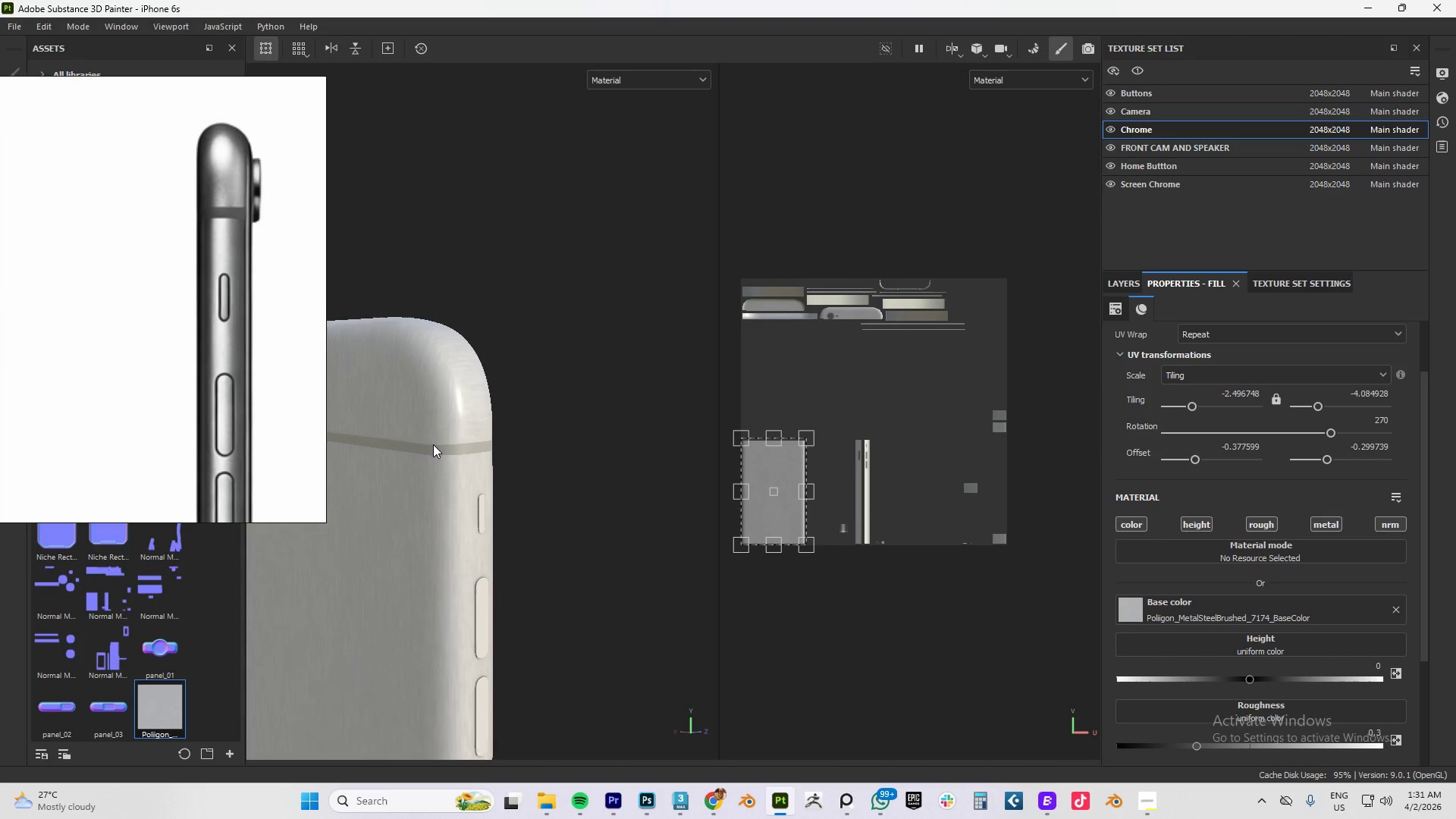 
hold_key(key=AltLeft, duration=1.5)
left_click_drag(start_coordinate=[460, 468], to_coordinate=[426, 392])
 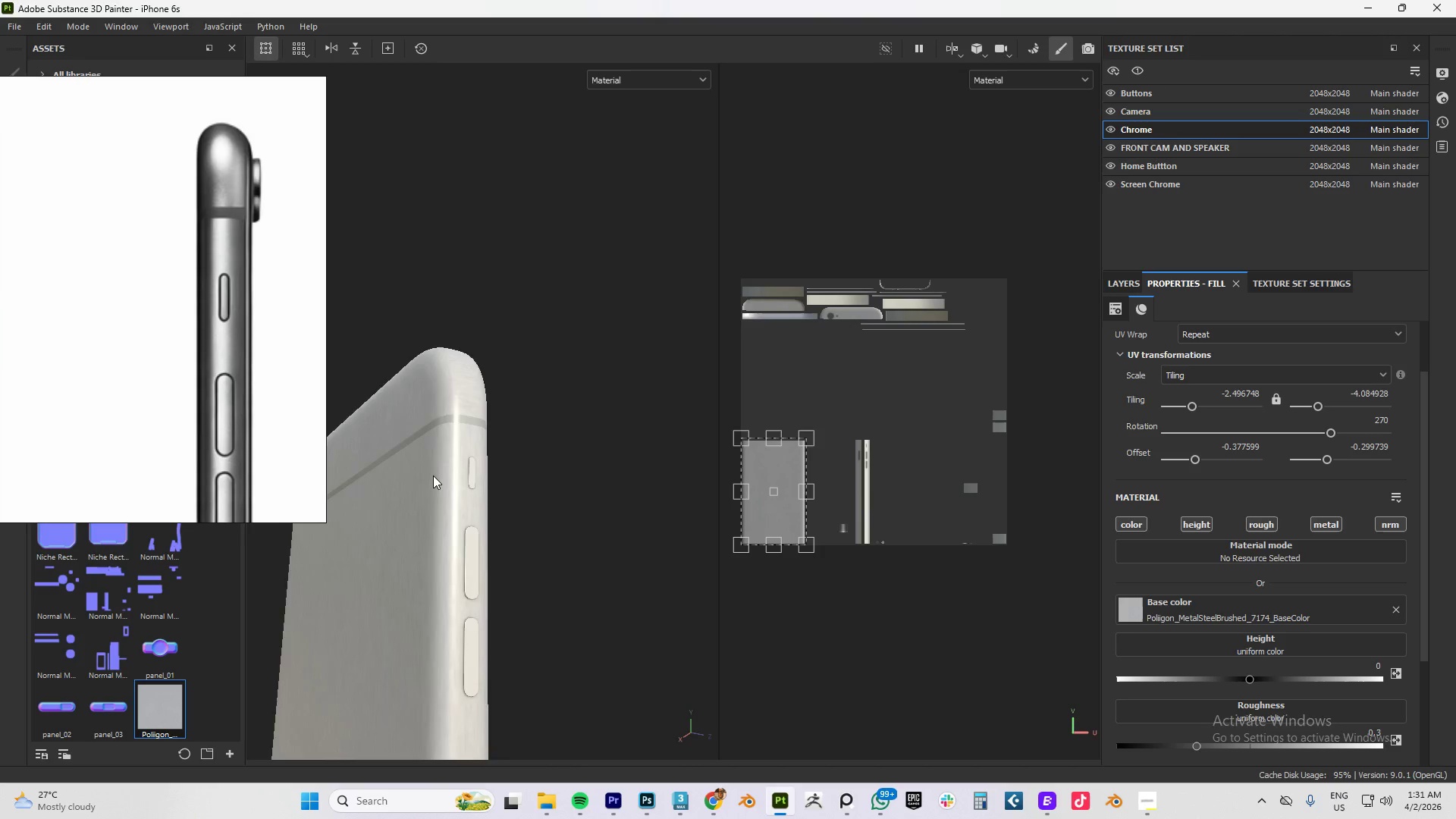 
scroll: coordinate [434, 444], scroll_direction: down, amount: 10.0
 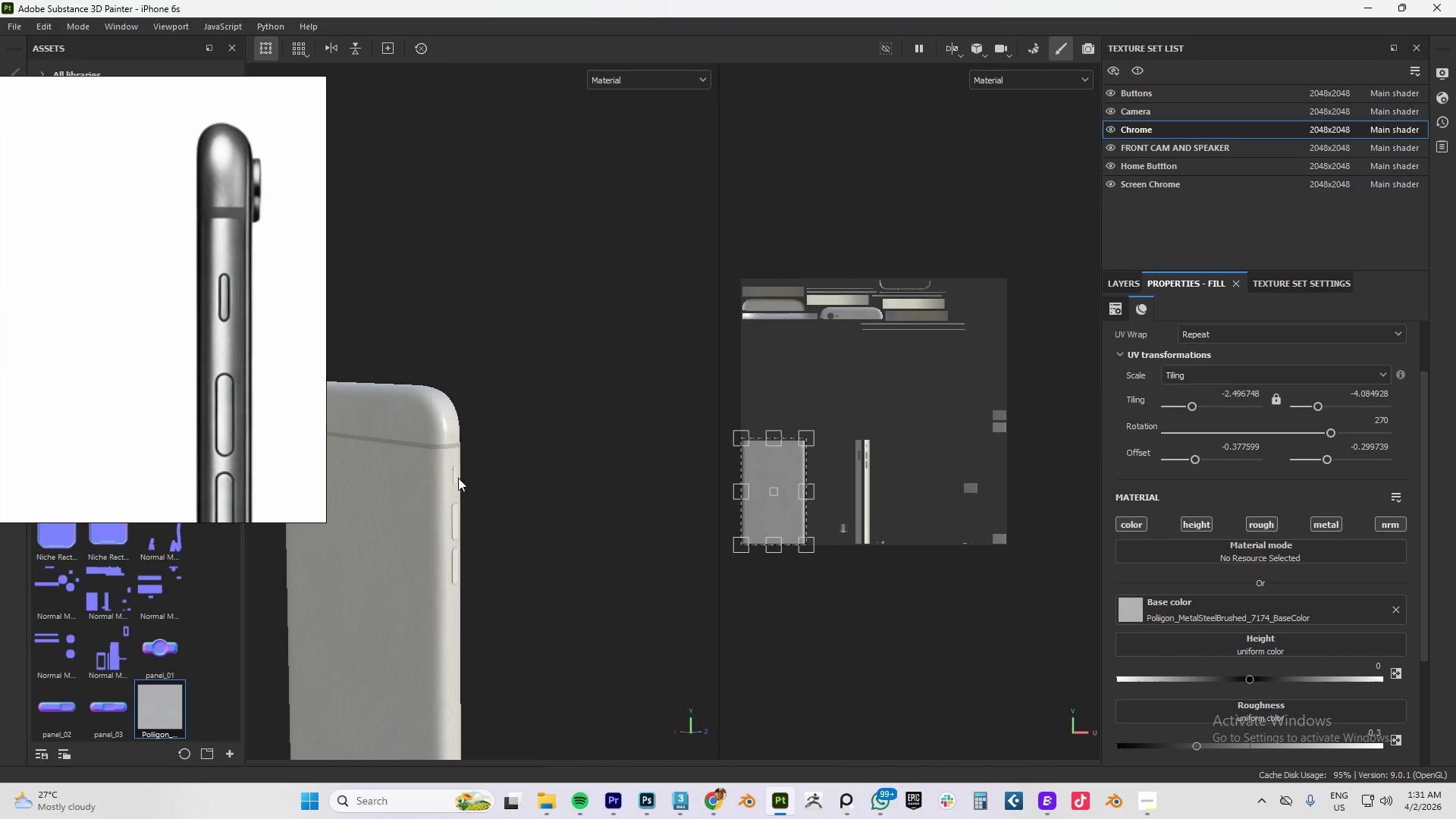 
hold_key(key=AltLeft, duration=1.52)
 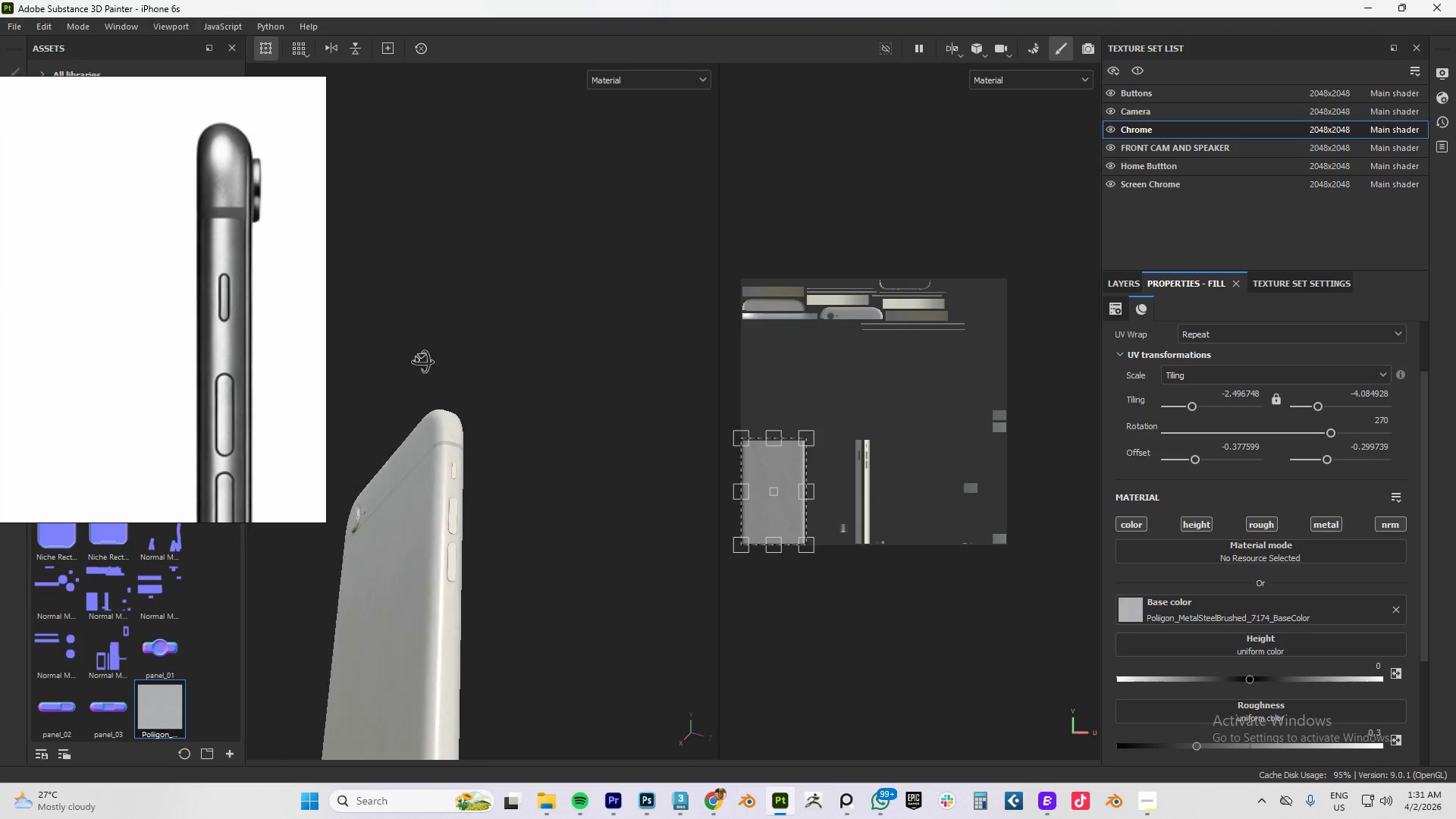 
hold_key(key=AltLeft, duration=0.7)
 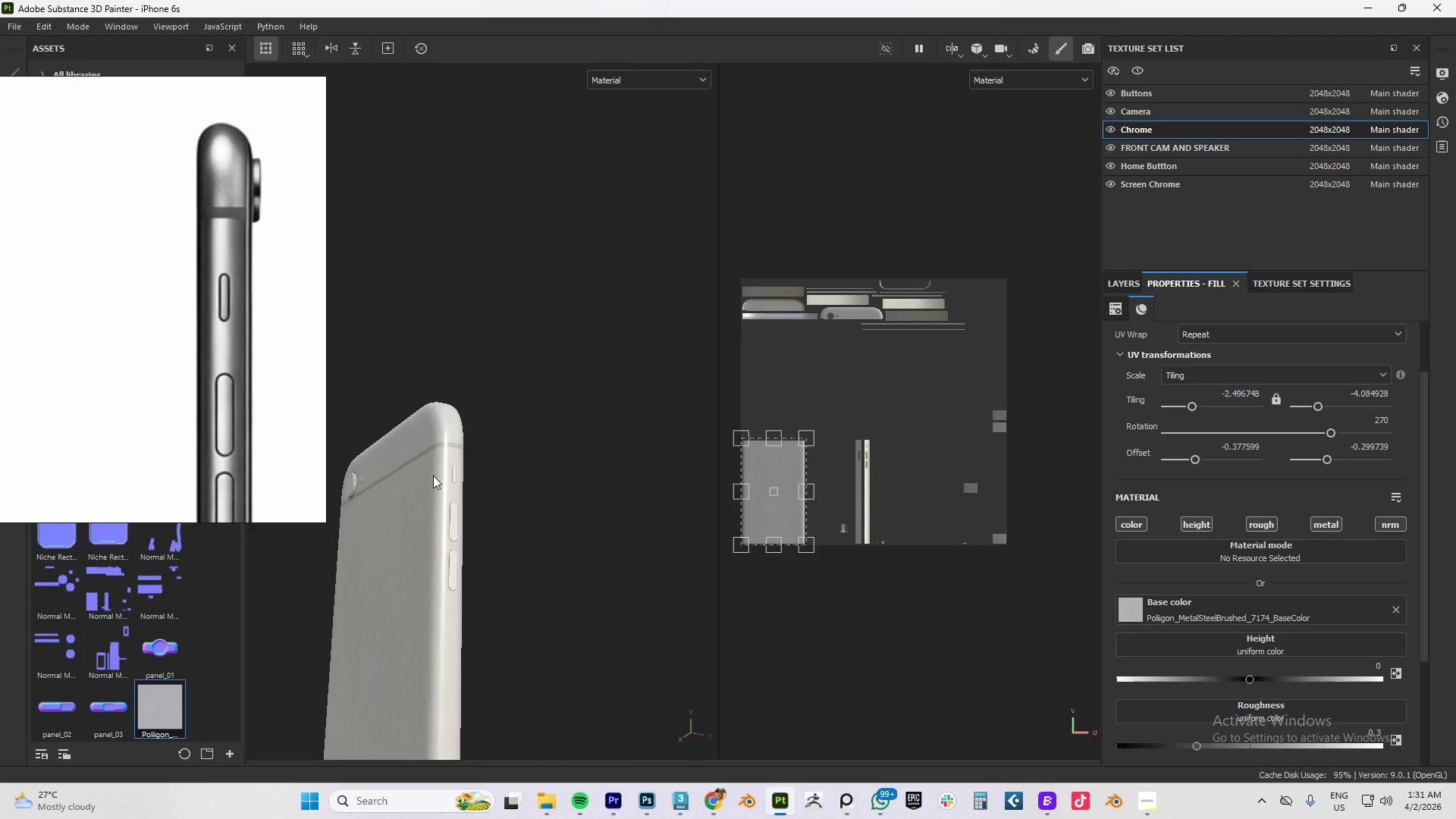 
hold_key(key=AltLeft, duration=1.16)
left_click_drag(start_coordinate=[413, 476], to_coordinate=[460, 536])
 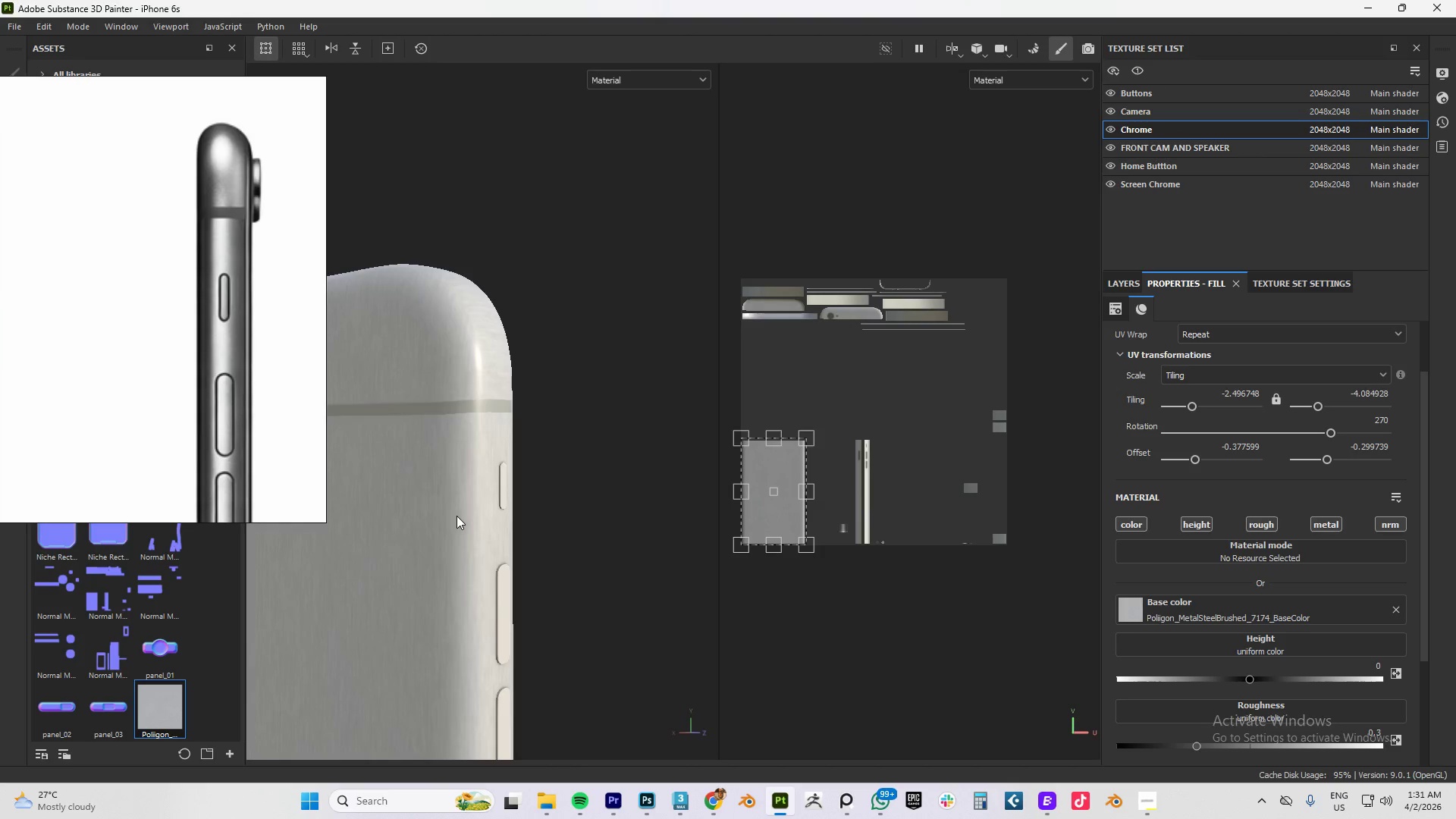 
scroll: coordinate [433, 475], scroll_direction: up, amount: 10.0
 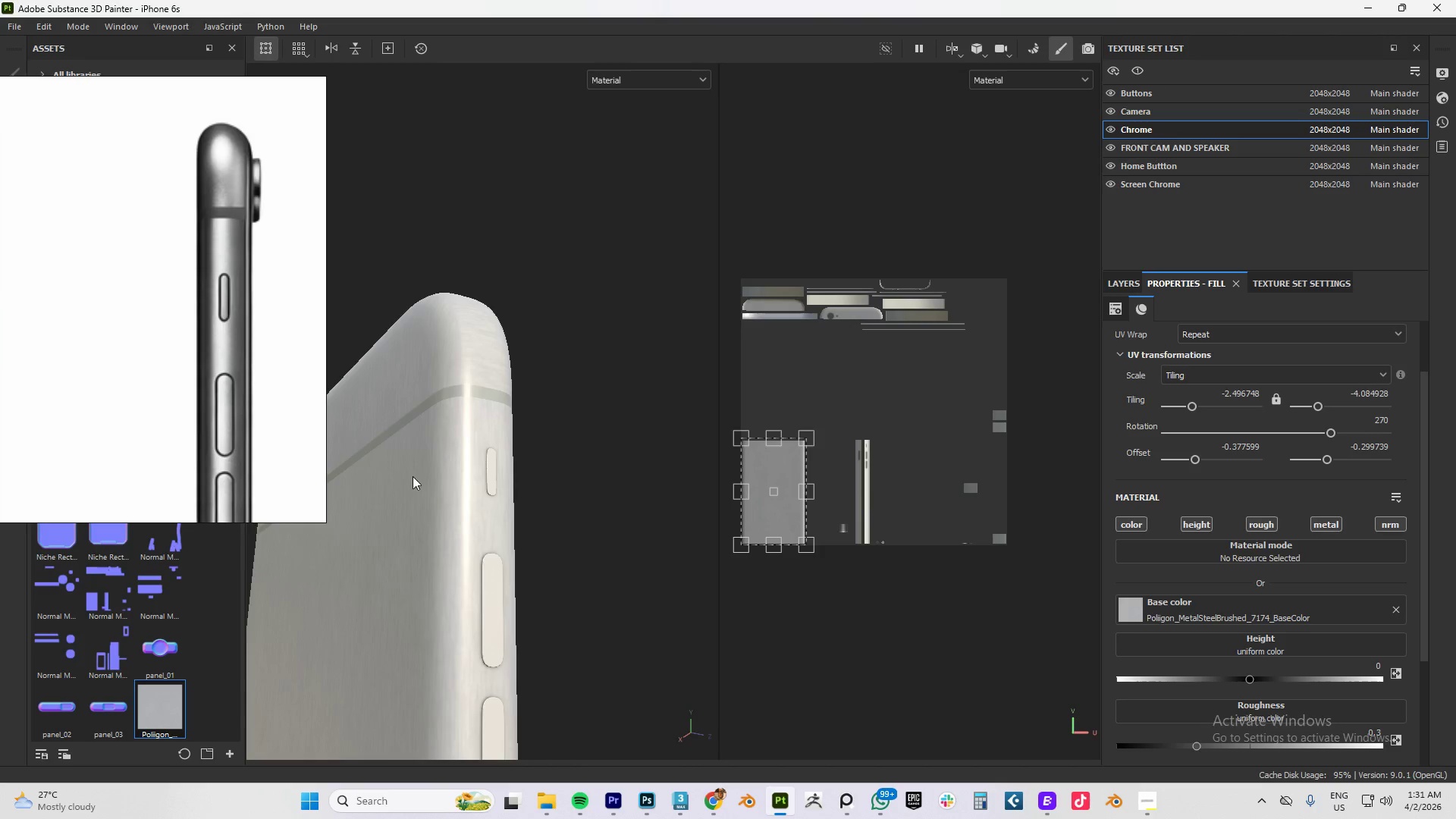 
scroll: coordinate [459, 511], scroll_direction: down, amount: 10.0
 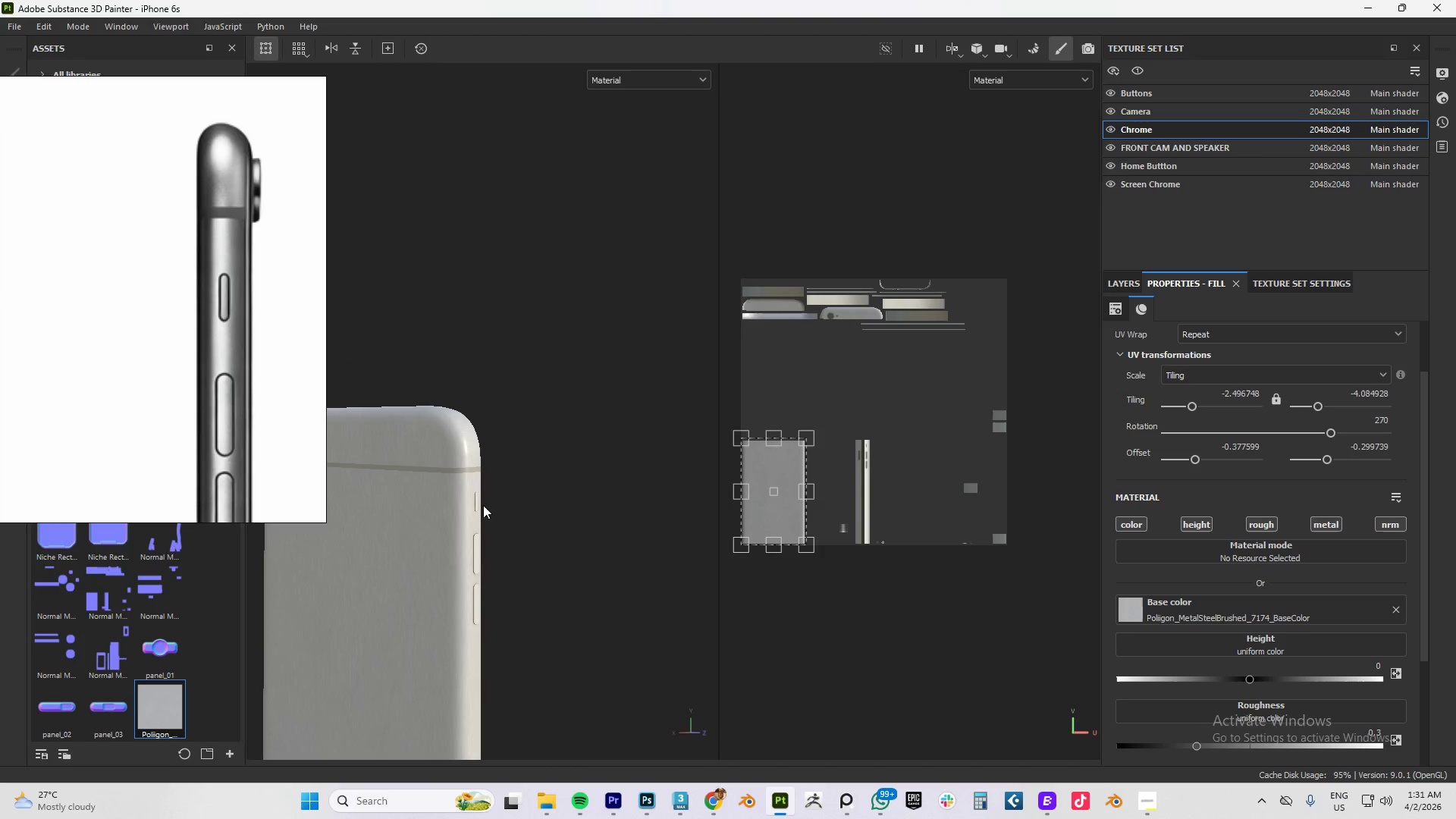 
key(Alt+AltLeft)
 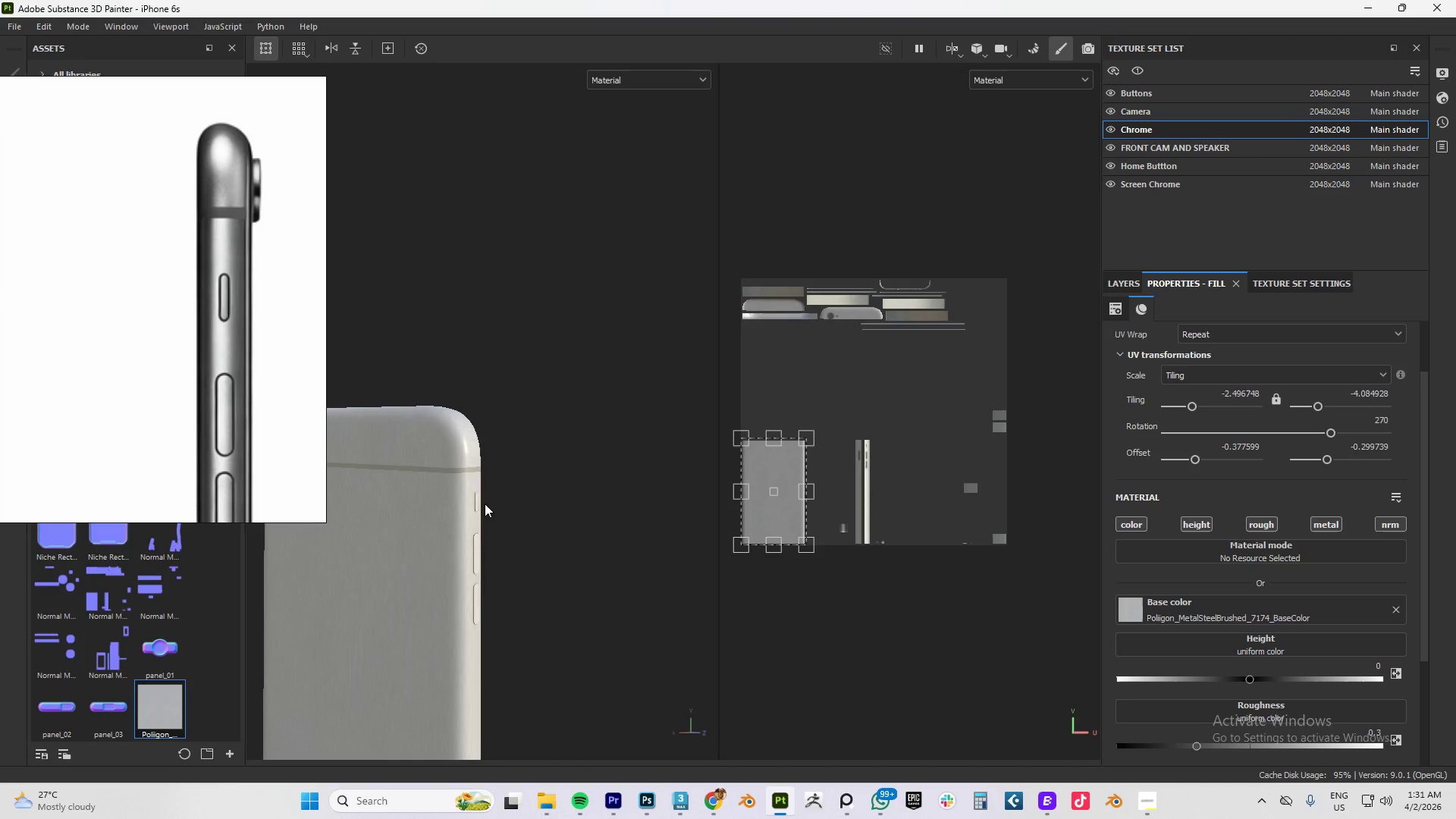 
key(Alt+Tab)
 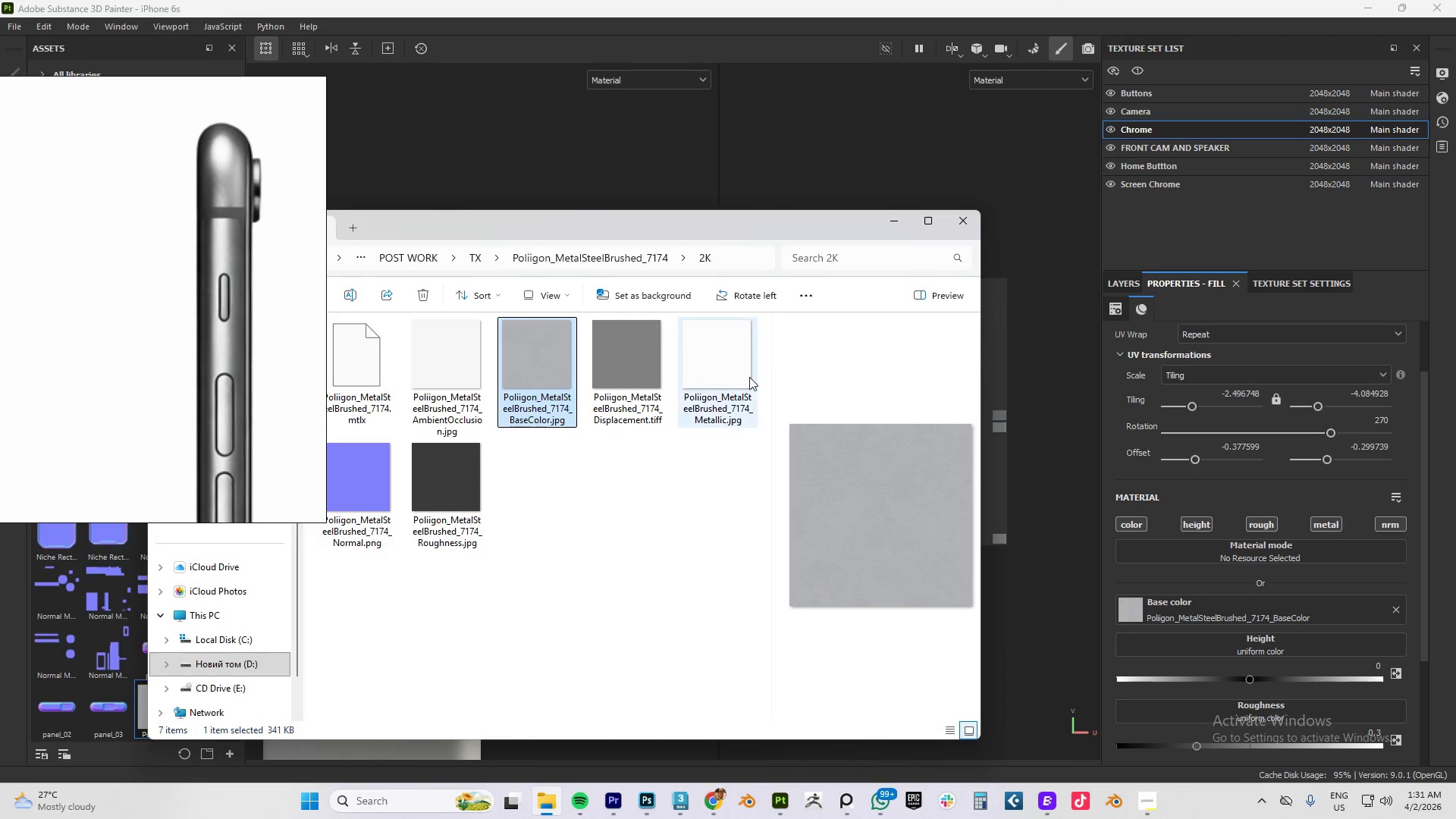 
scroll: coordinate [1313, 557], scroll_direction: down, amount: 7.0
 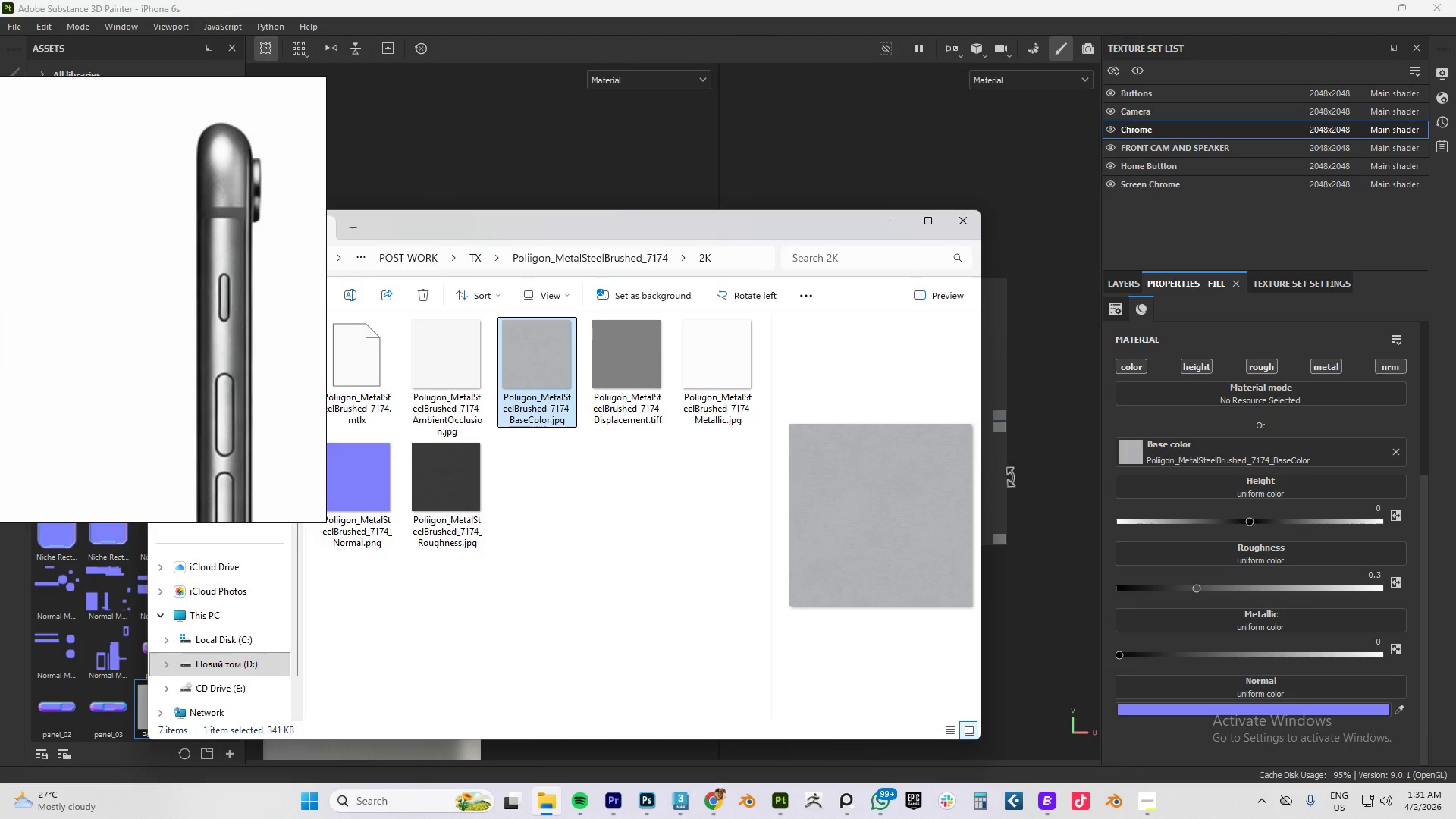 
left_click_drag(start_coordinate=[754, 227], to_coordinate=[486, 695])
 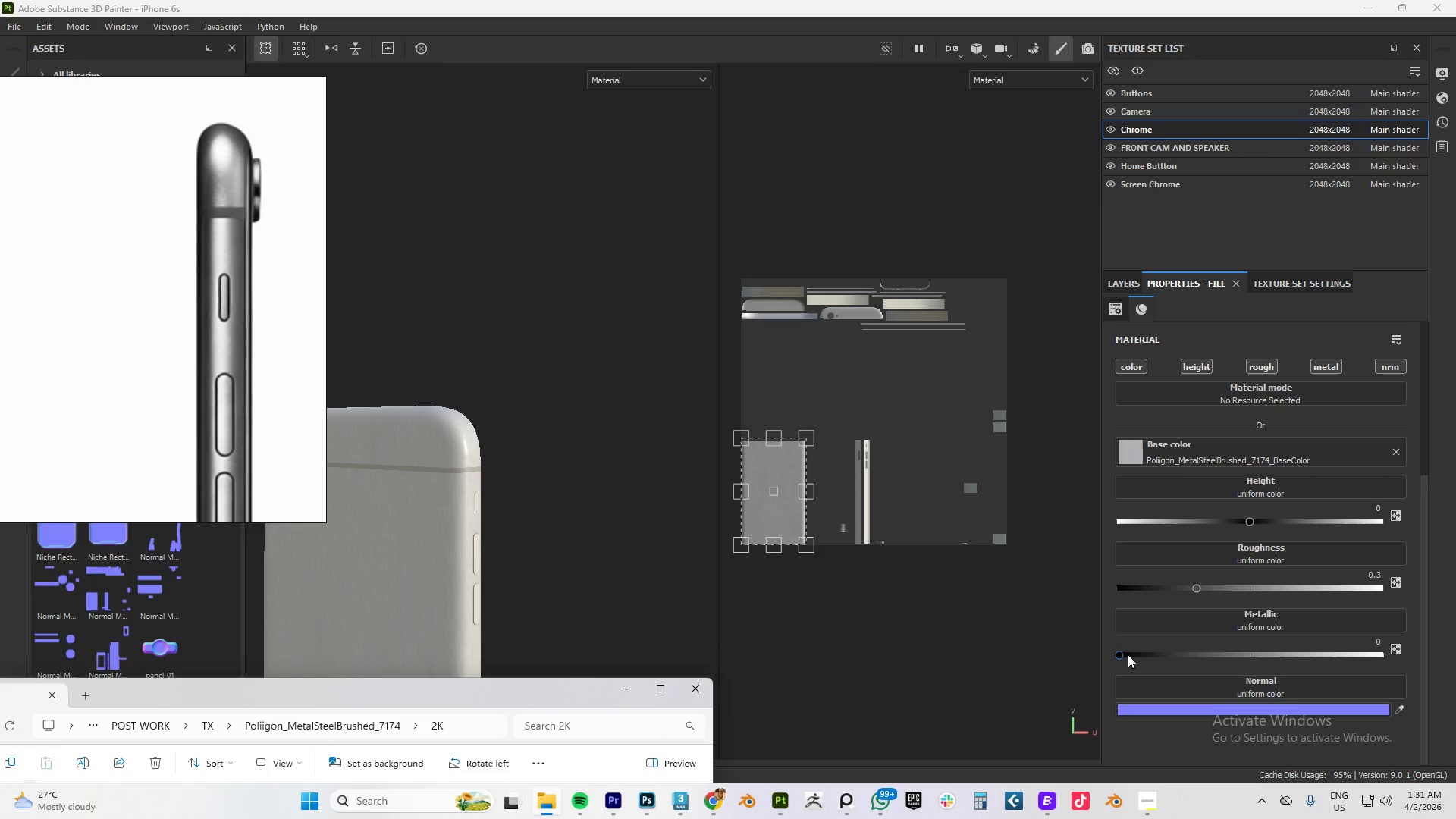 
left_click_drag(start_coordinate=[1121, 653], to_coordinate=[1244, 655])
 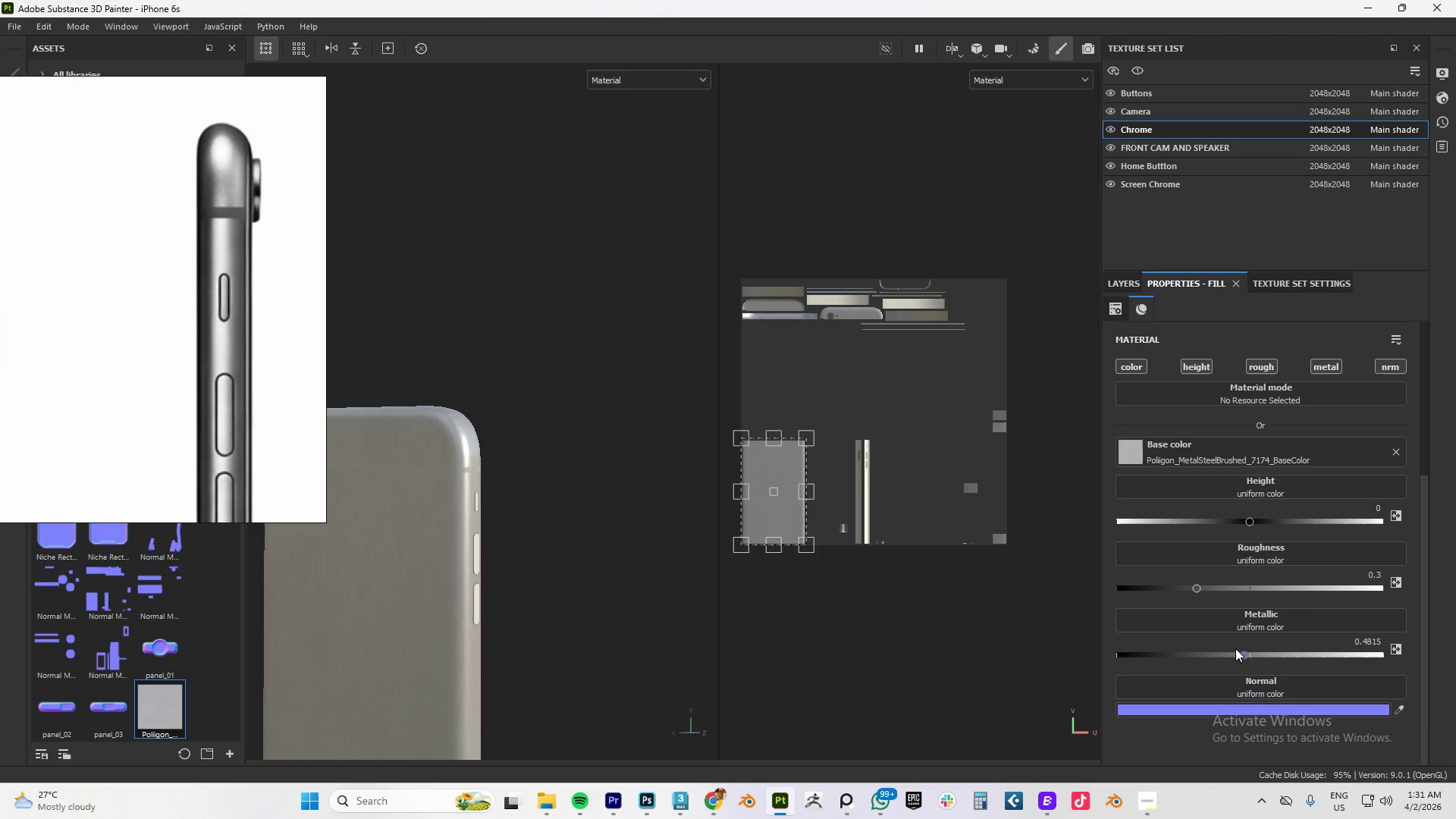 
key(Alt+AltLeft)
 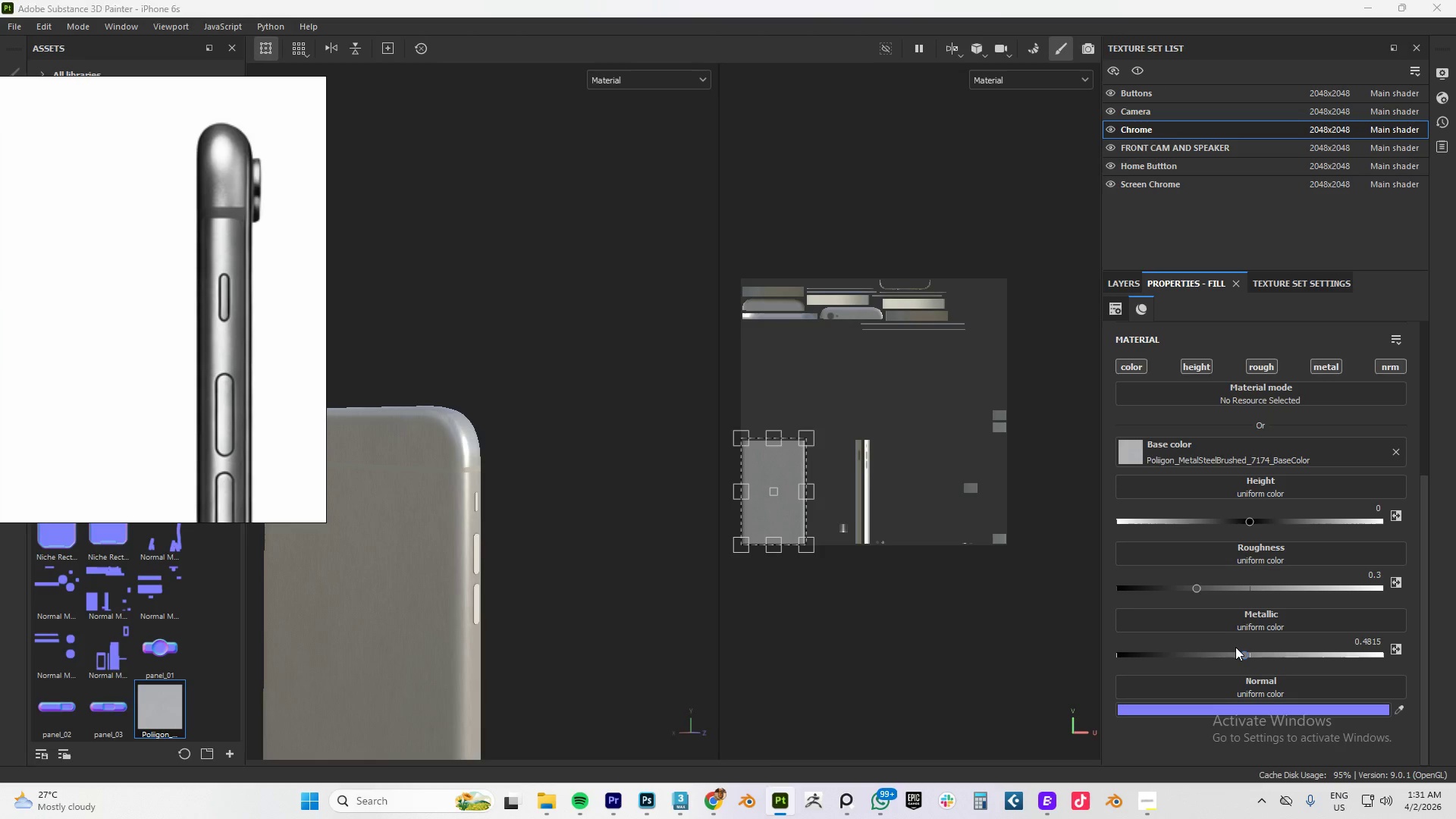 
key(Alt+Tab)
 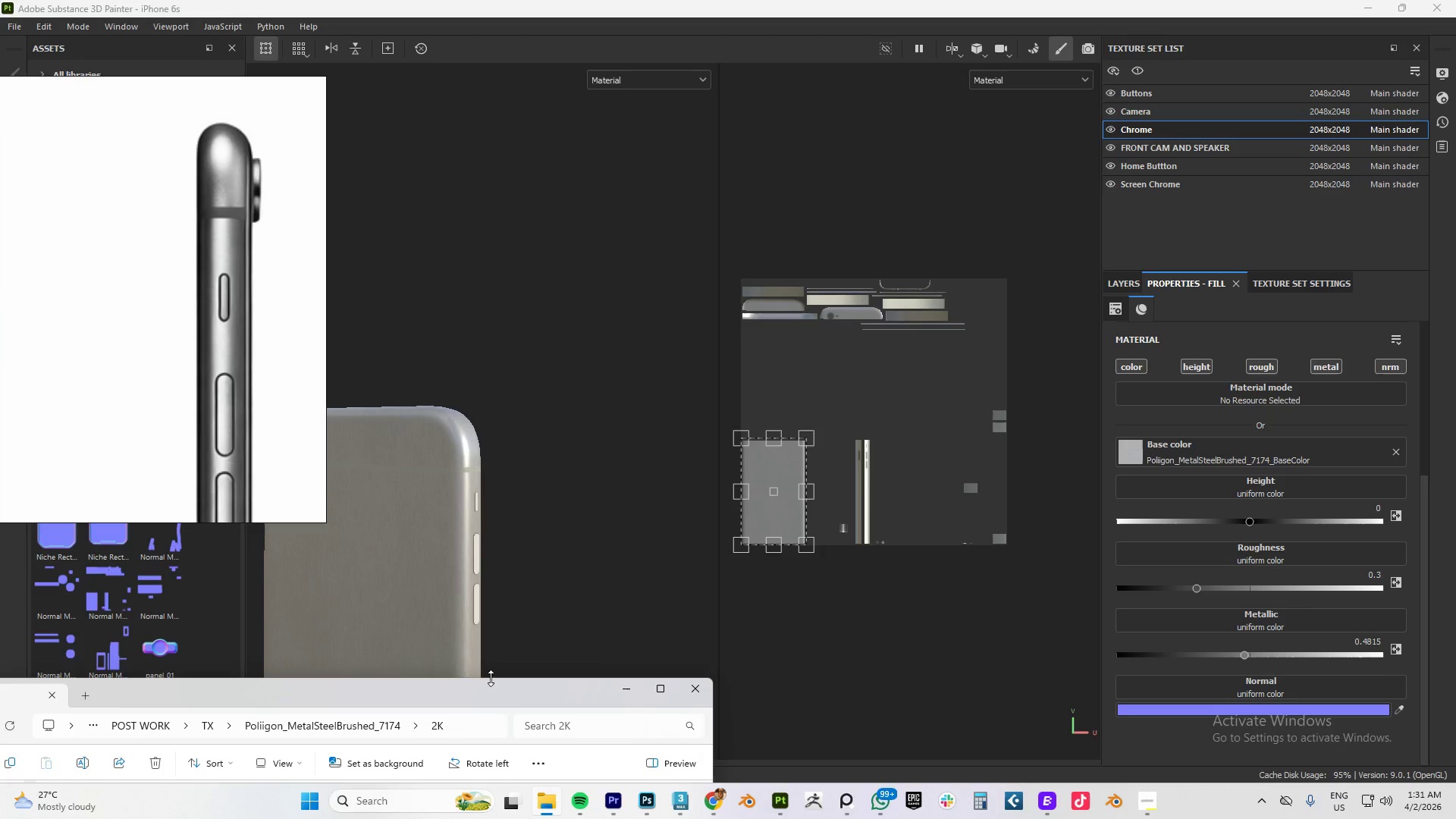 
left_click_drag(start_coordinate=[469, 691], to_coordinate=[598, 500])
 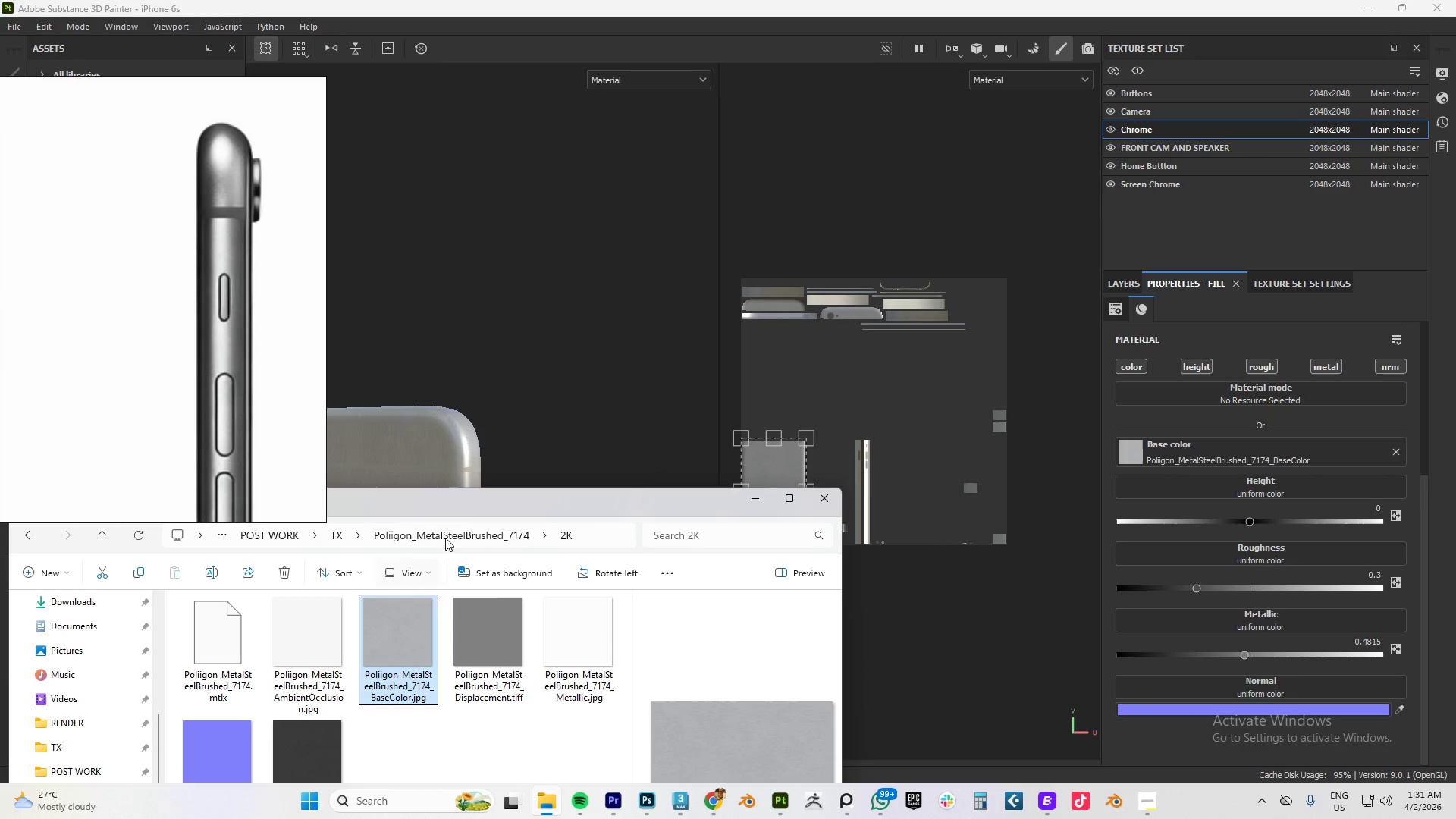 
left_click_drag(start_coordinate=[463, 500], to_coordinate=[761, 197])
 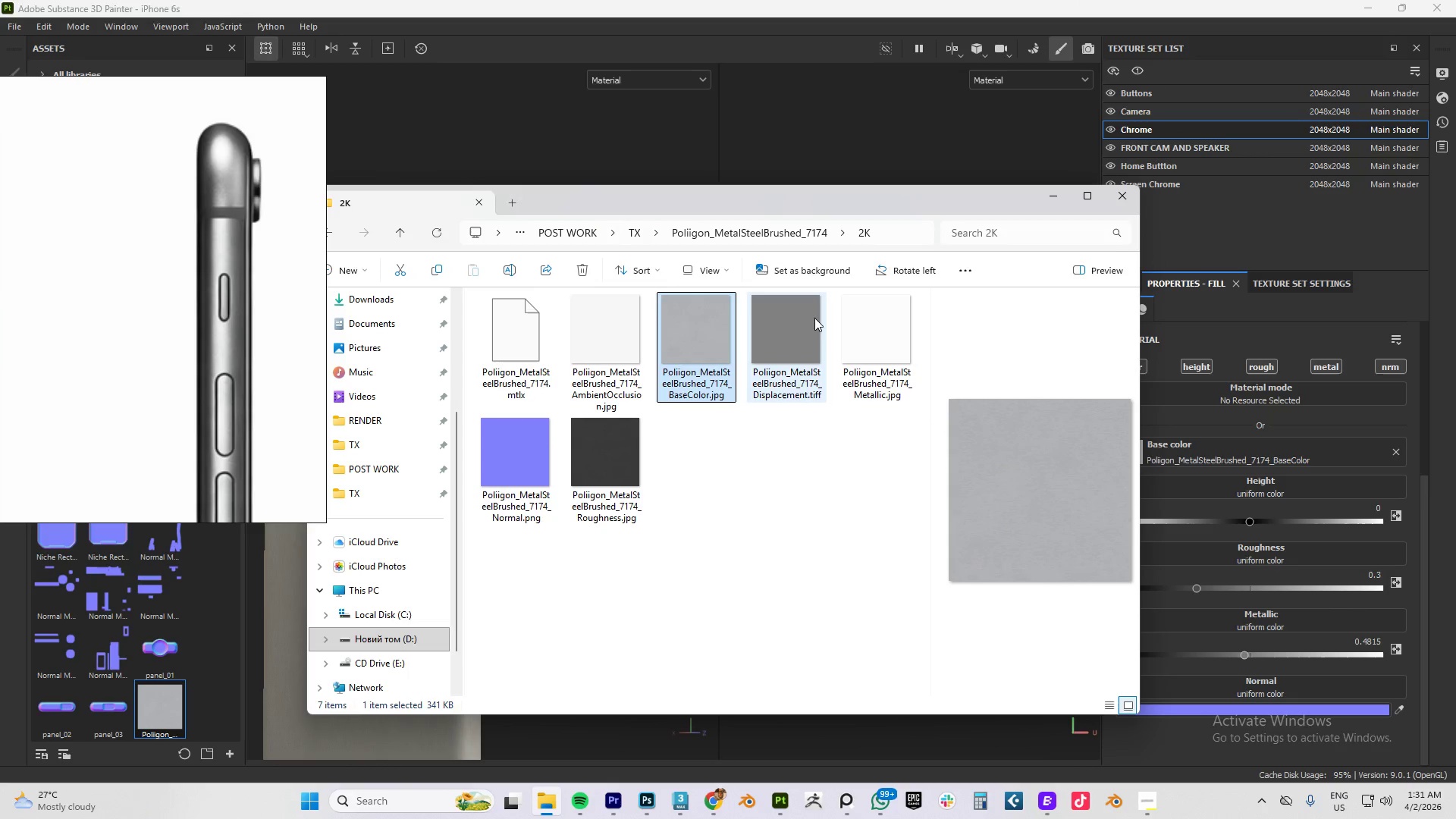 
left_click_drag(start_coordinate=[890, 340], to_coordinate=[103, 670])
 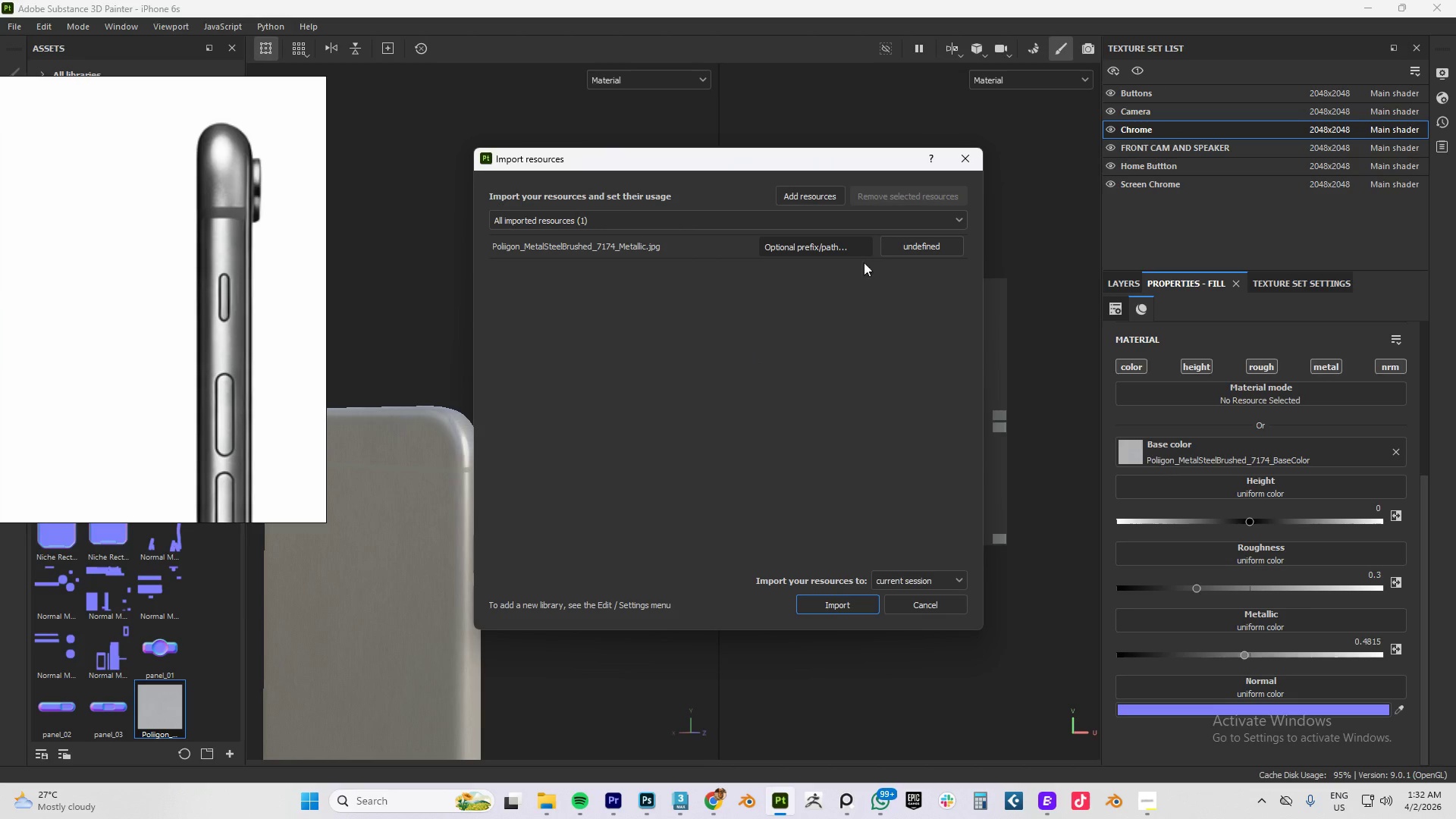 
left_click([906, 246])
 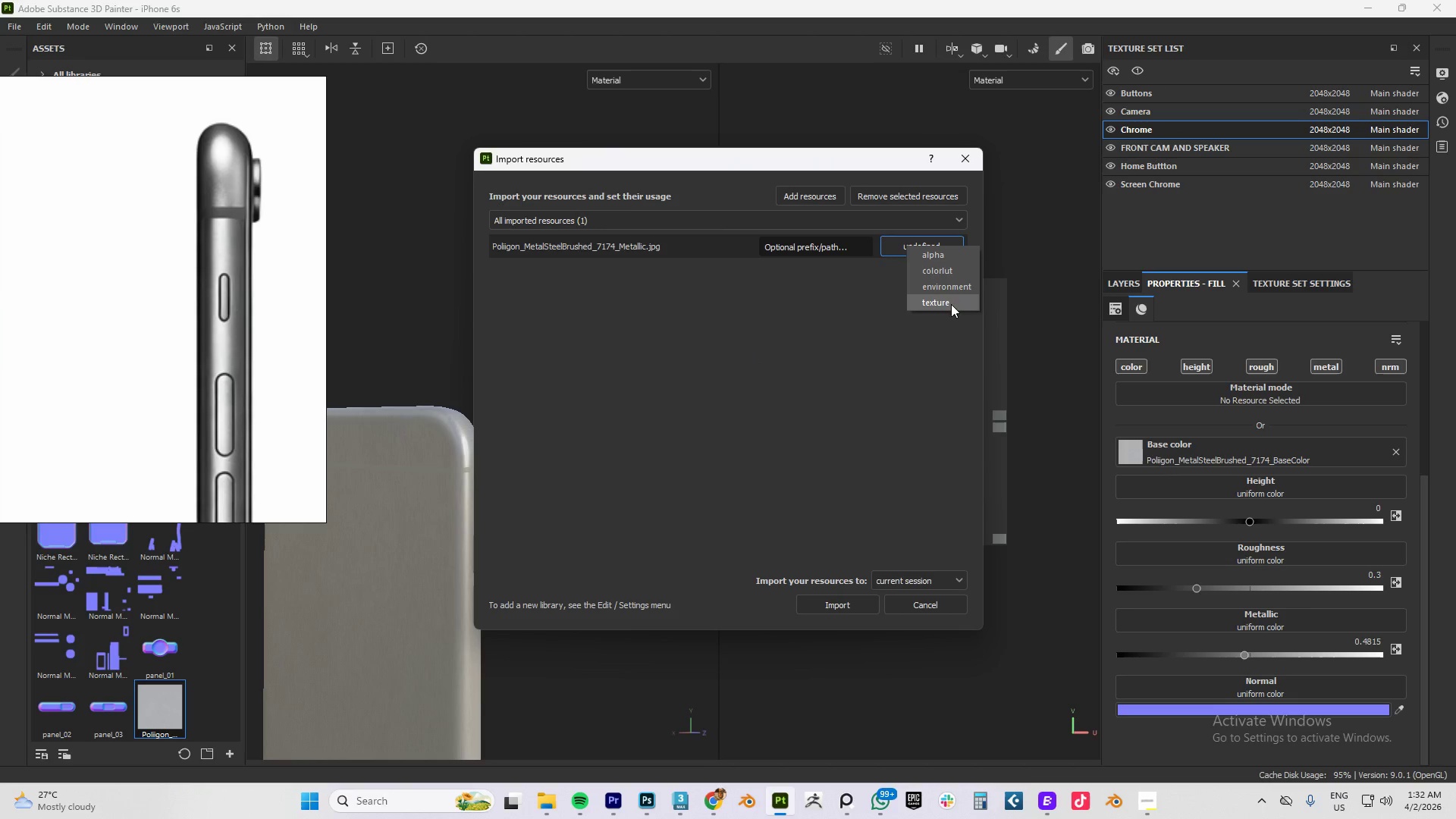 
left_click([951, 303])
 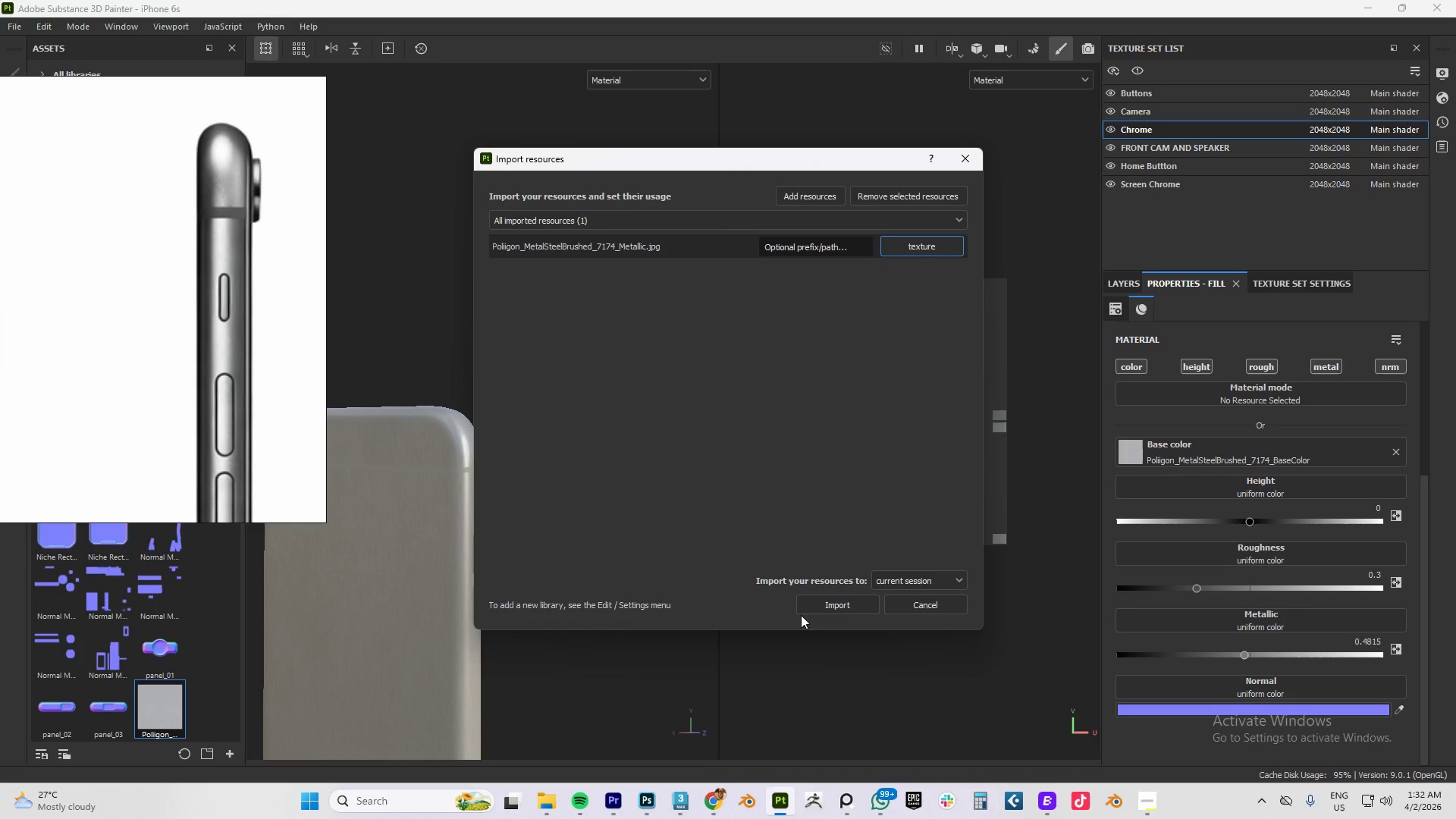 
left_click([815, 607])
 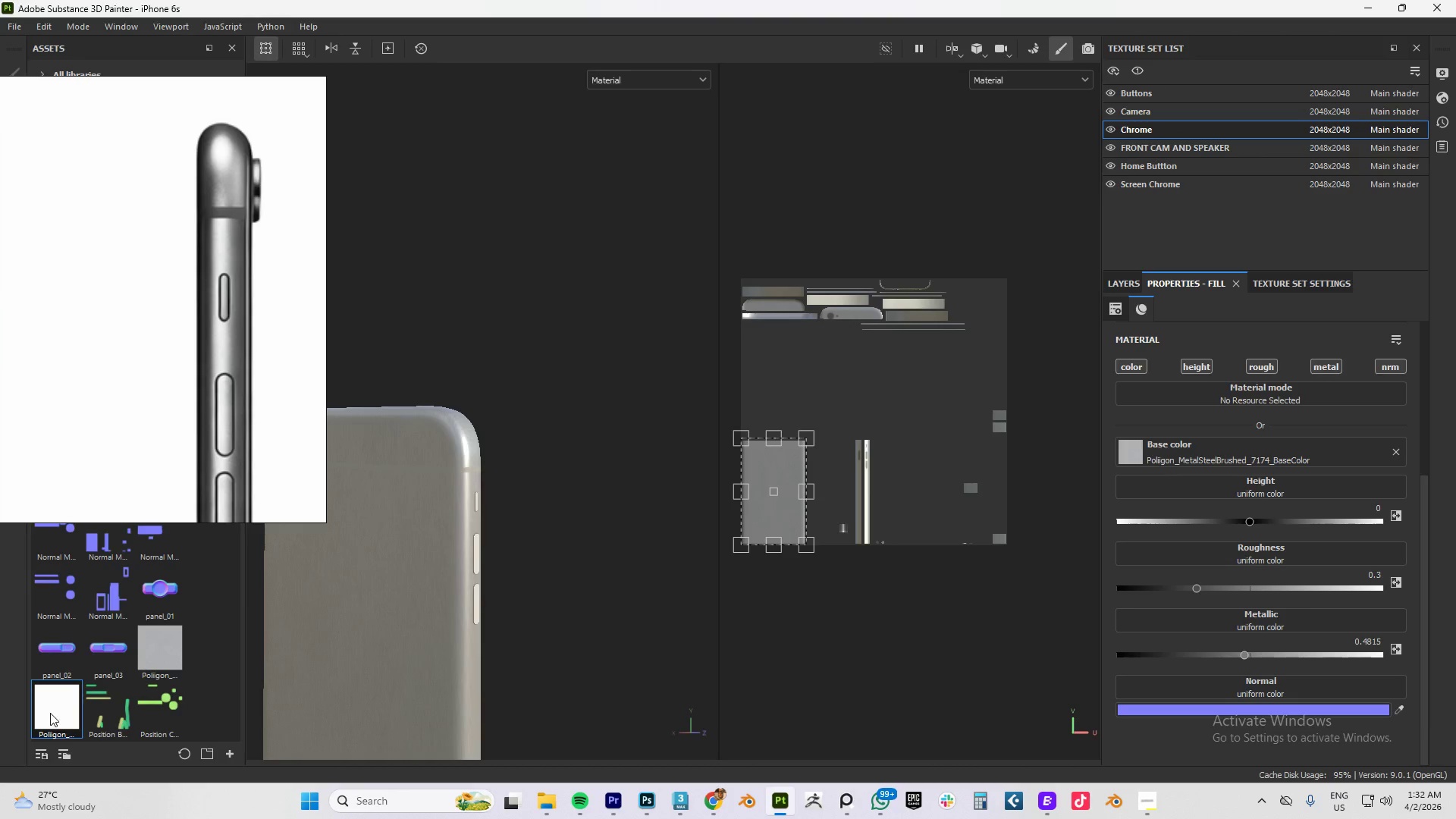 
left_click_drag(start_coordinate=[53, 713], to_coordinate=[1252, 617])
 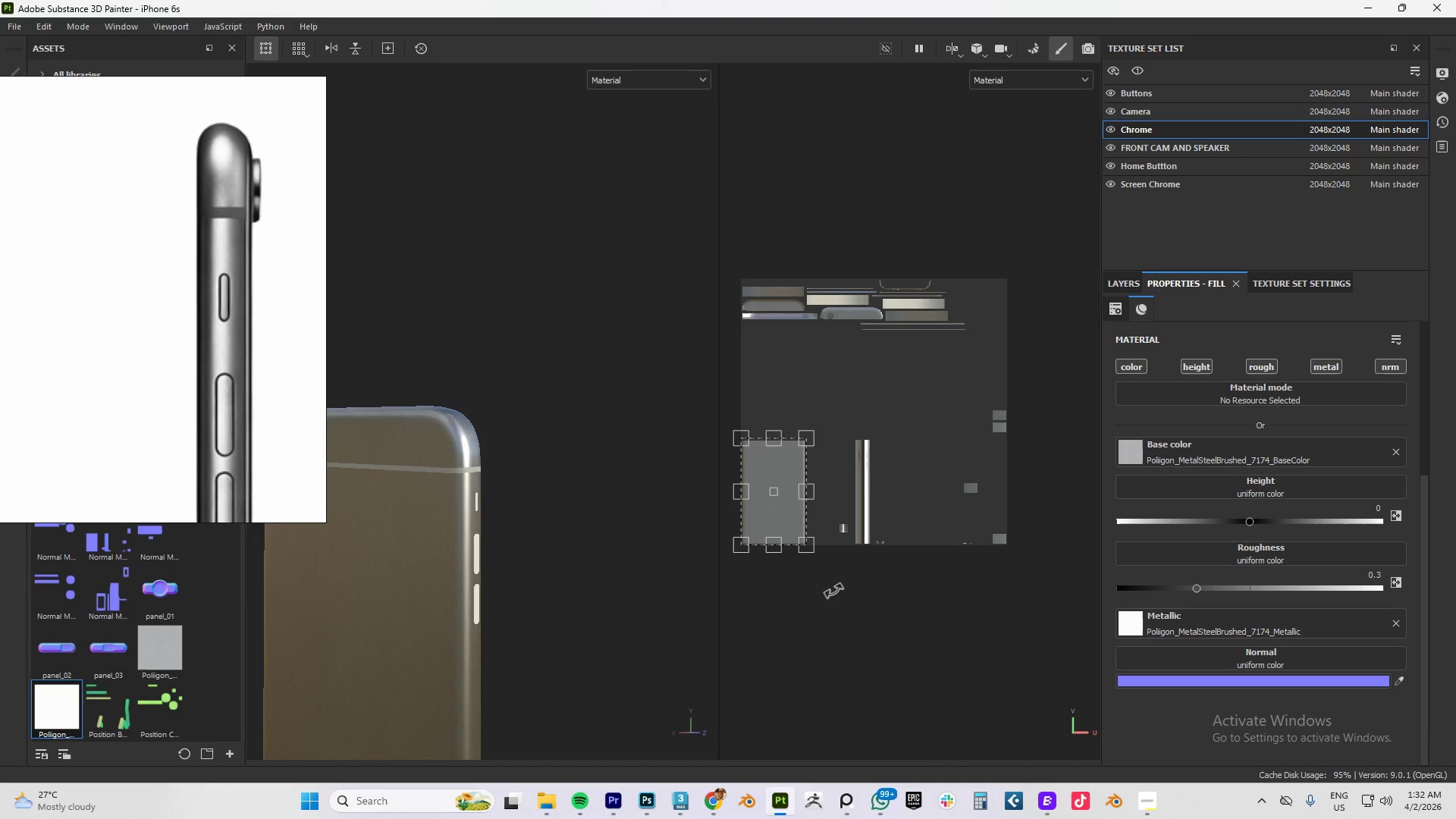 
hold_key(key=AltLeft, duration=1.53)
left_click_drag(start_coordinate=[443, 464], to_coordinate=[384, 452])
 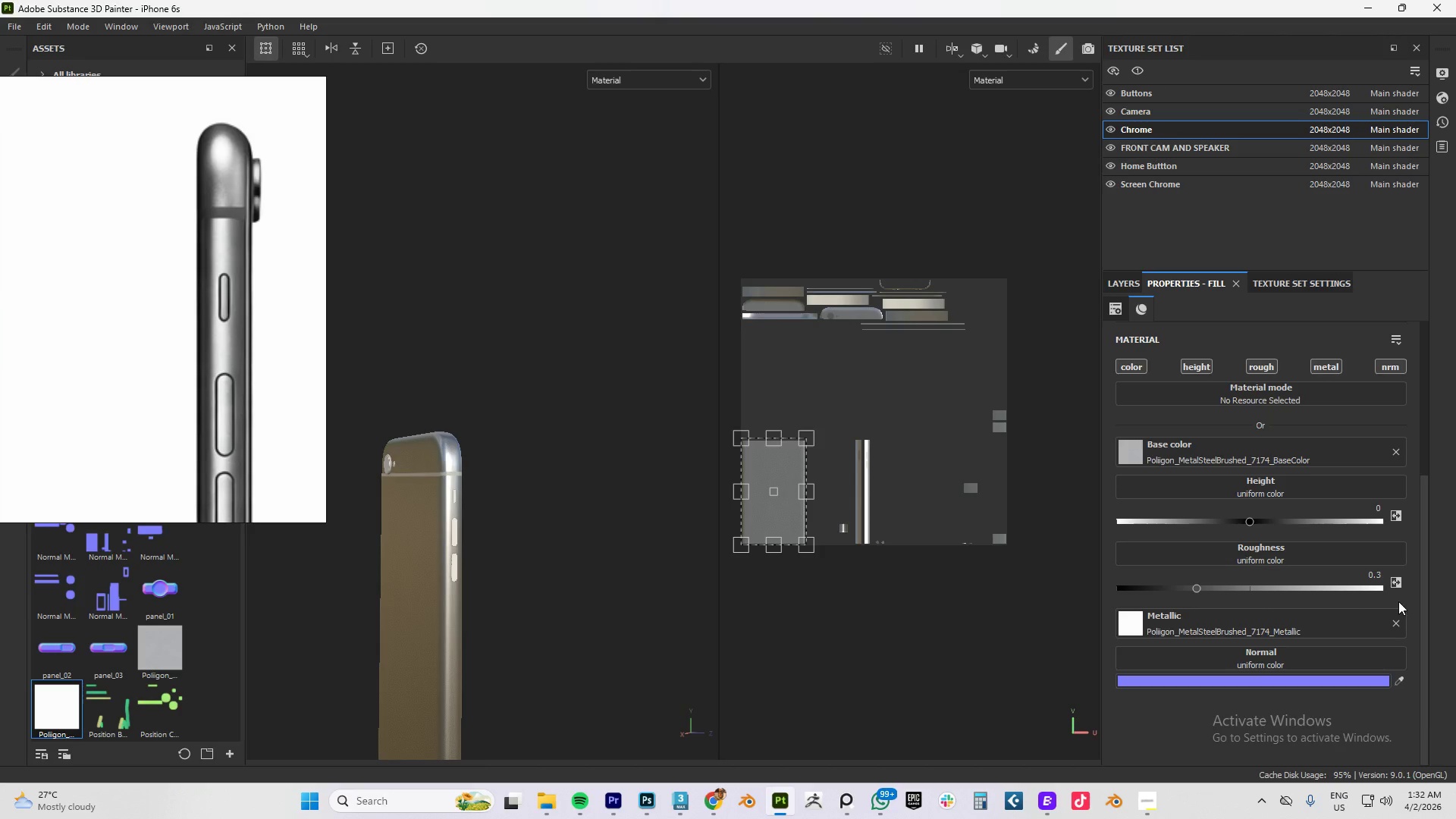 
scroll: coordinate [406, 481], scroll_direction: down, amount: 4.0
 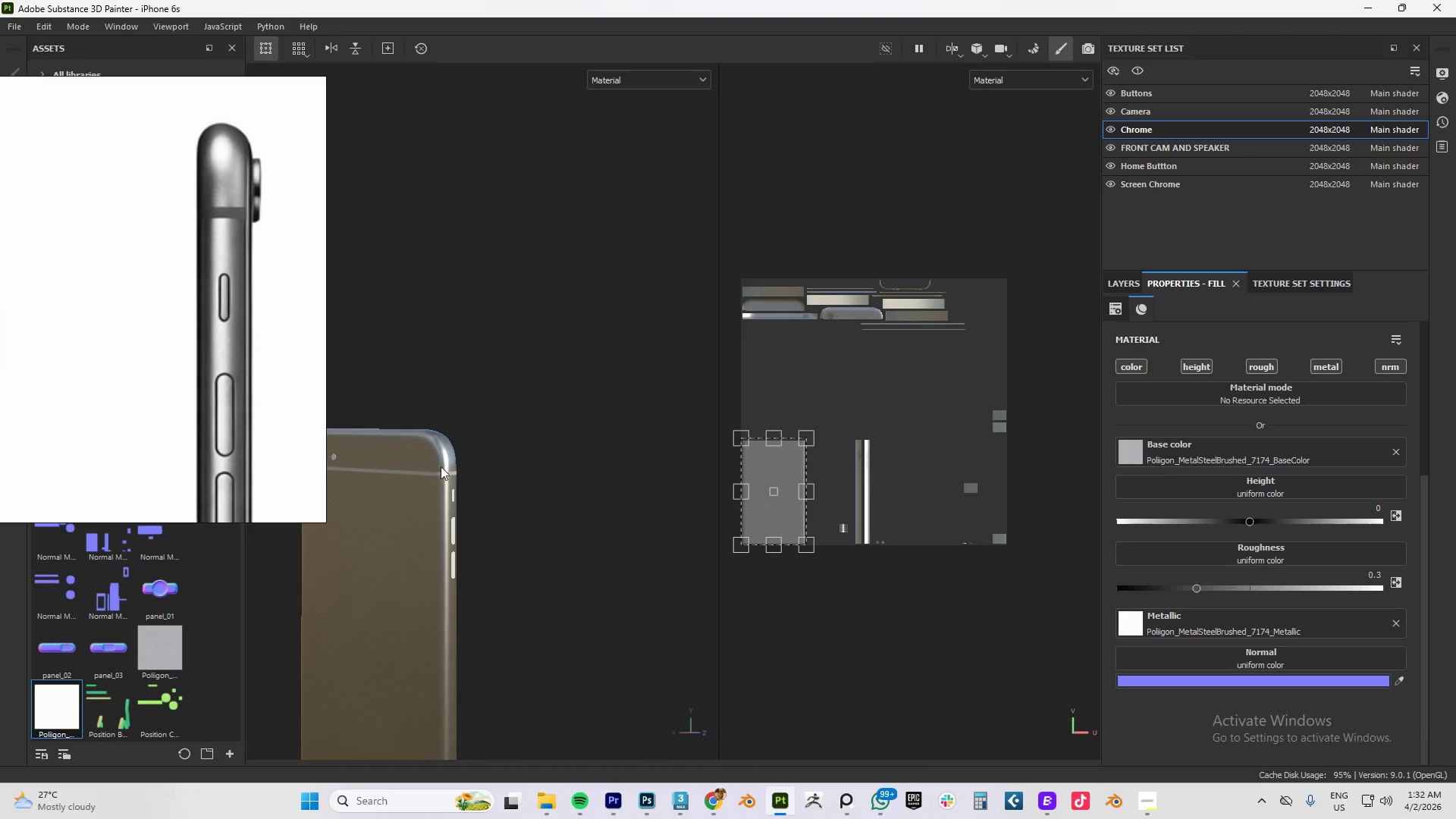 
hold_key(key=AltLeft, duration=0.5)
 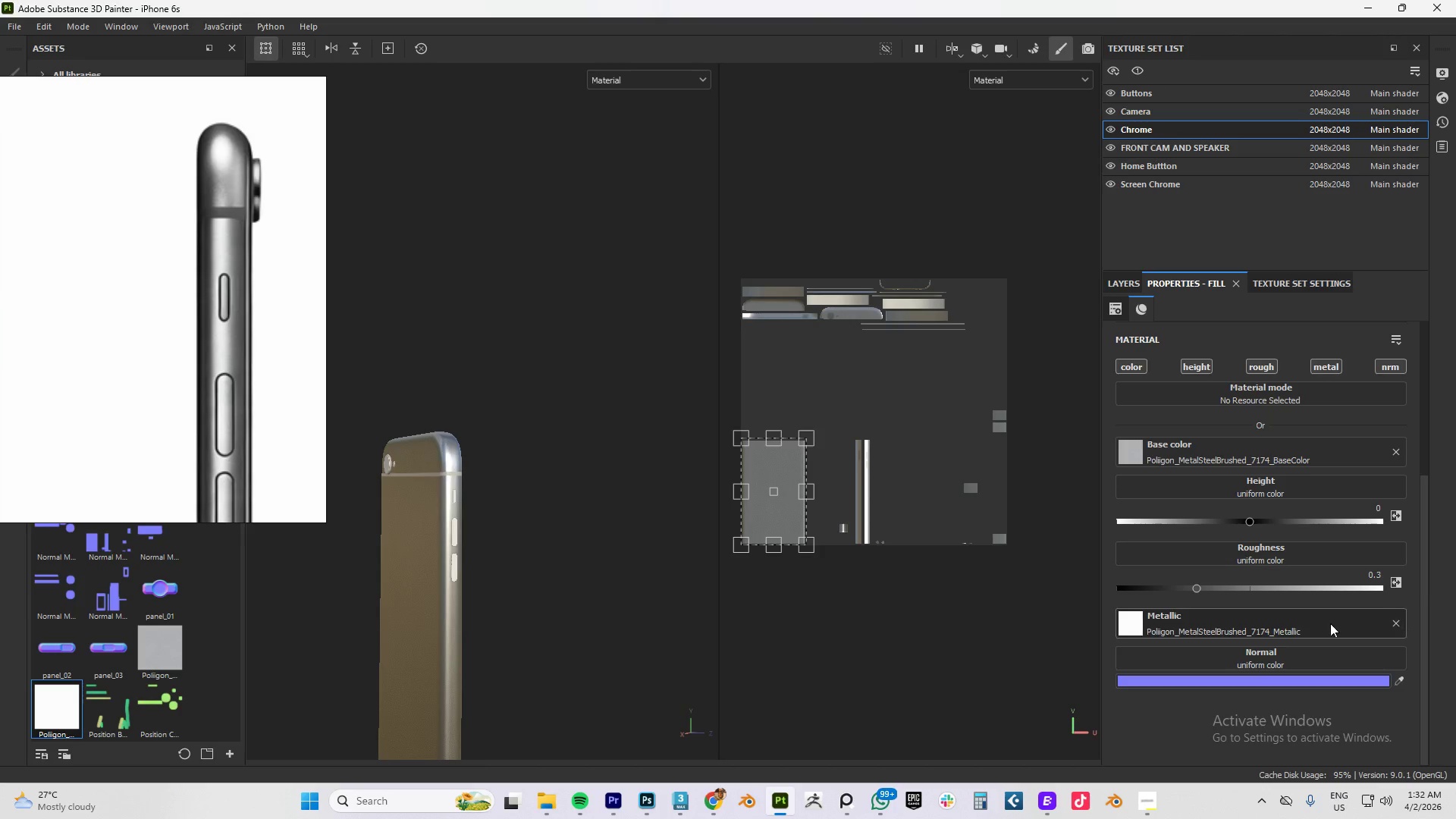 
left_click([1296, 628])
 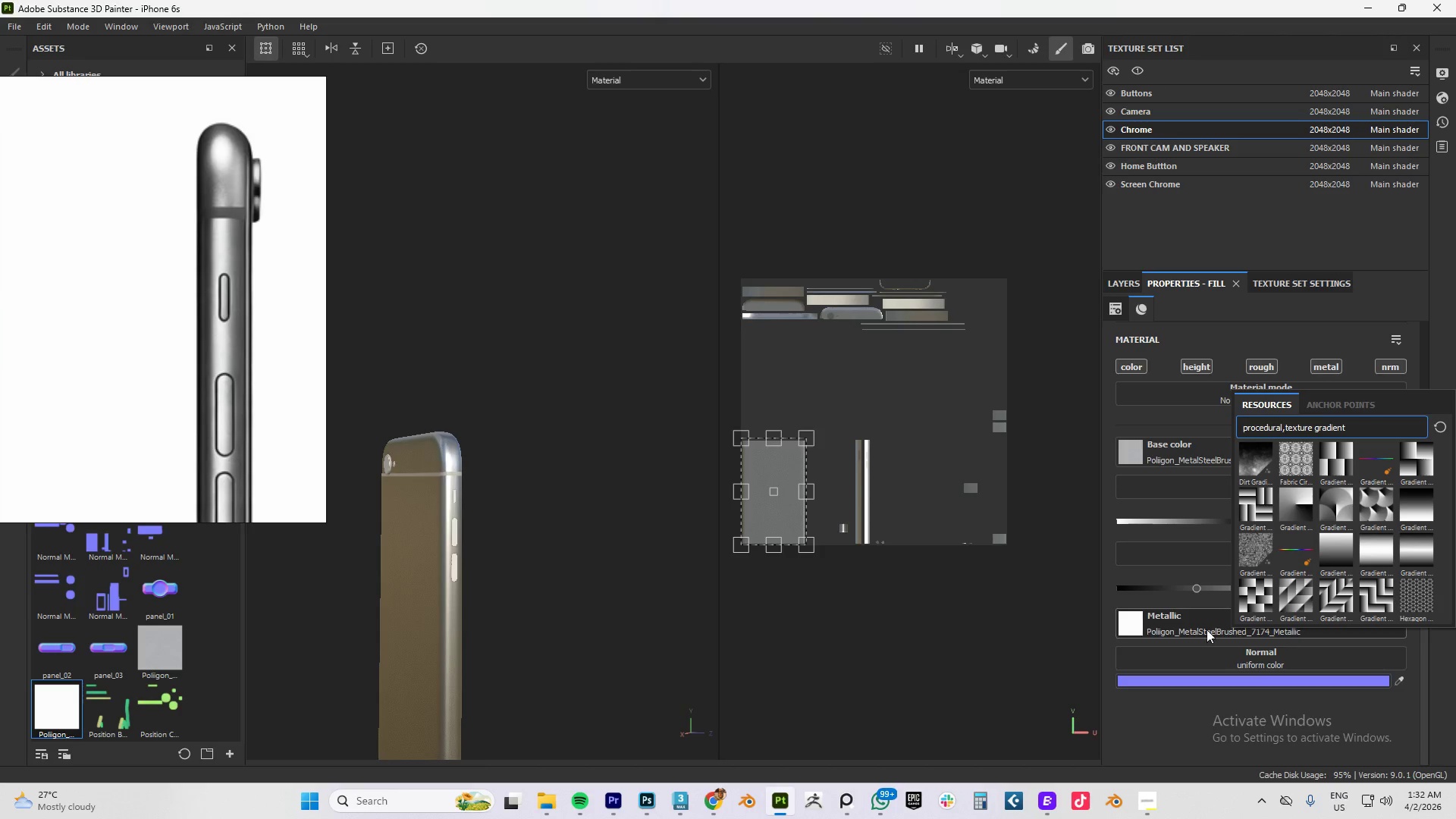 
left_click([1185, 631])
 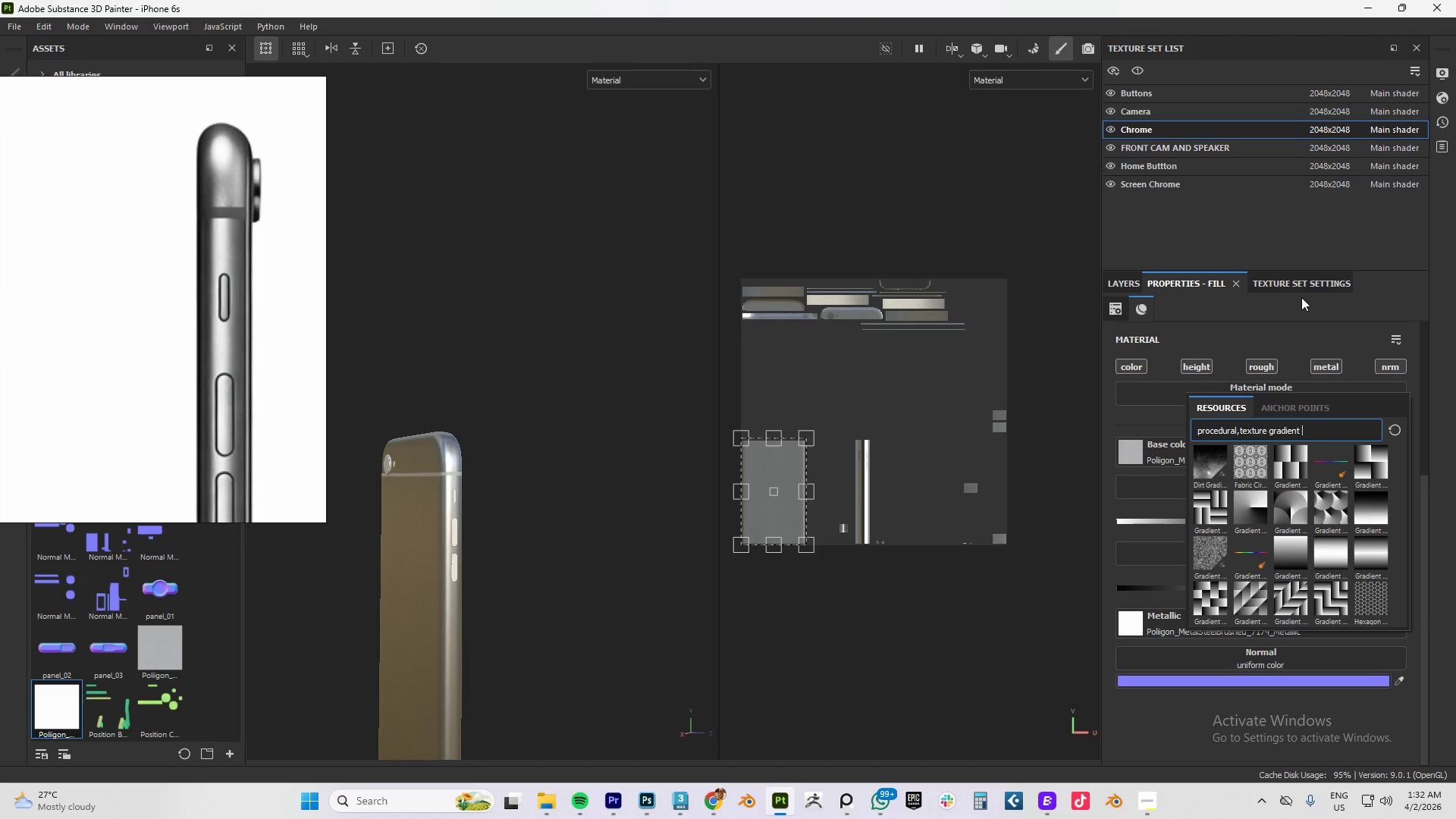 
left_click([1297, 306])
 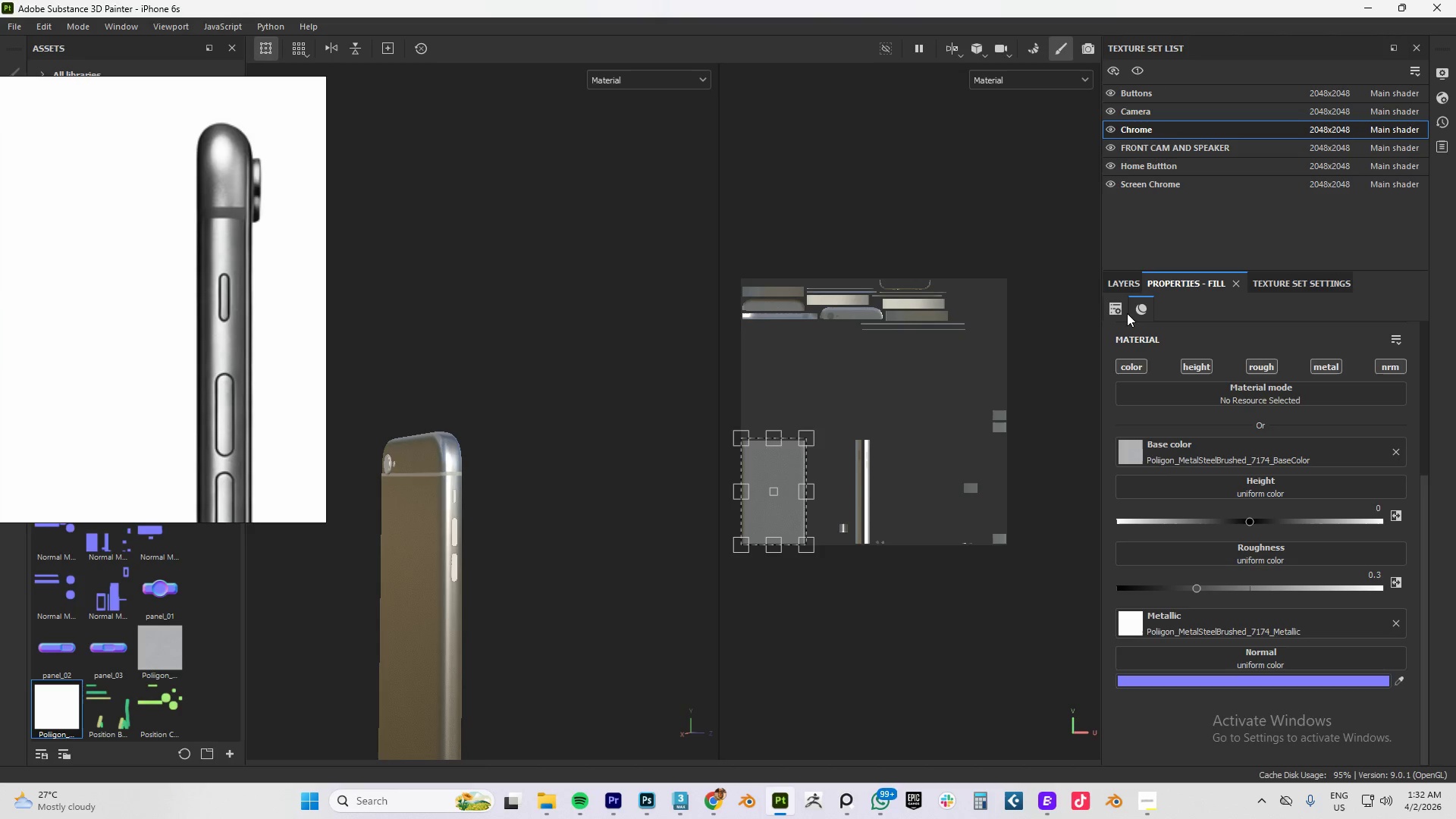 
left_click([1124, 313])
 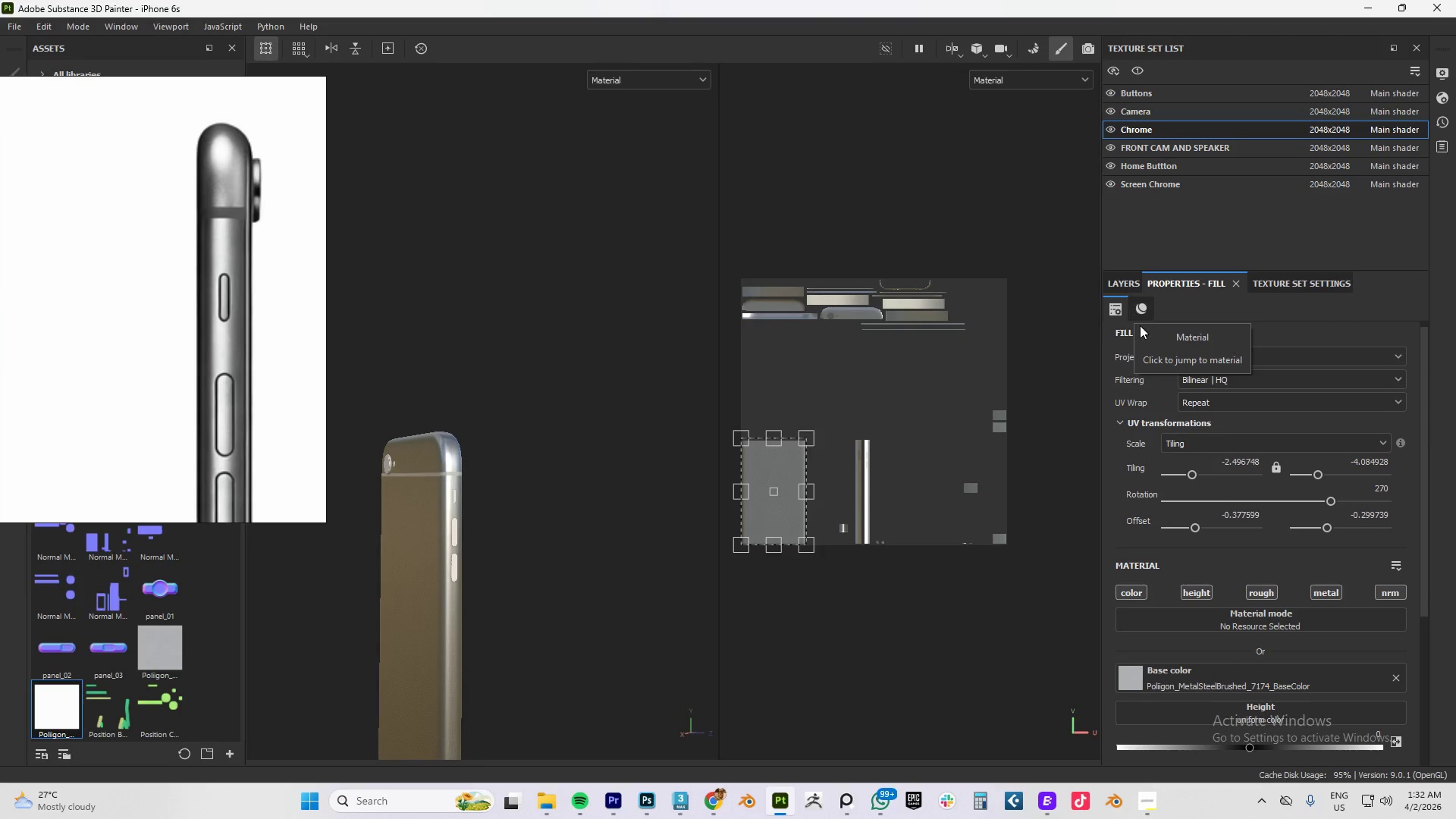 
scroll: coordinate [1228, 589], scroll_direction: down, amount: 8.0
 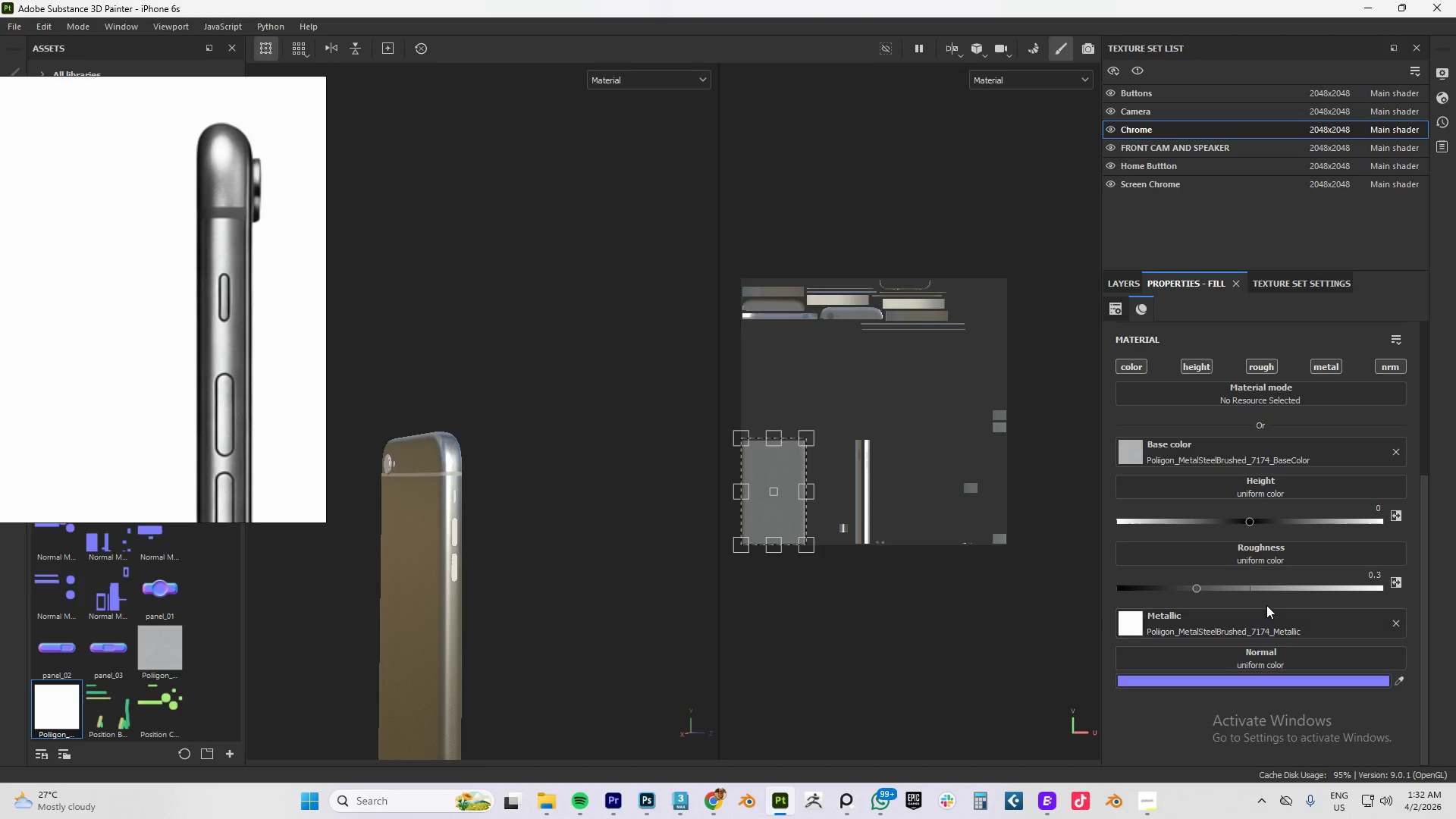 
left_click_drag(start_coordinate=[1195, 587], to_coordinate=[1216, 591])
 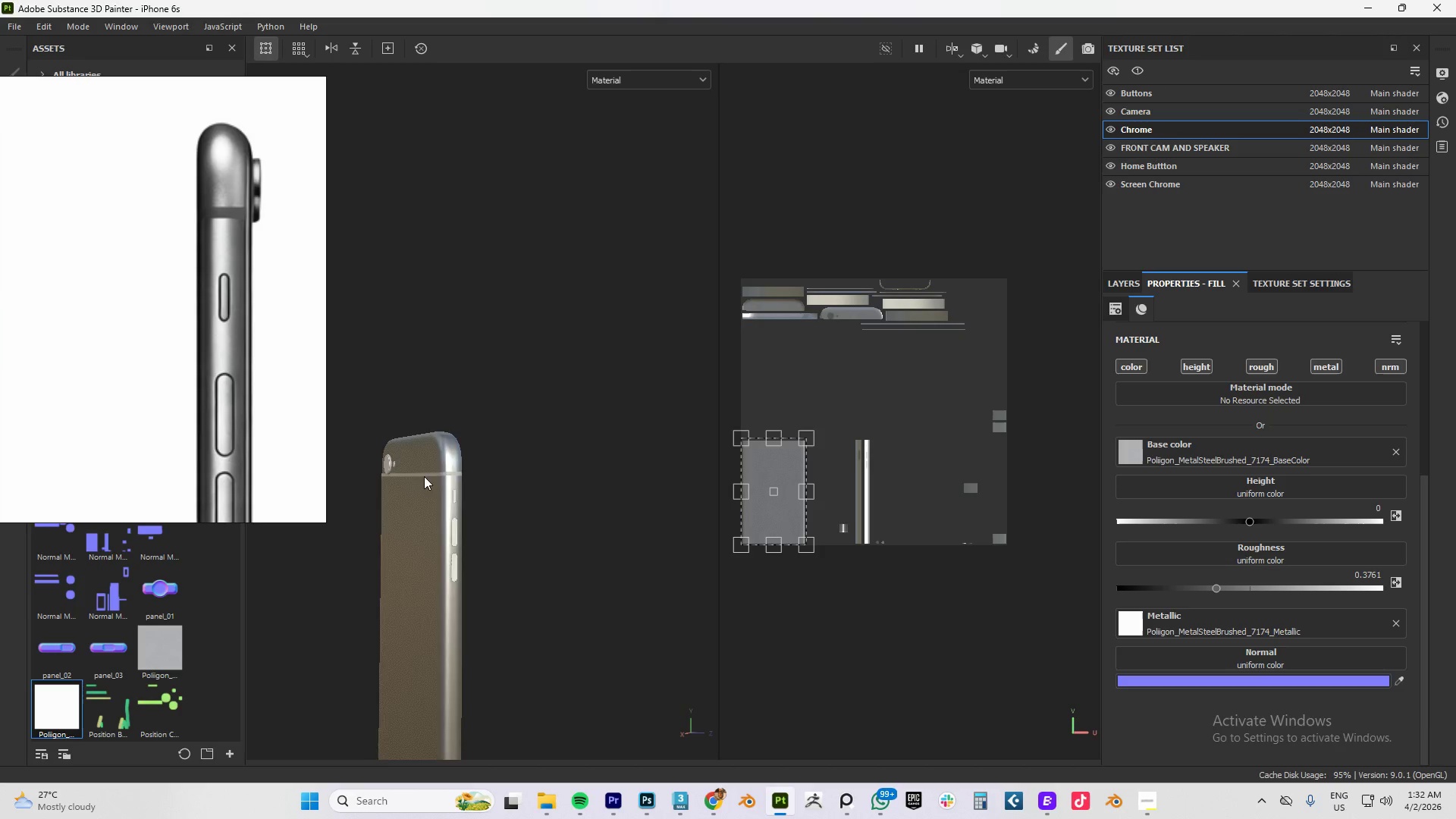 
hold_key(key=AltLeft, duration=0.81)
left_click_drag(start_coordinate=[447, 460], to_coordinate=[530, 457])
 